 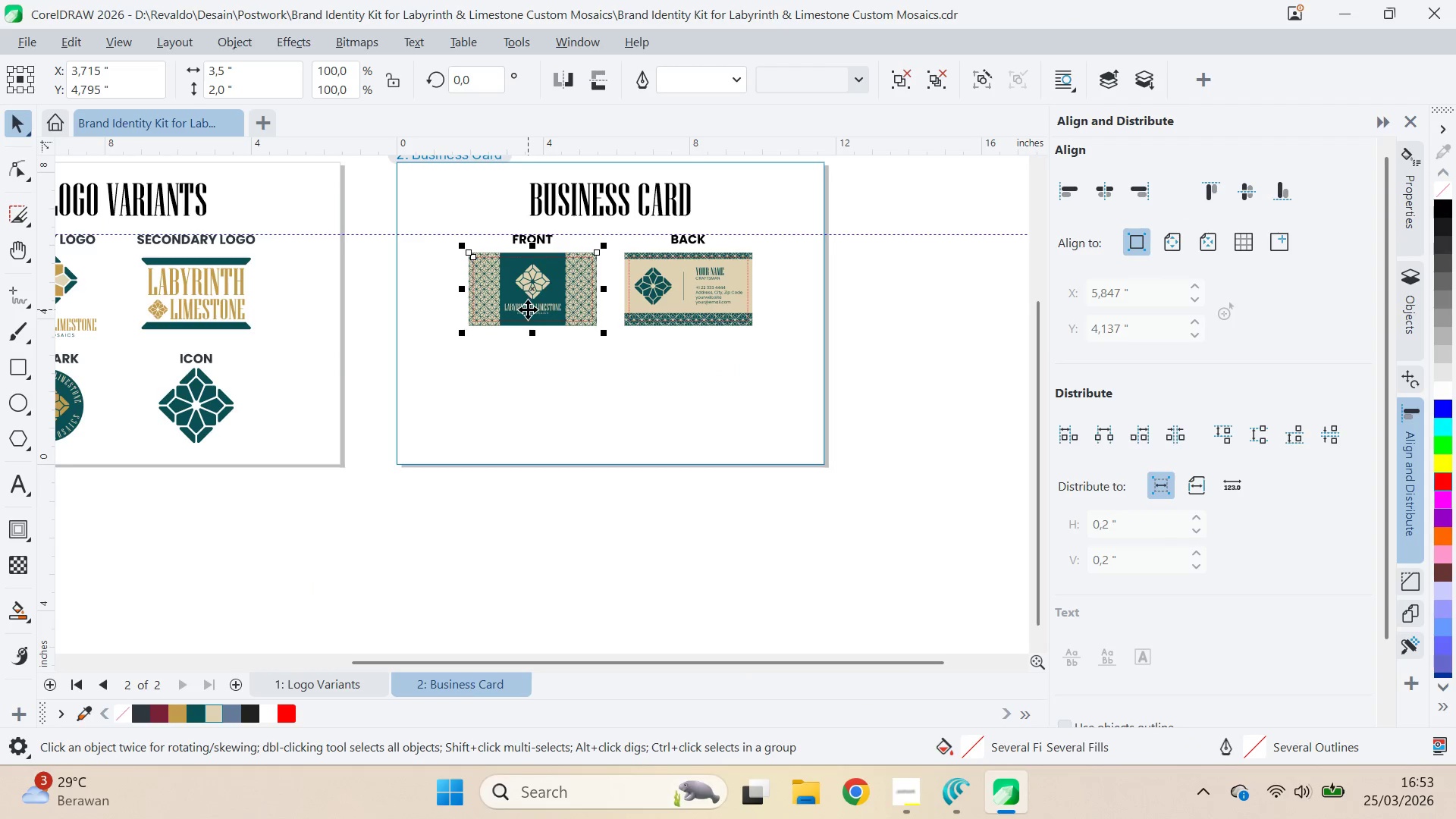 
key(Control+E)
 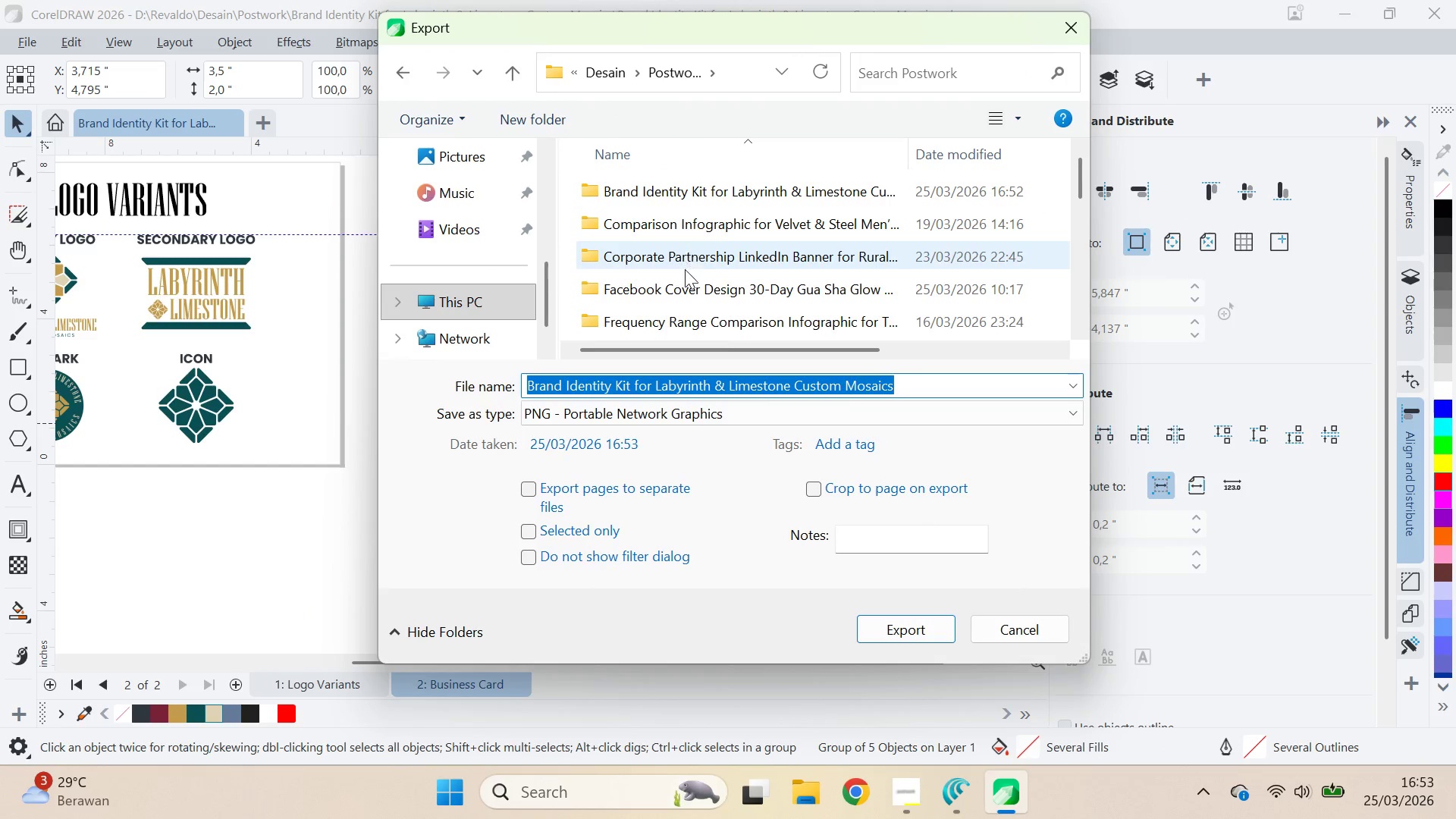 
double_click([714, 193])
 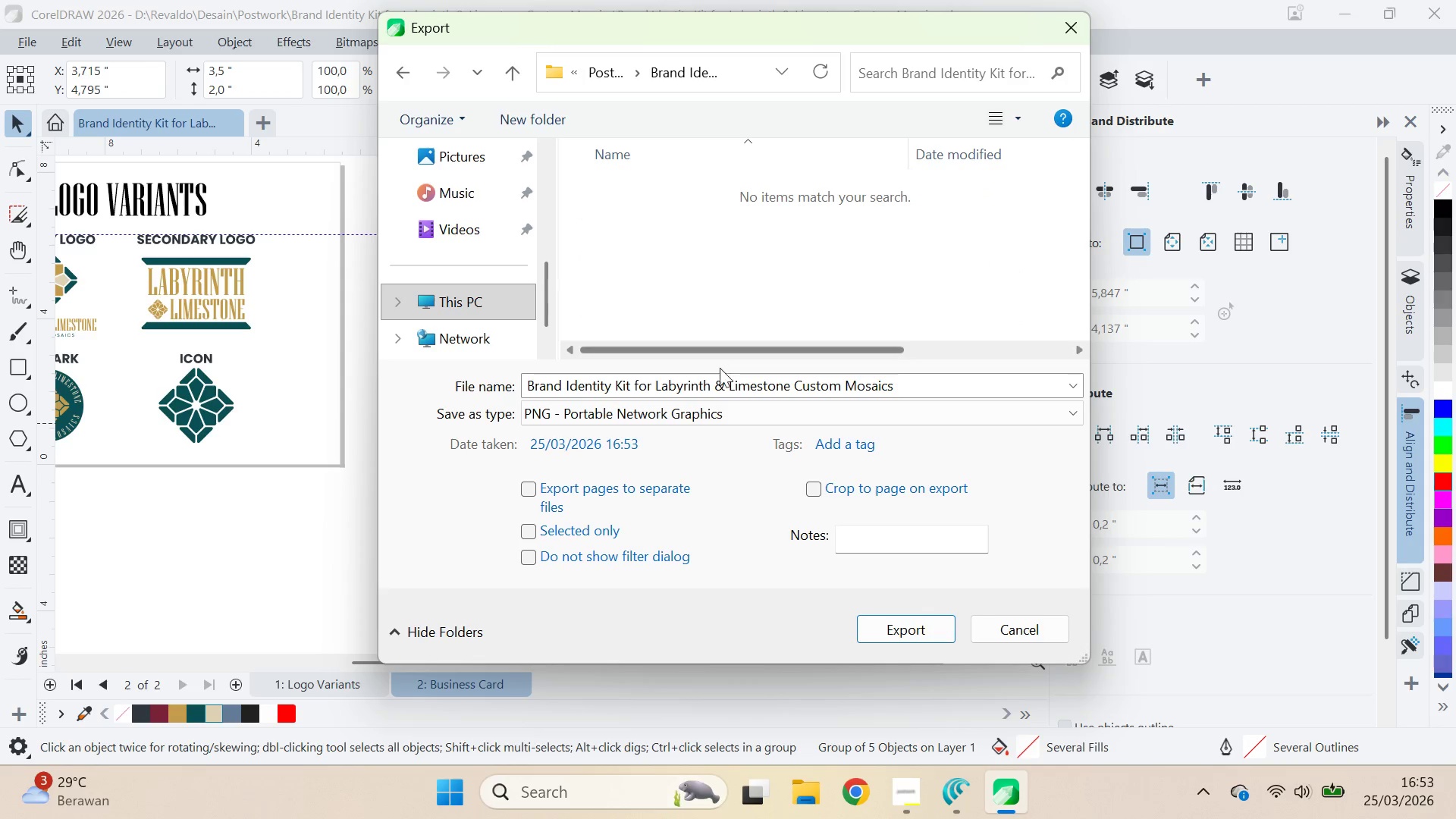 
left_click([718, 389])
 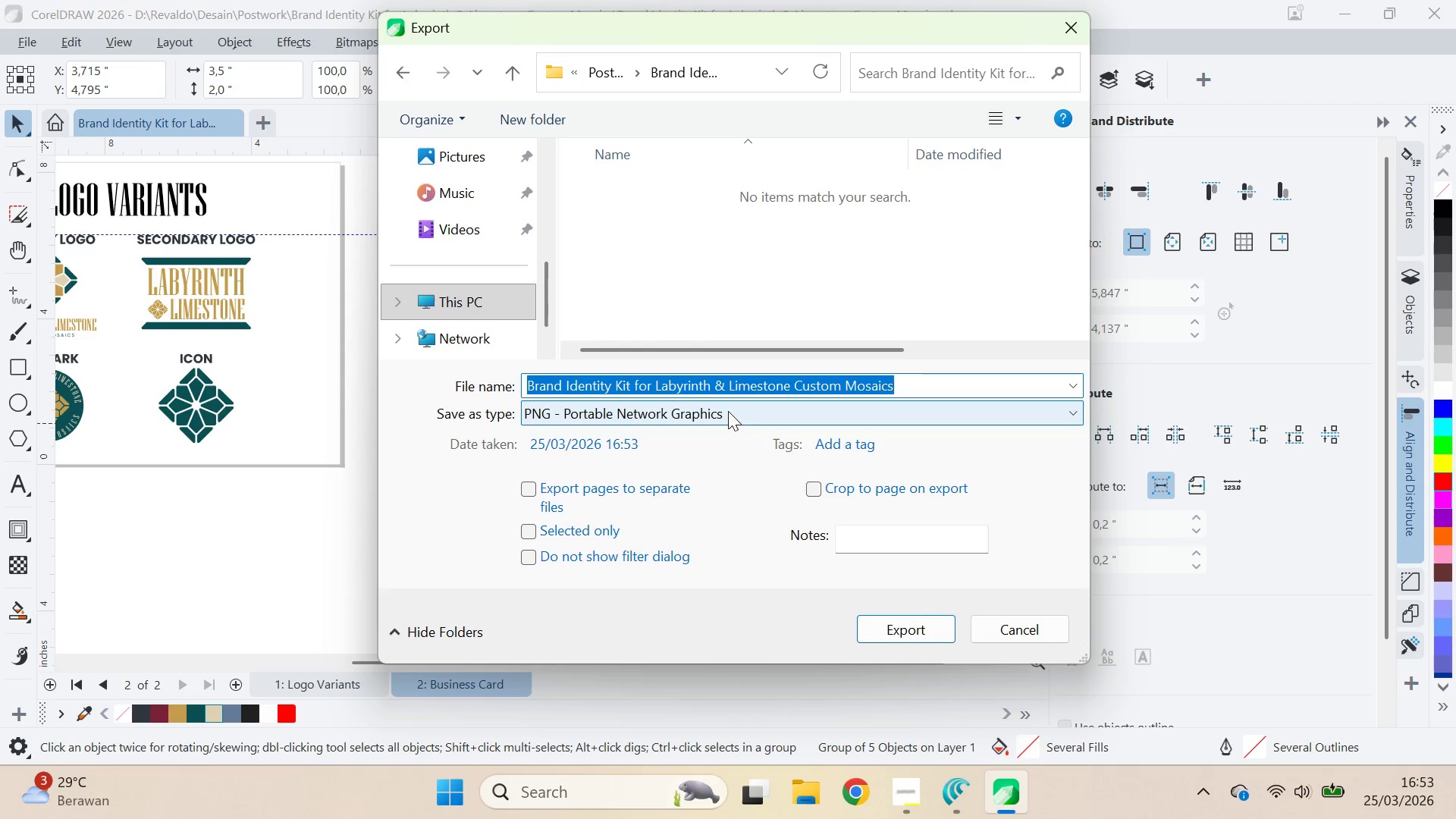 
type(front)
 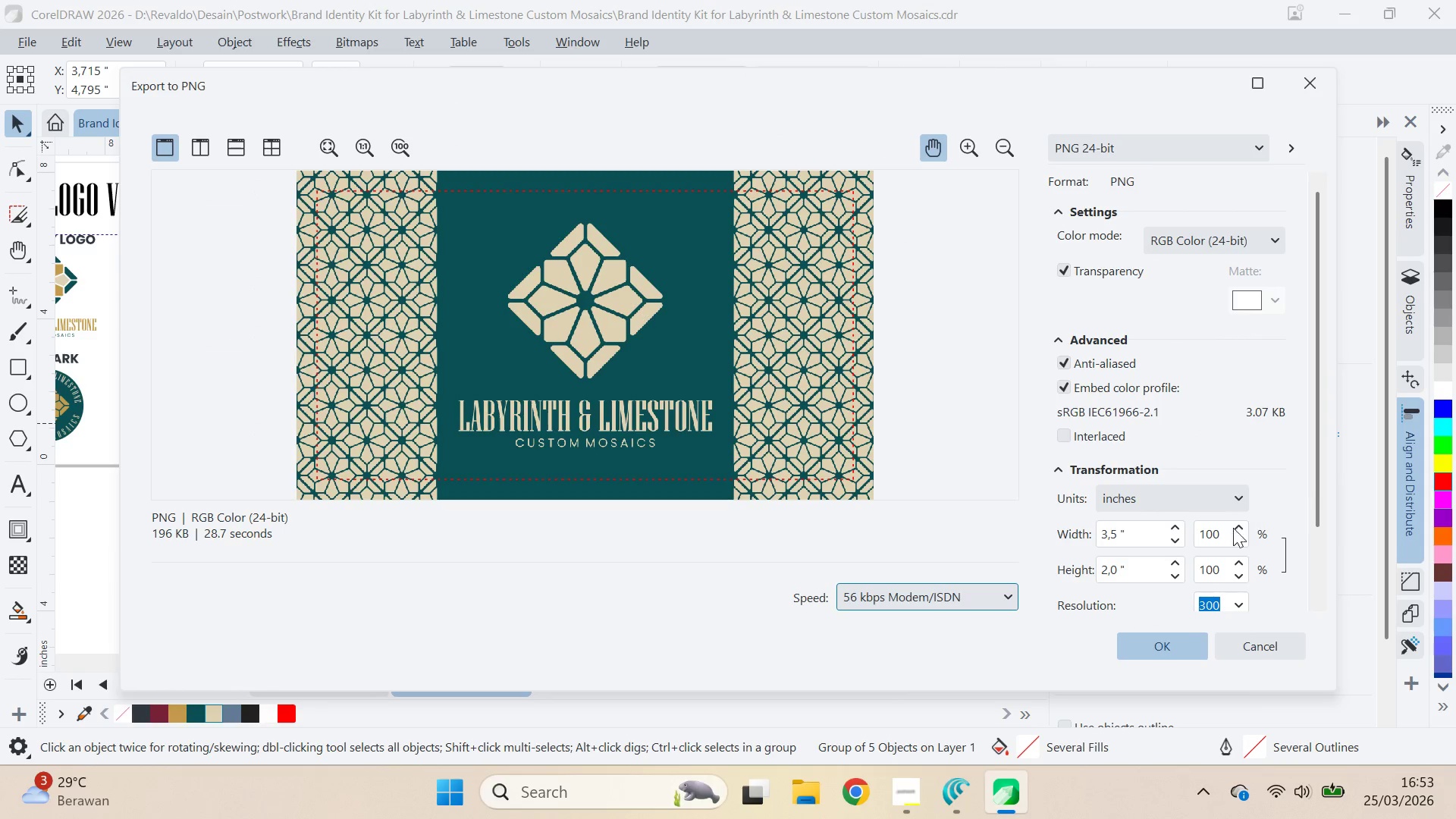 
wait(5.8)
 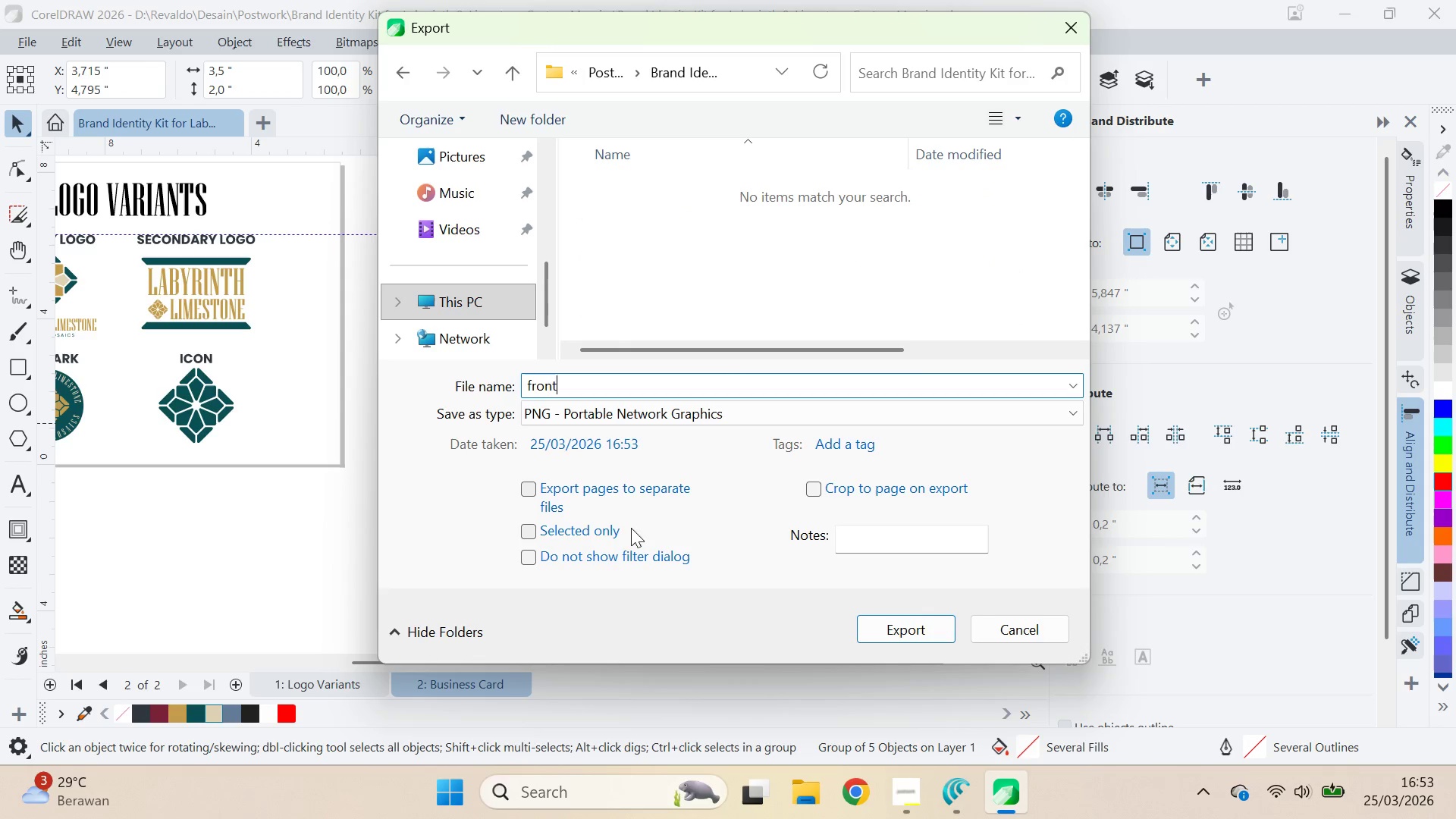 
left_click([1175, 648])
 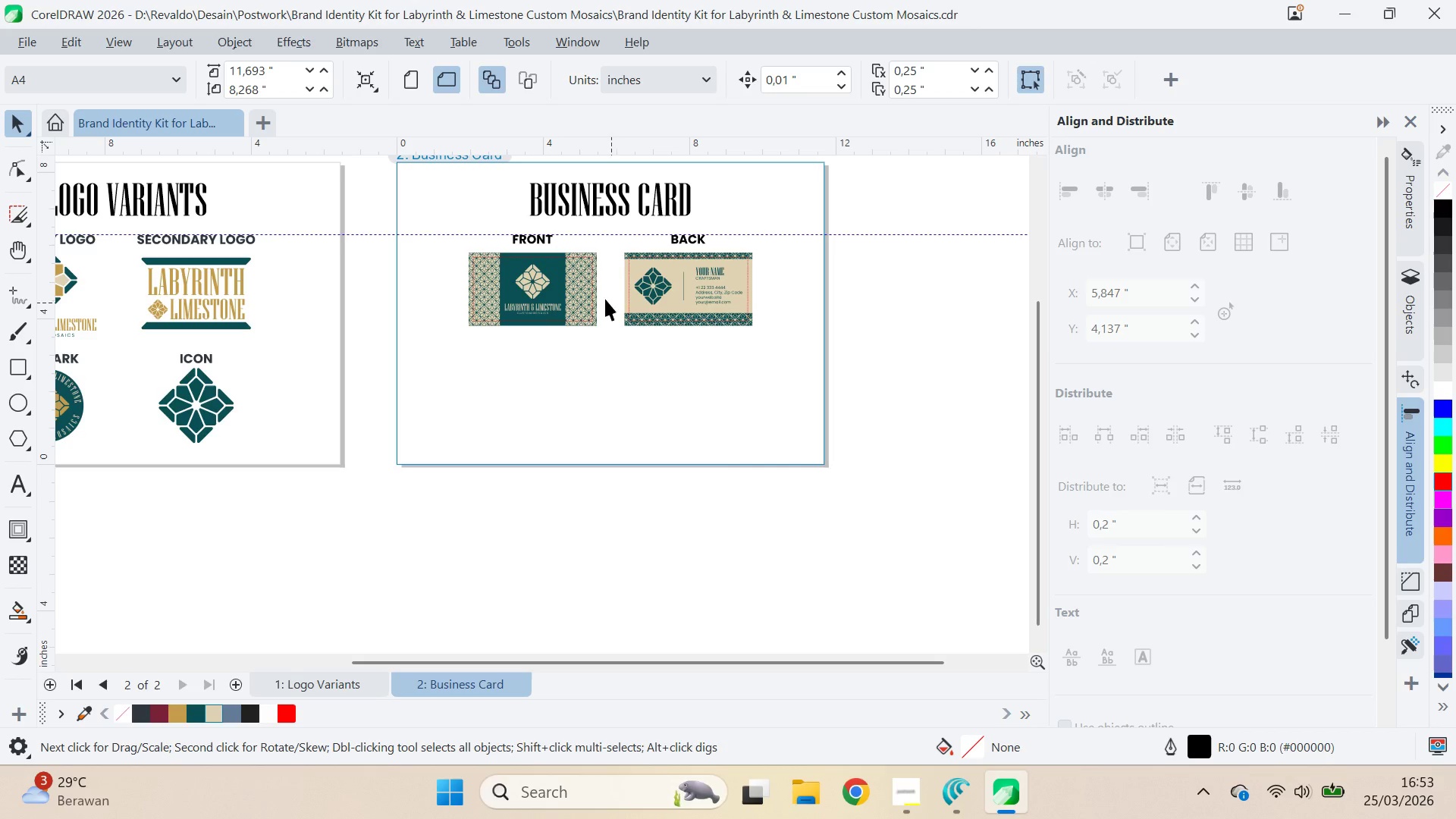 
left_click([592, 282])
 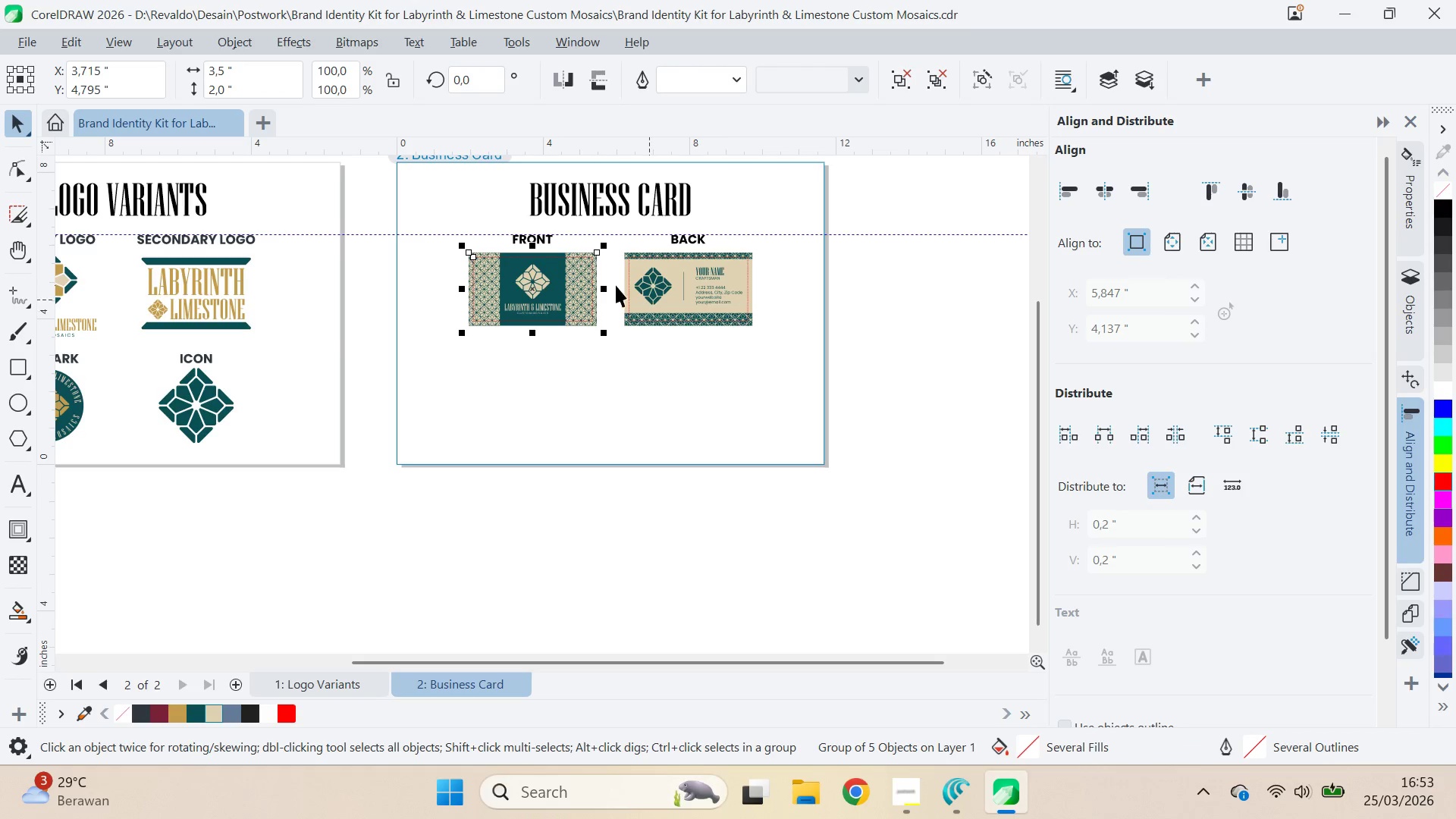 
hold_key(key=ControlLeft, duration=0.95)
 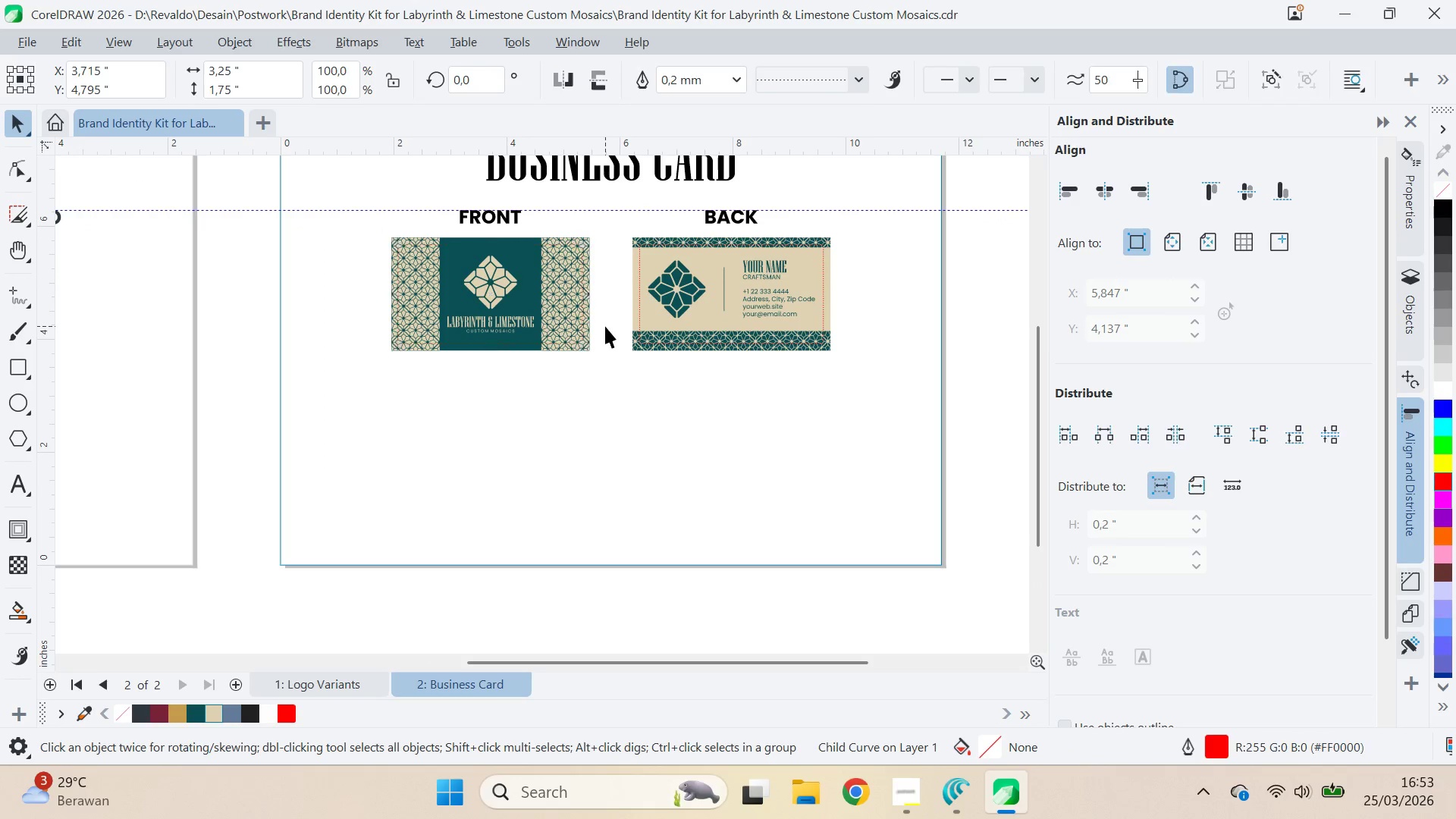 
scroll: coordinate [610, 284], scroll_direction: up, amount: 3.0
 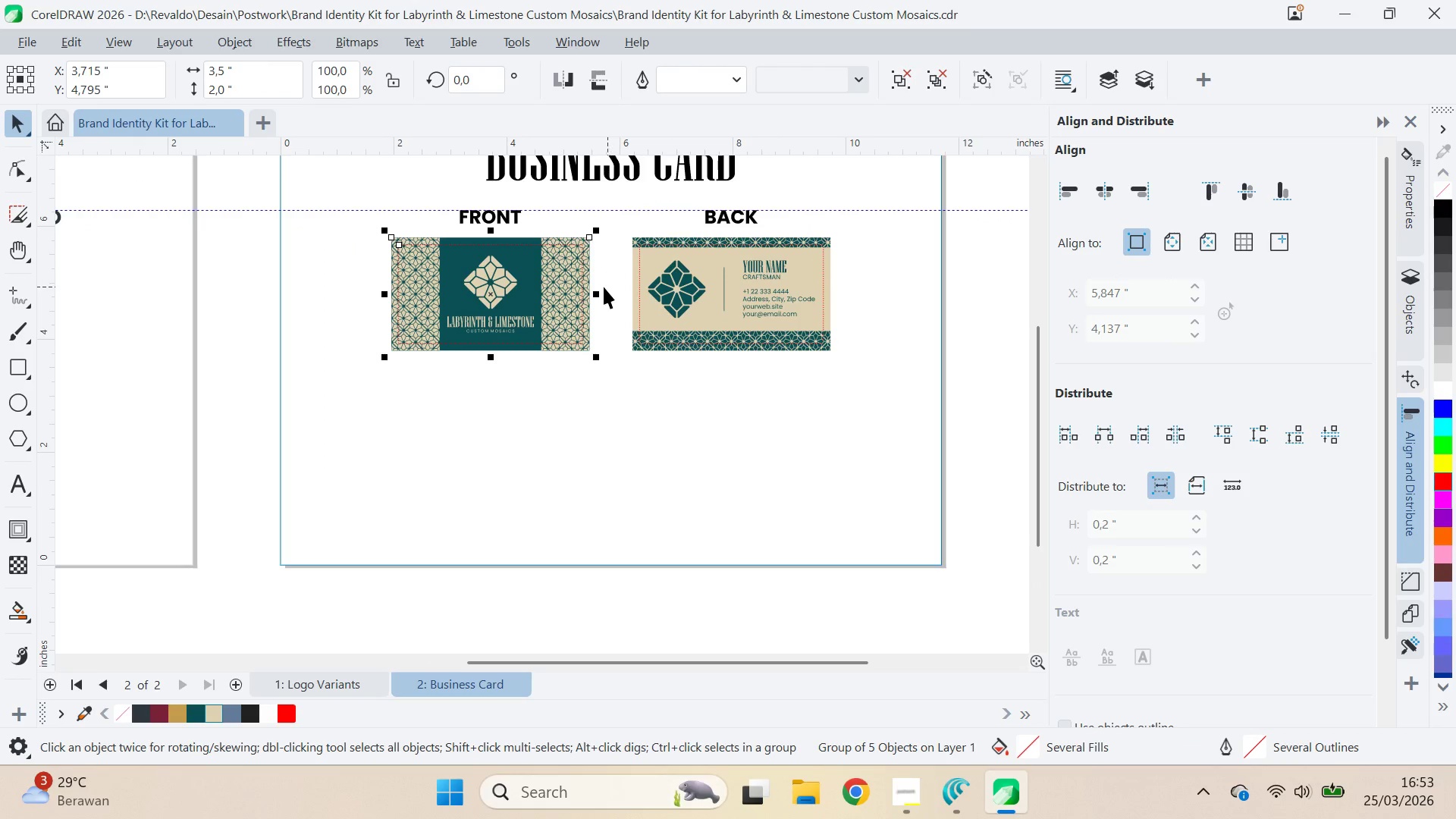 
left_click([580, 271])
 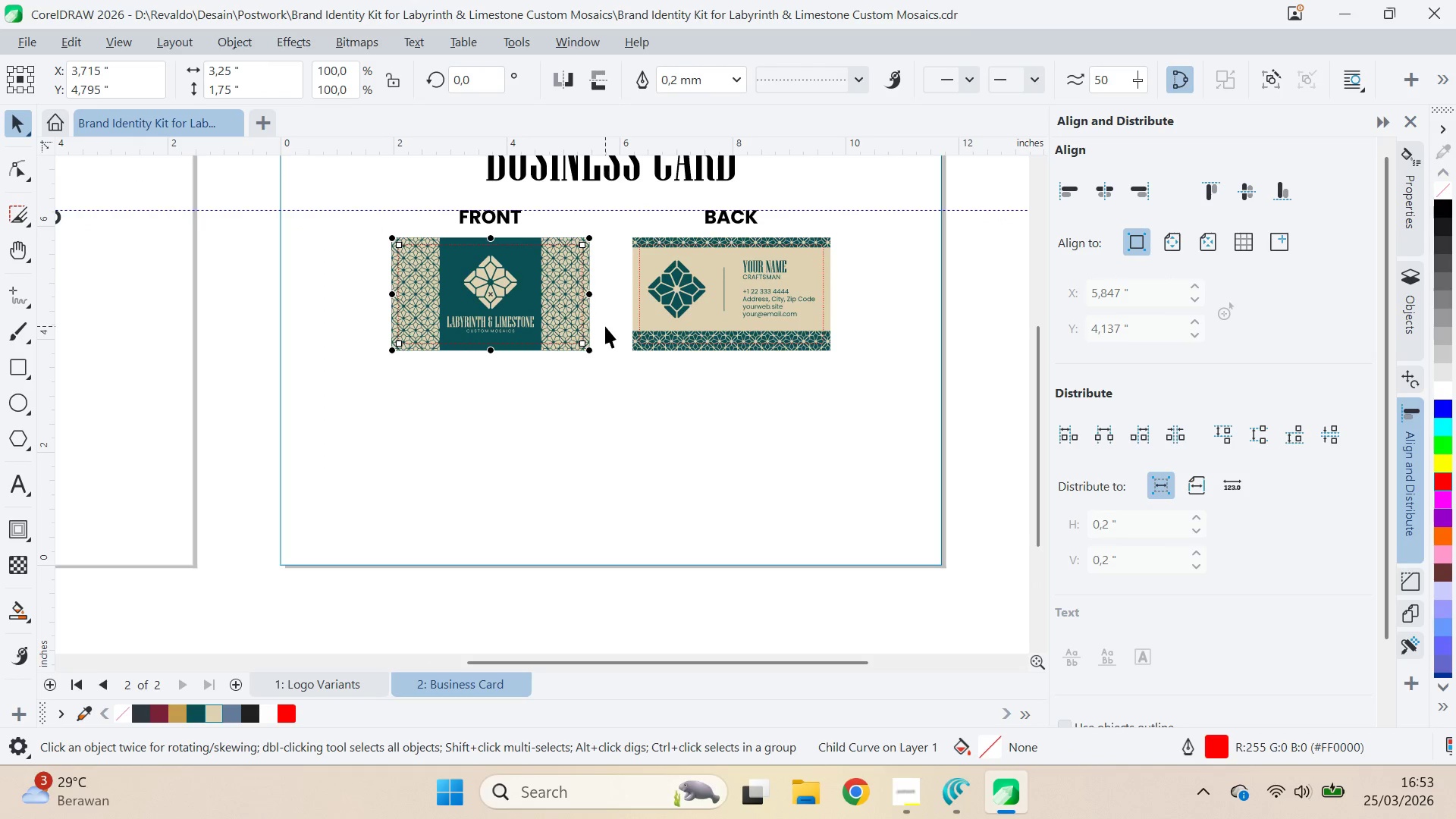 
key(Delete)
 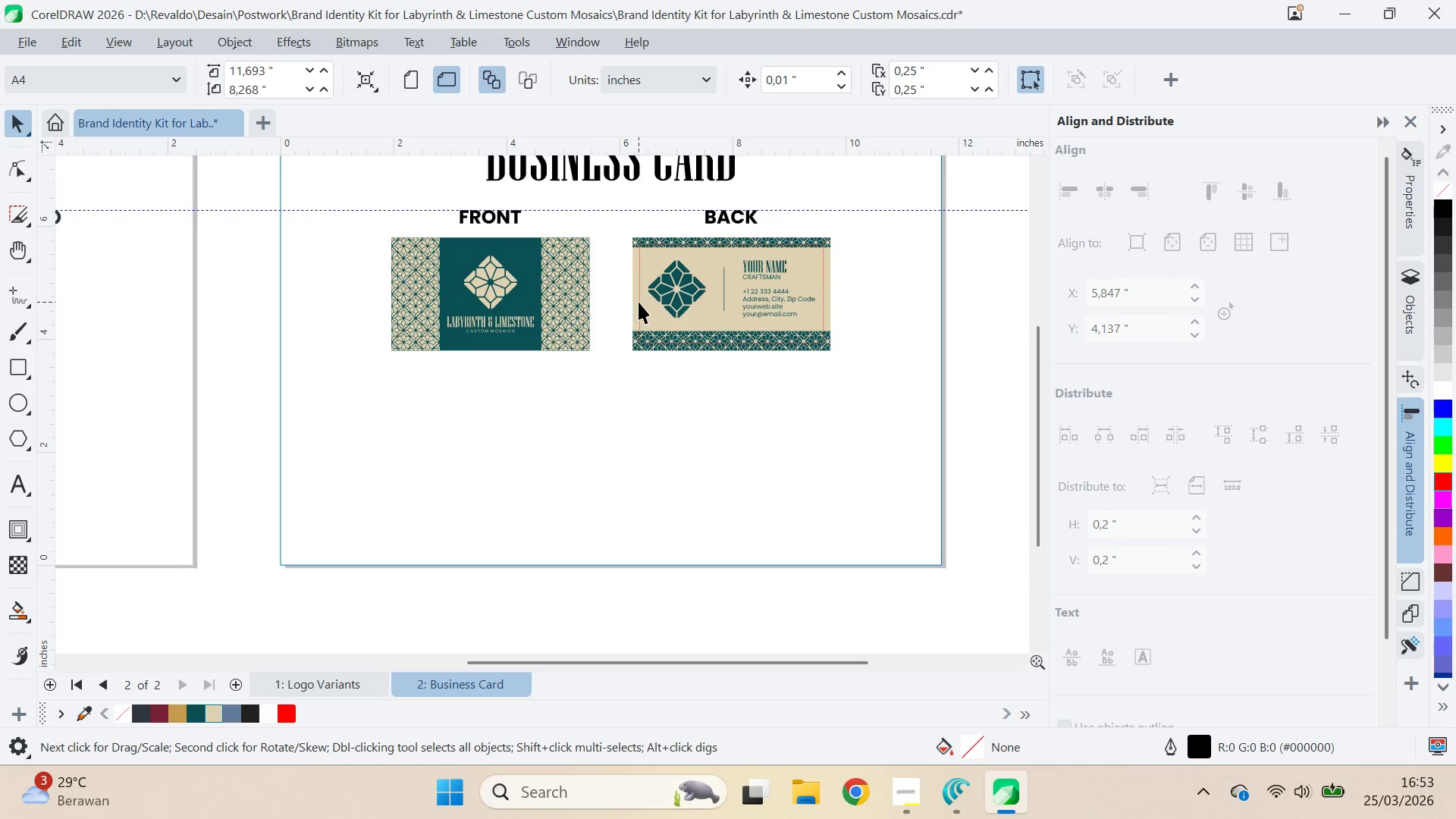 
hold_key(key=ControlLeft, duration=0.58)
left_click([640, 303])
 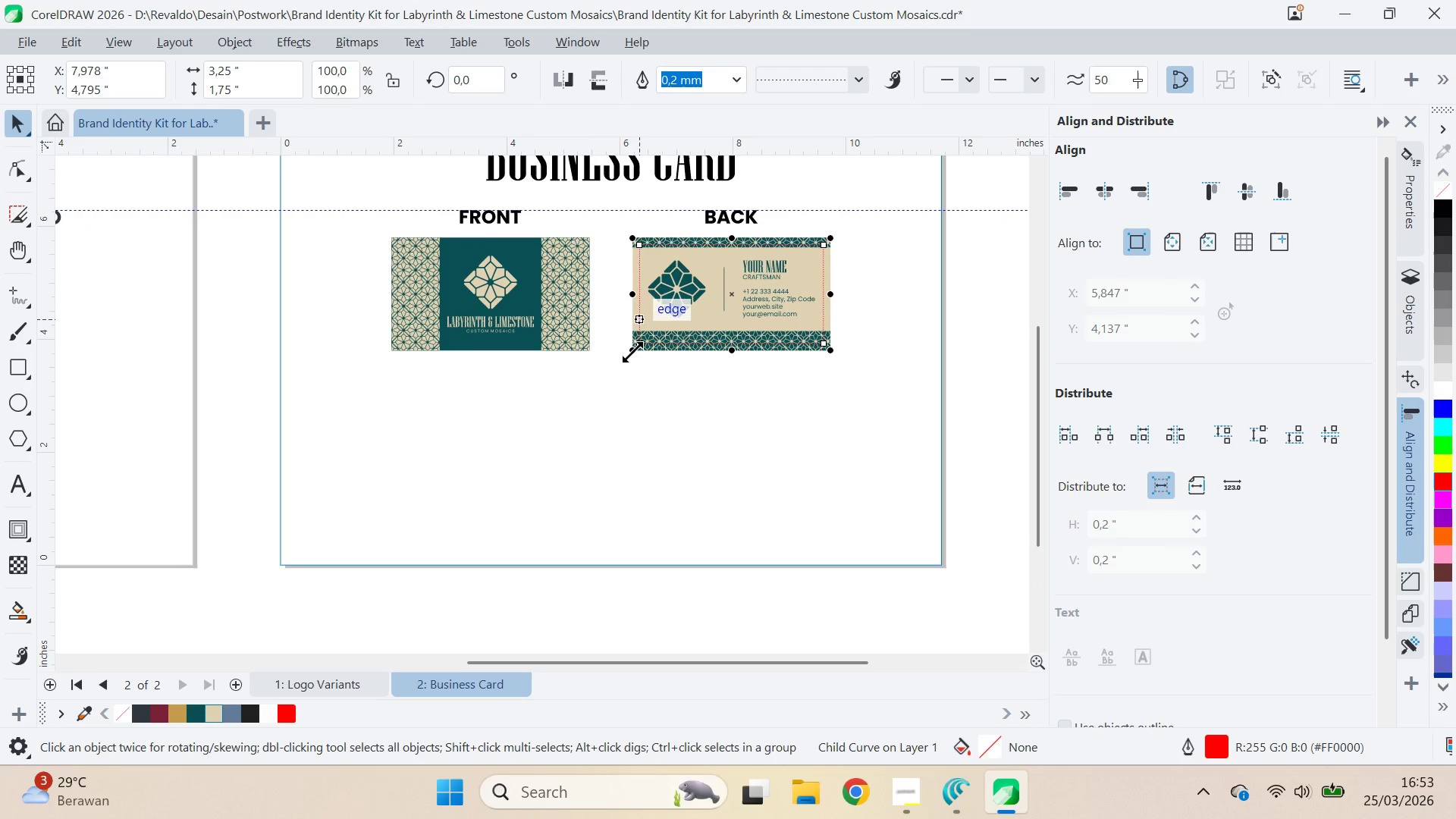 
key(Delete)
 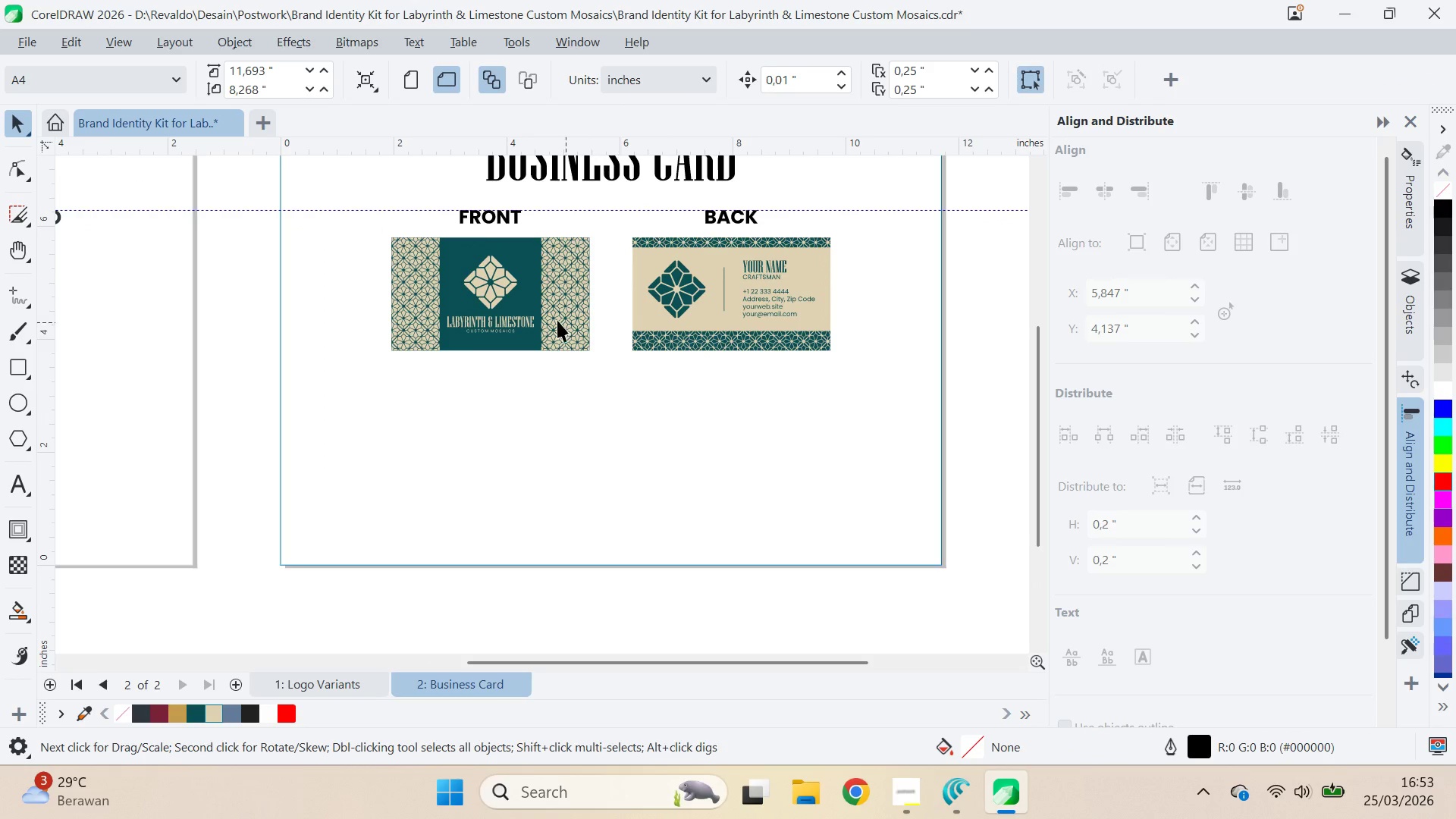 
left_click([548, 313])
 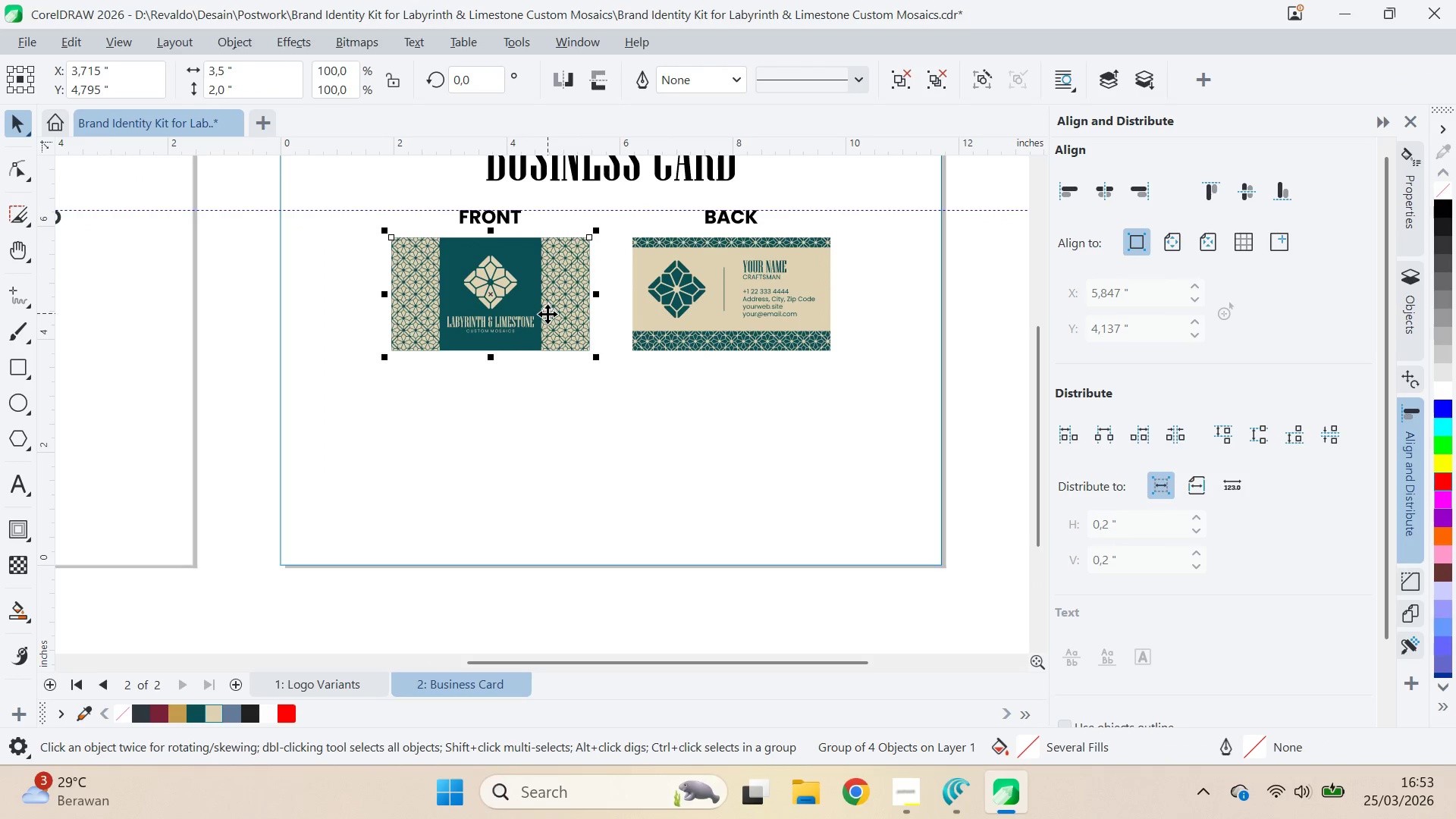 
key(Control+E)
 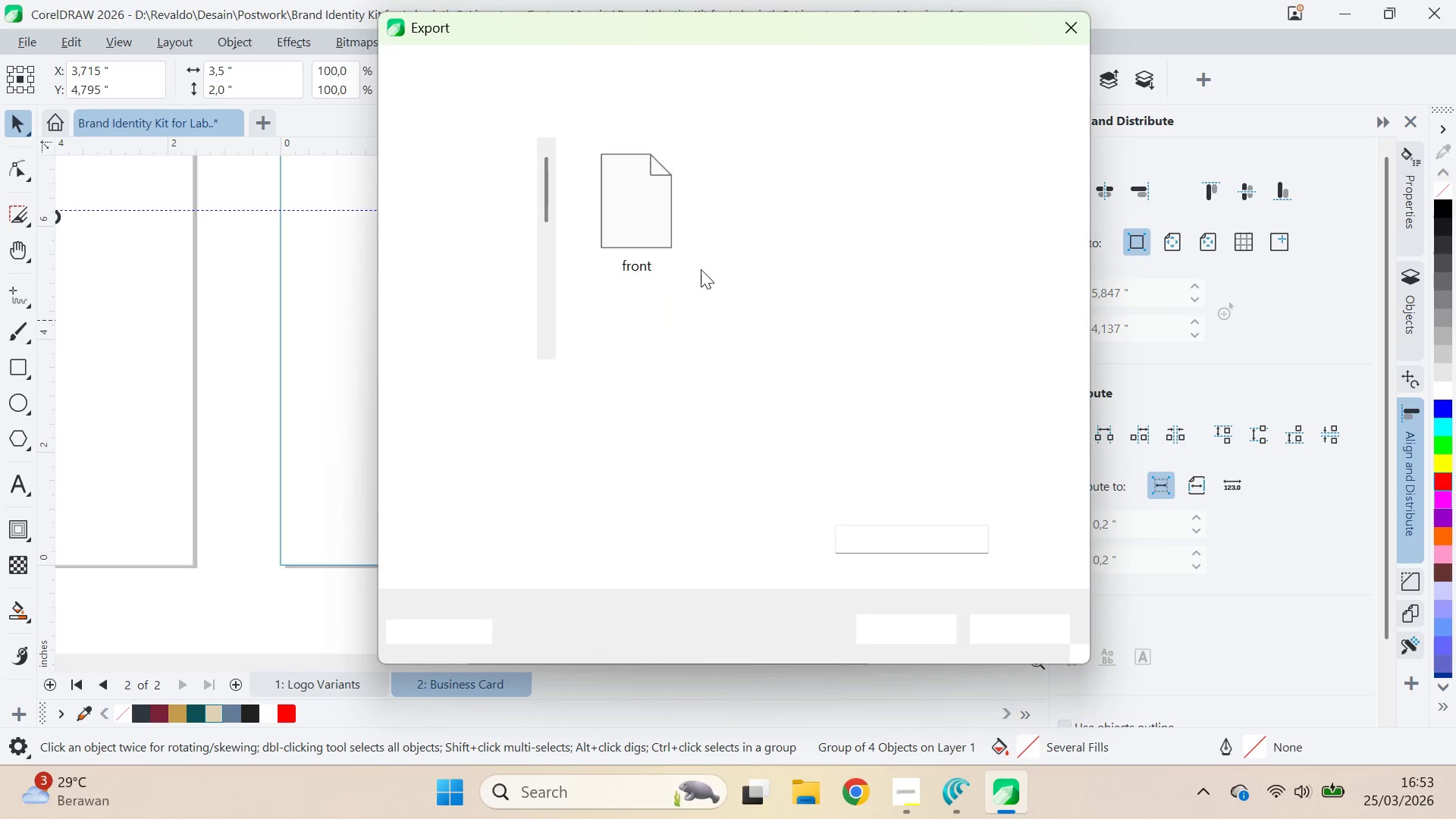 
left_click([667, 208])
 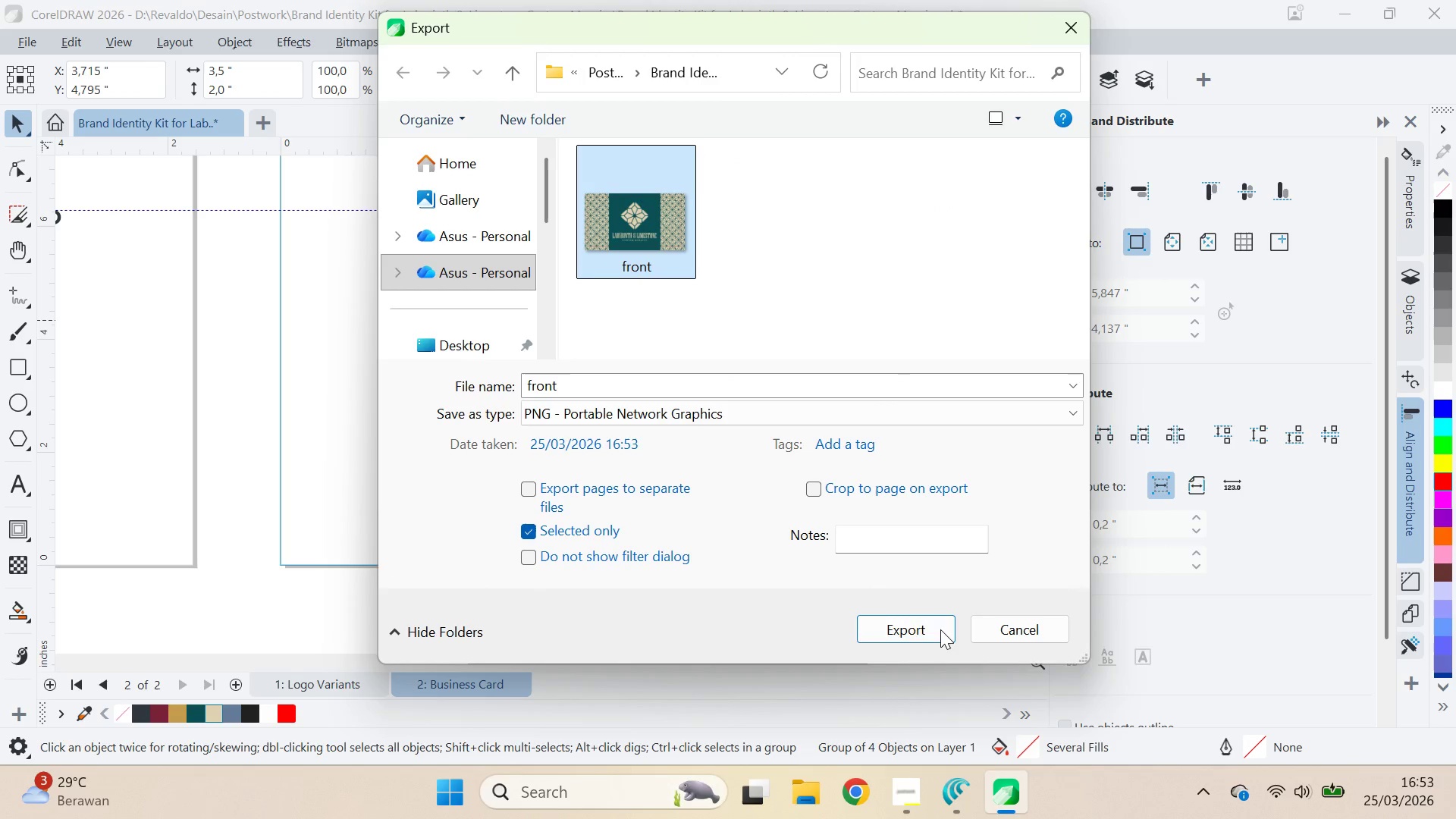 
left_click([915, 626])
 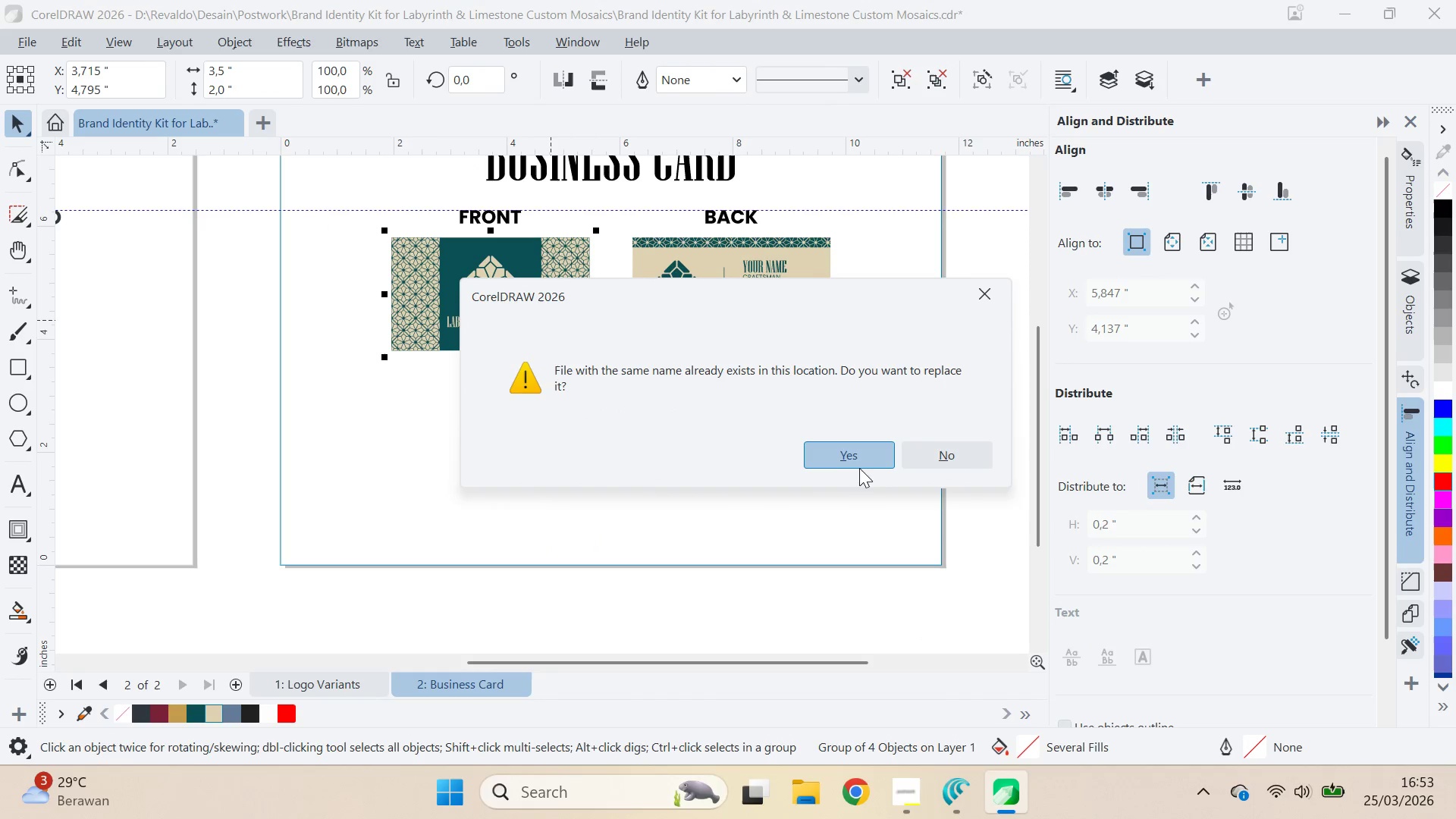 
left_click([847, 454])
 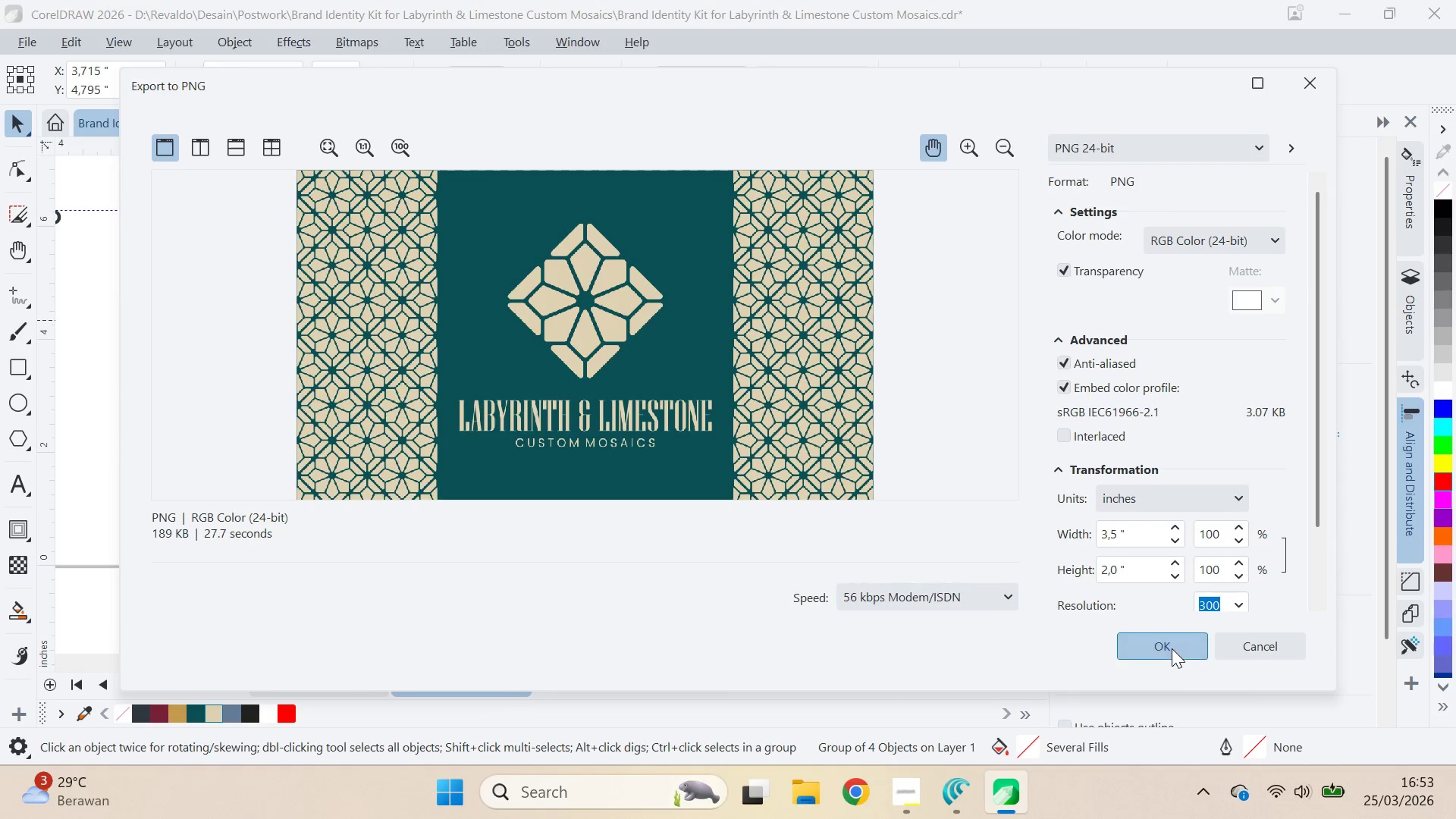 
double_click([830, 496])
 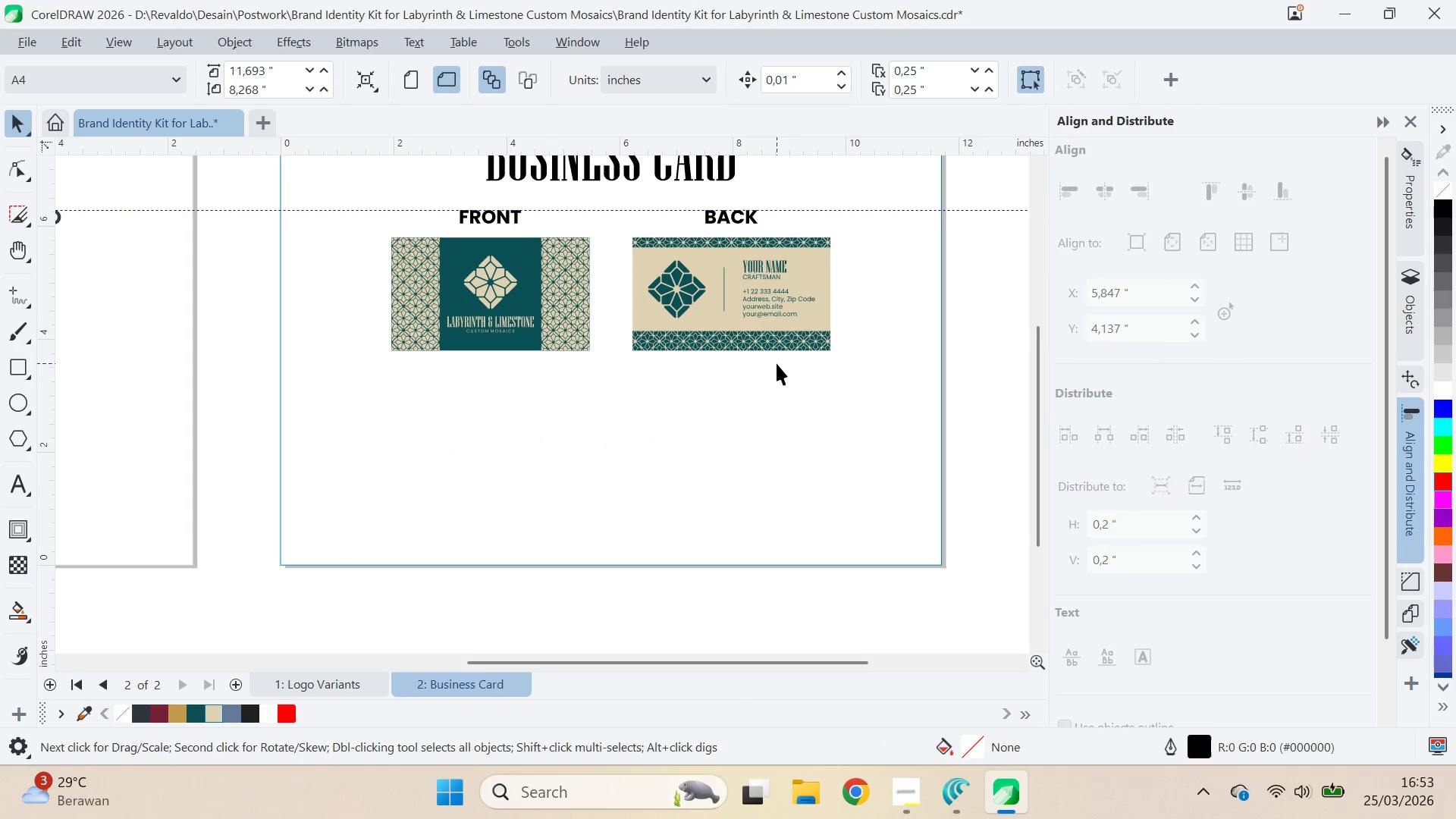 
triple_click([778, 356])
 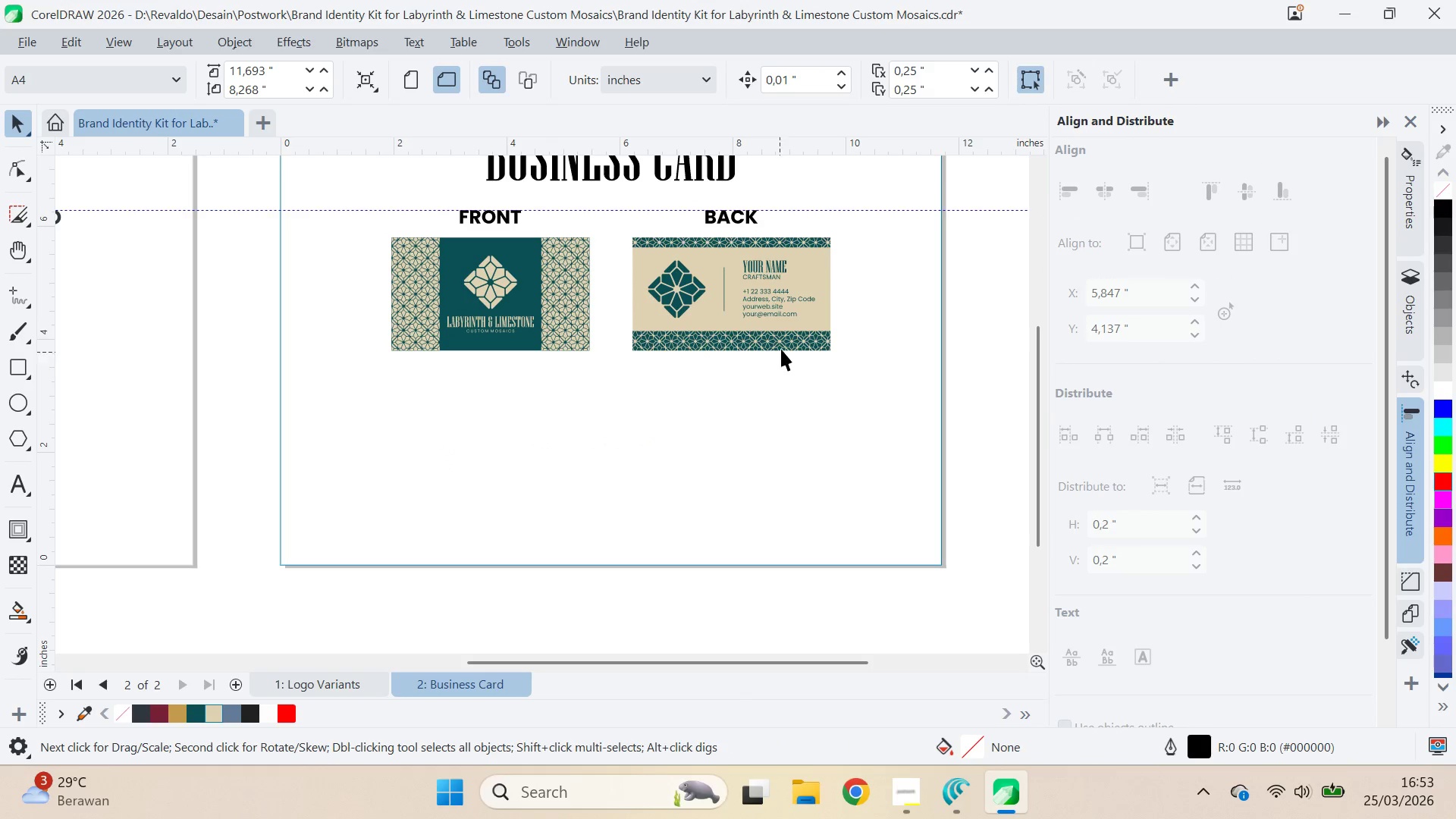 
left_click([789, 334])
 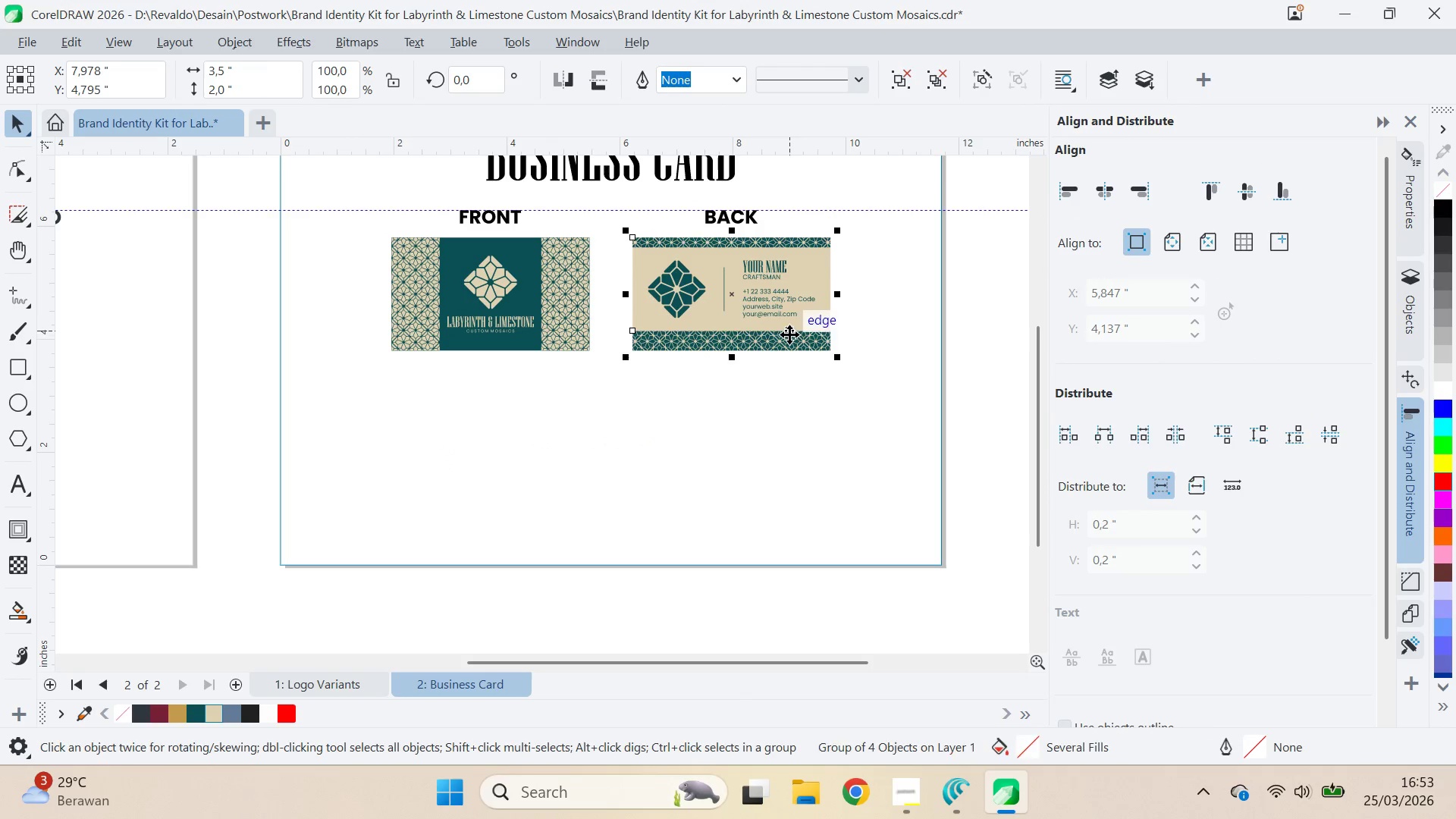 
key(Control+E)
 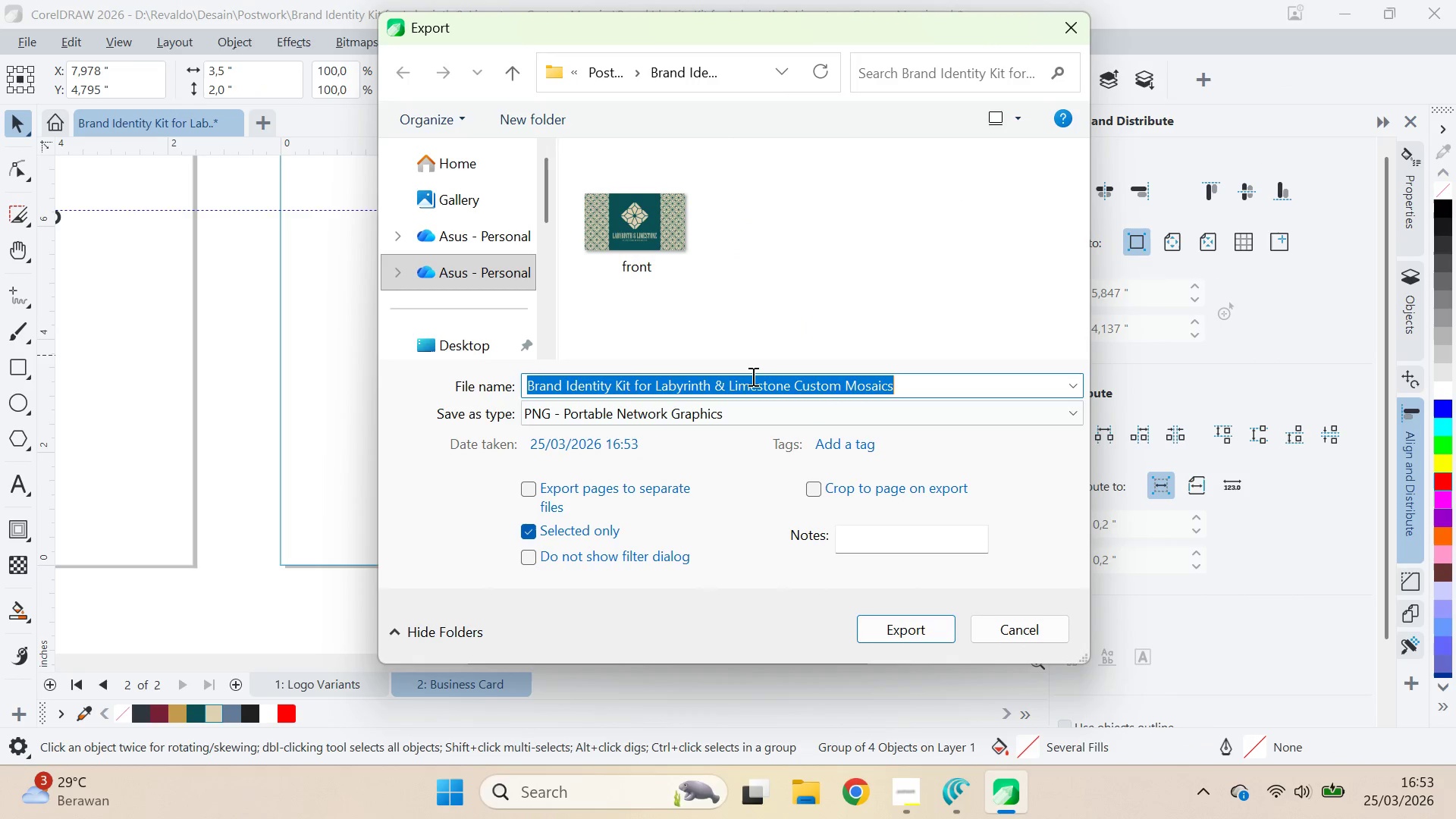 
type(back)
 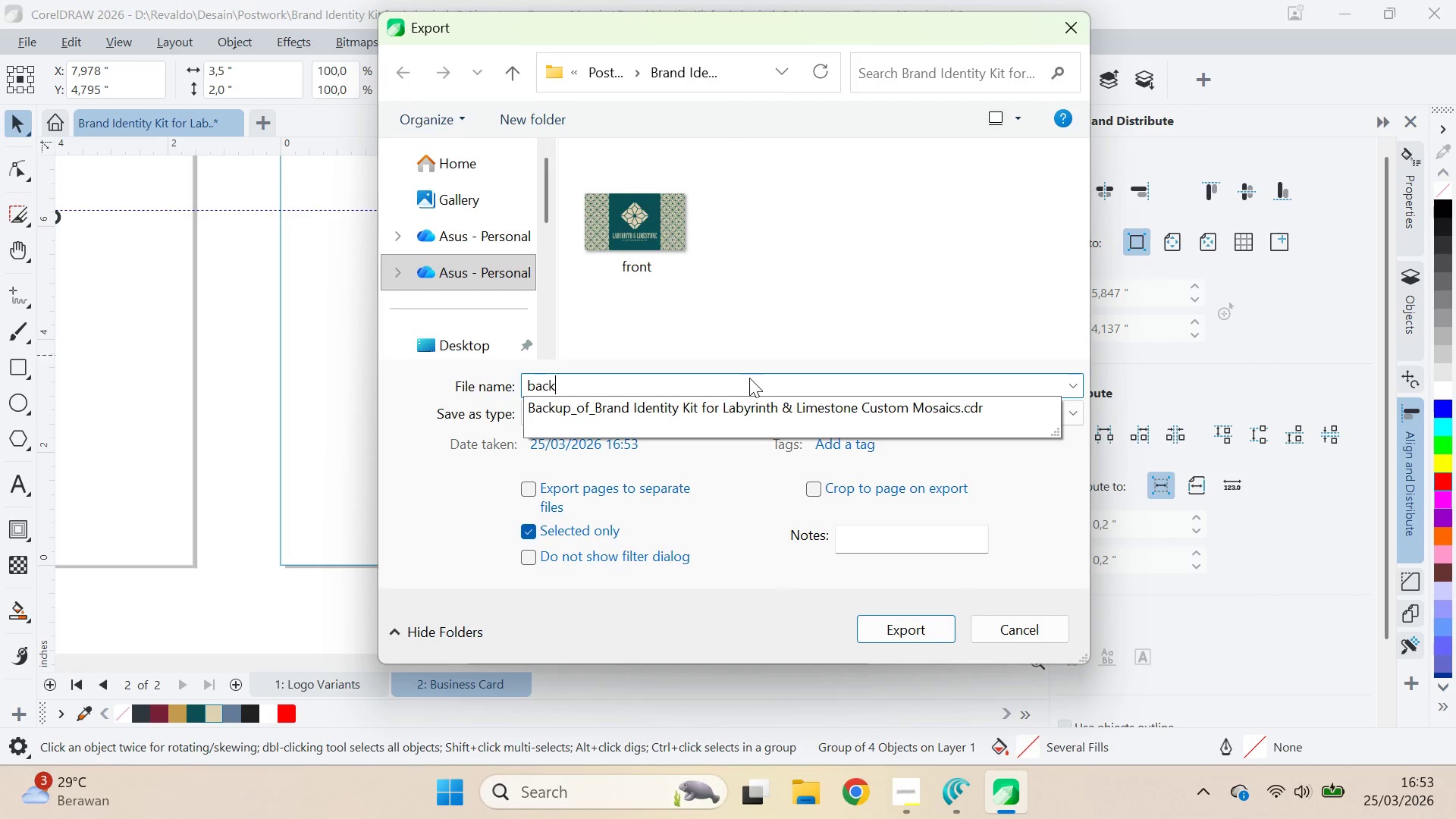 
key(Enter)
 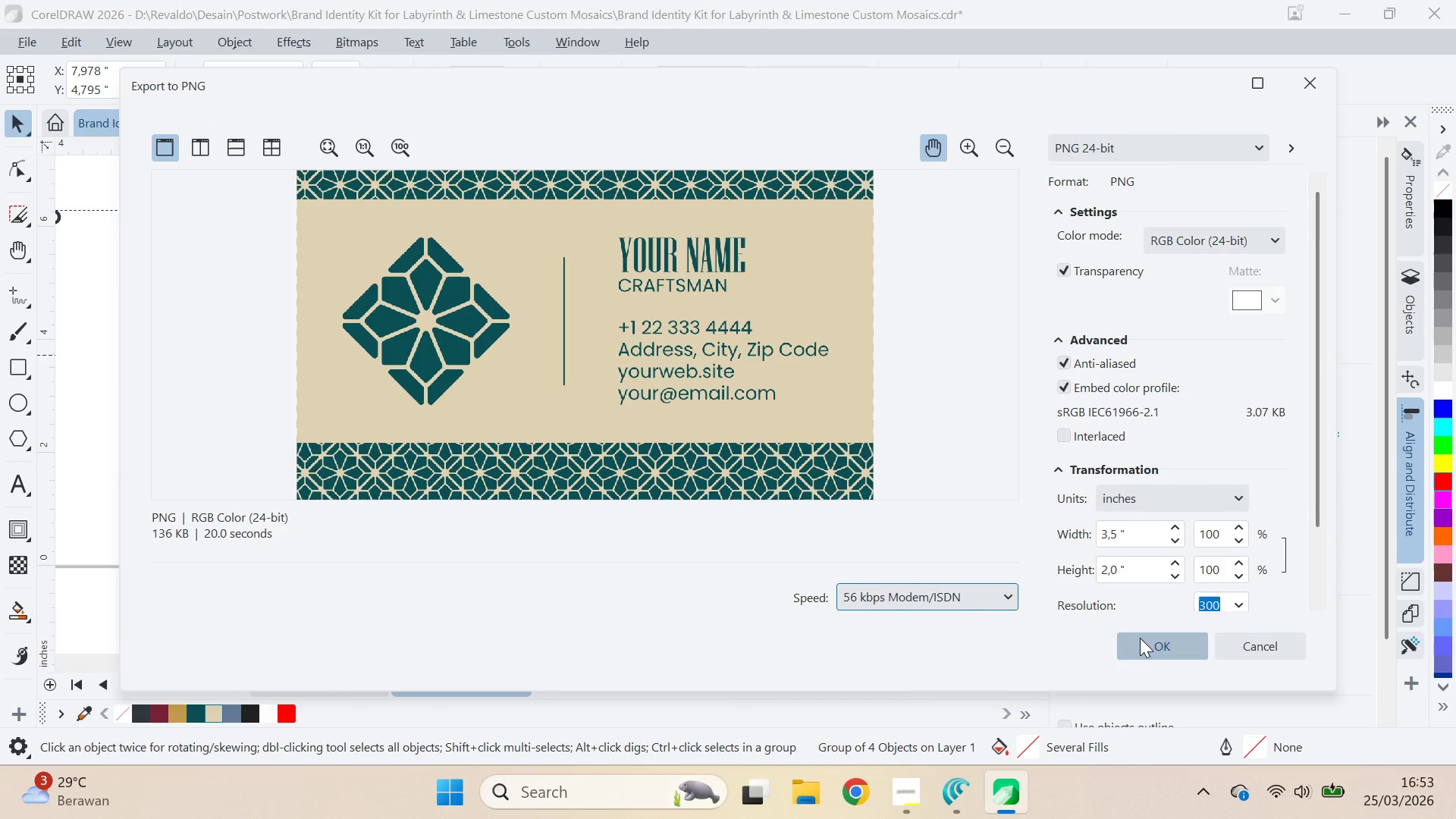 
left_click([1141, 639])
 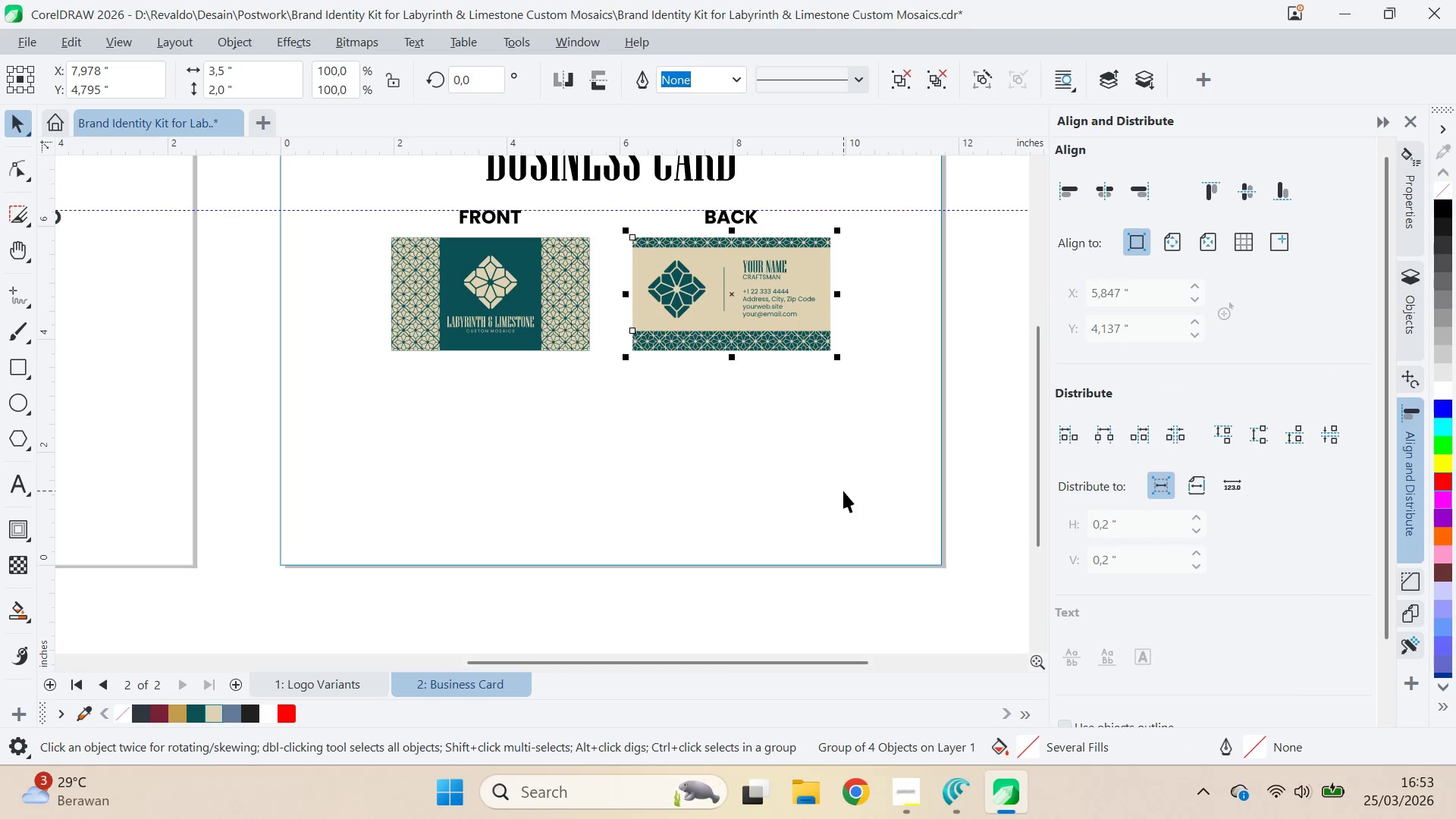 
left_click([843, 490])
 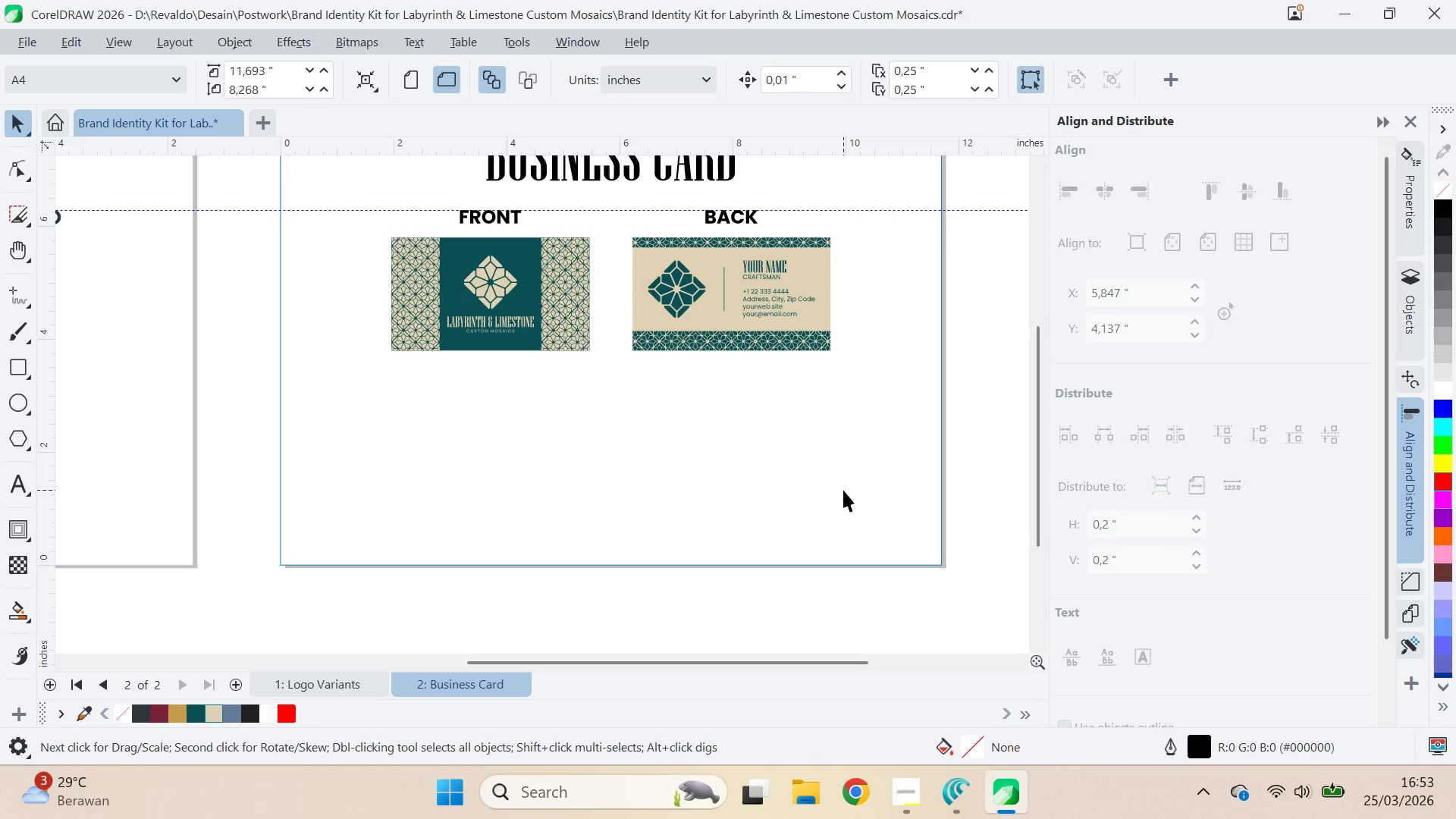 
key(Control+Z)
 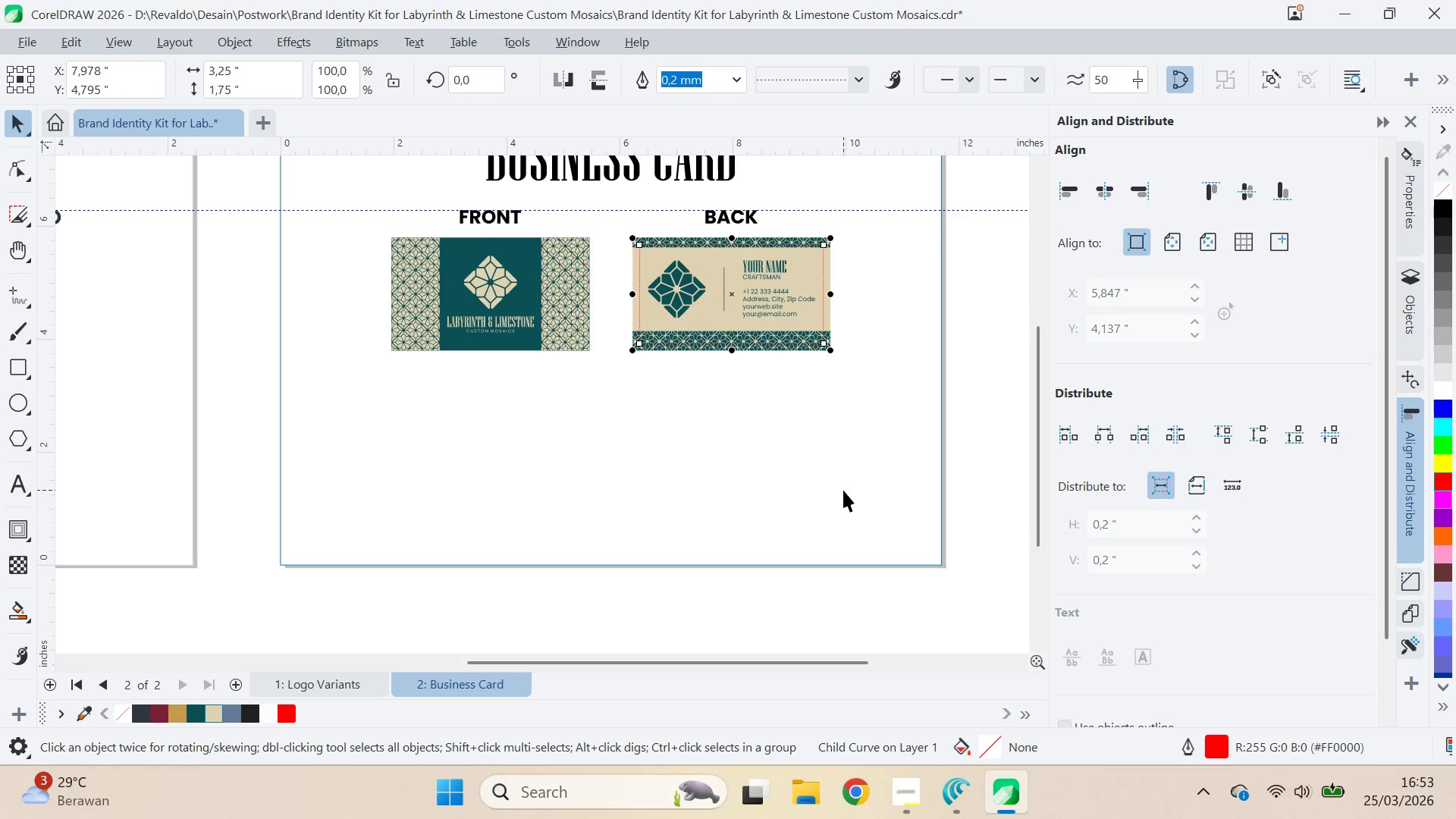 
key(Control+S)
 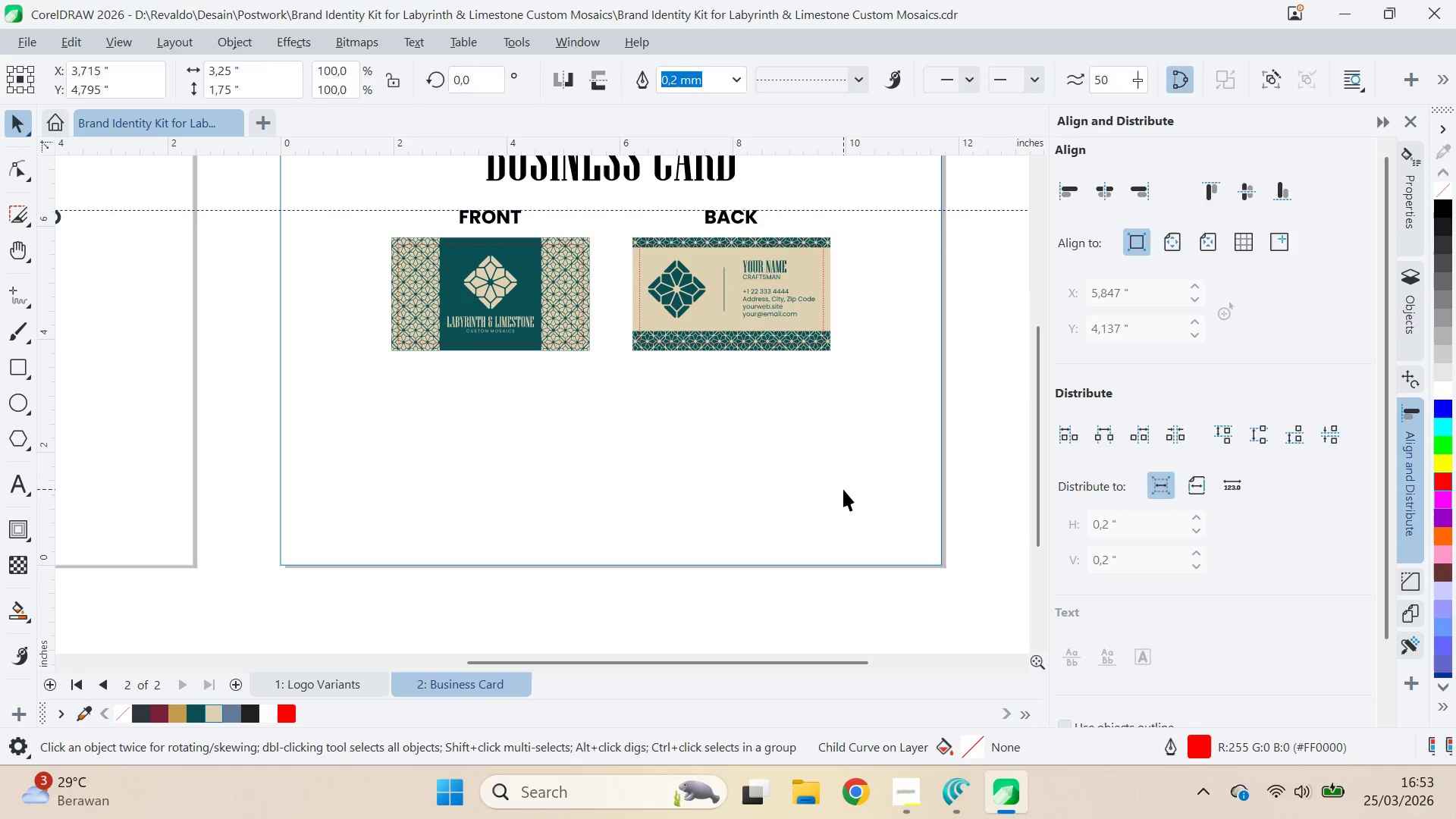 
key(Alt+Tab)
 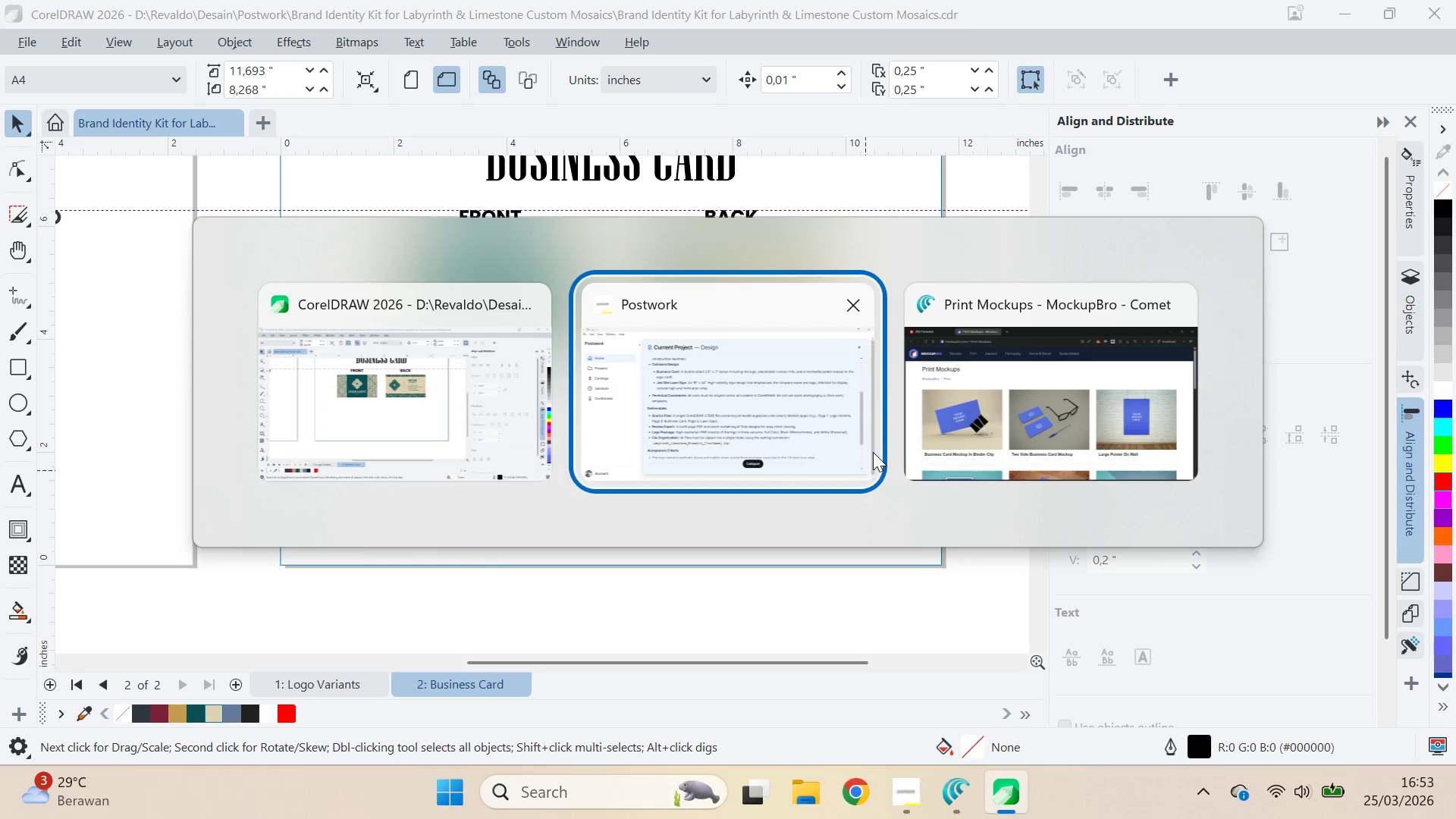 
key(Alt+Tab)
 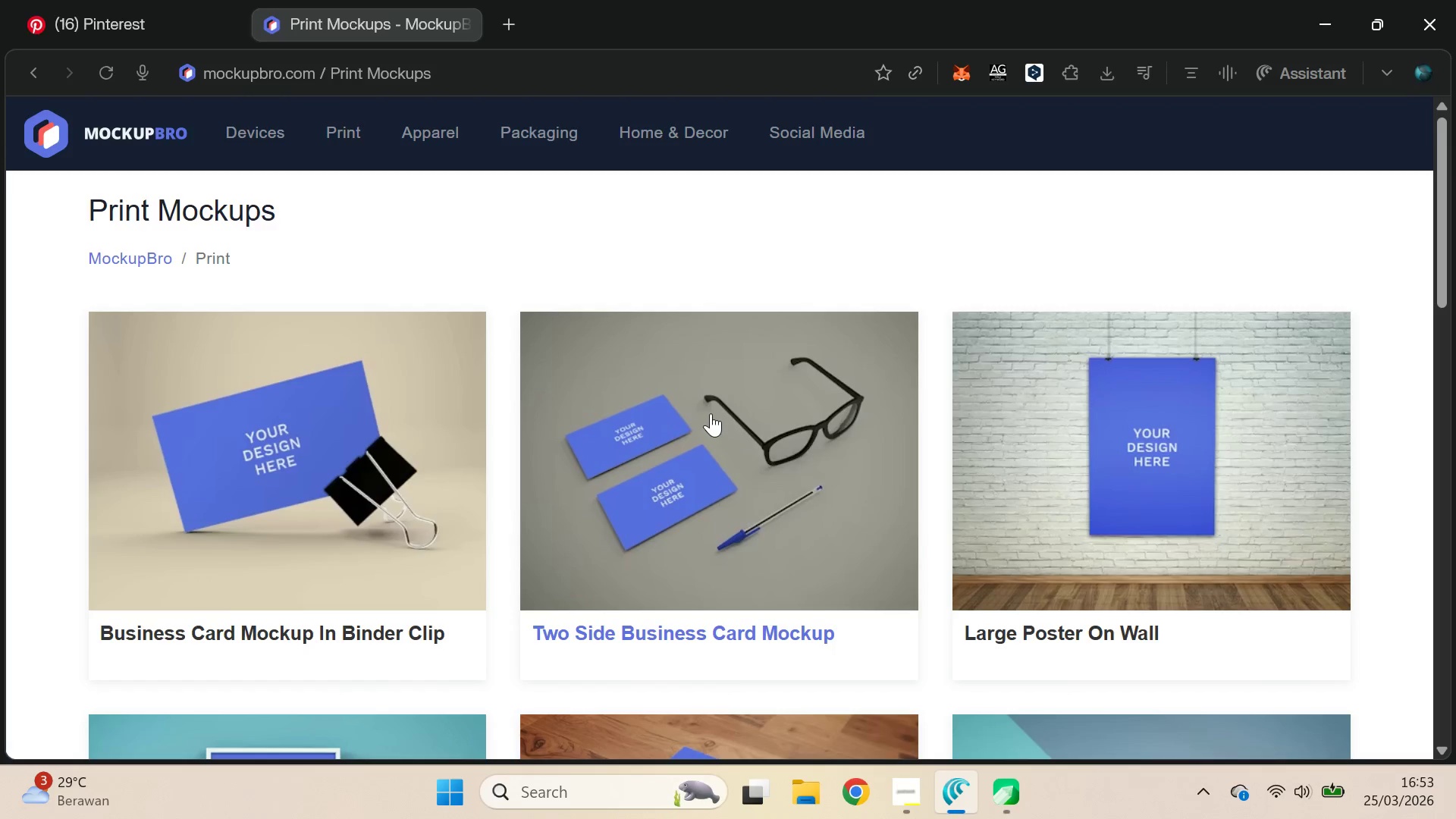 
scroll: coordinate [718, 410], scroll_direction: down, amount: 4.0
 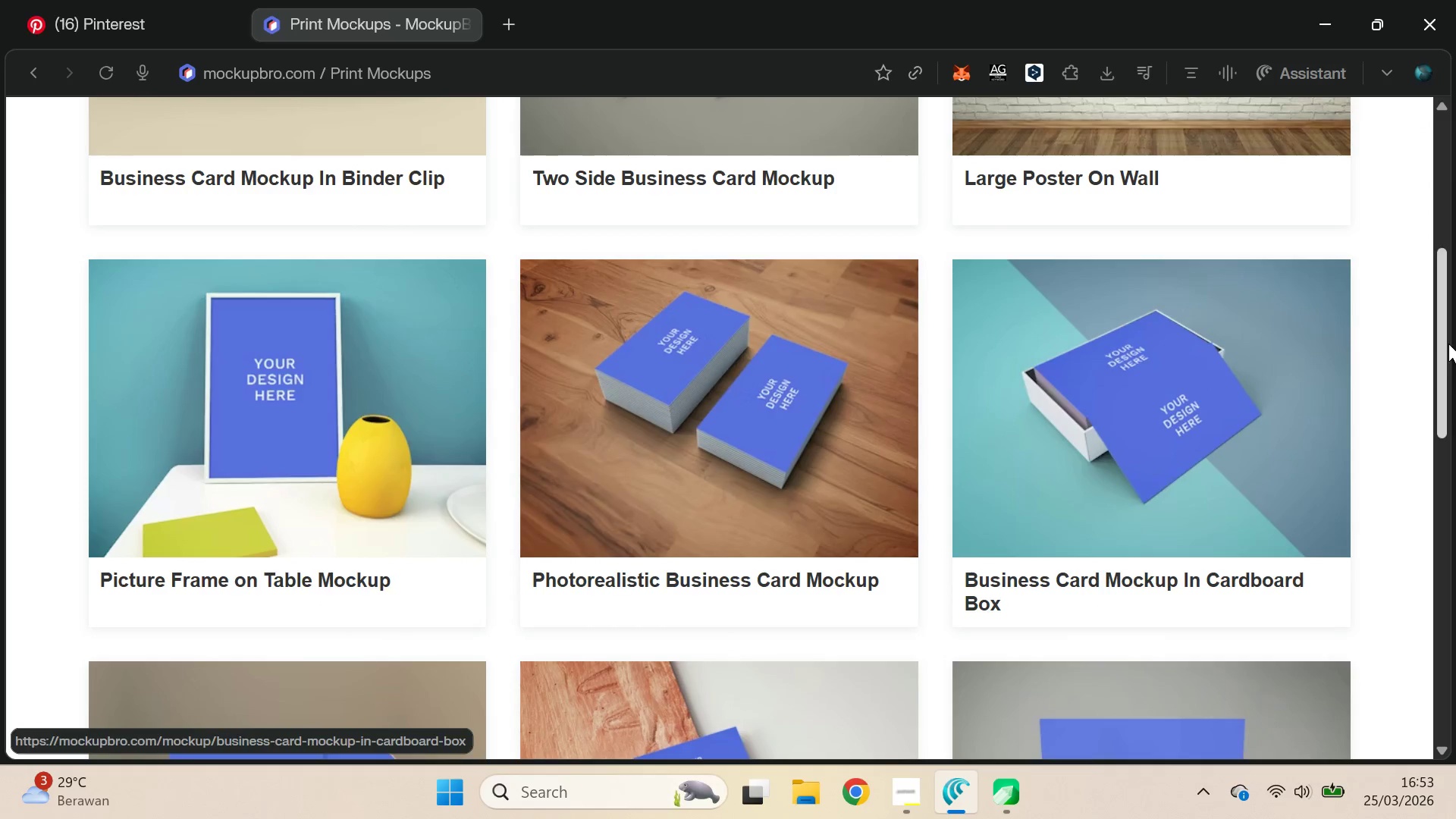 
left_click_drag(start_coordinate=[1443, 331], to_coordinate=[1420, 497])
 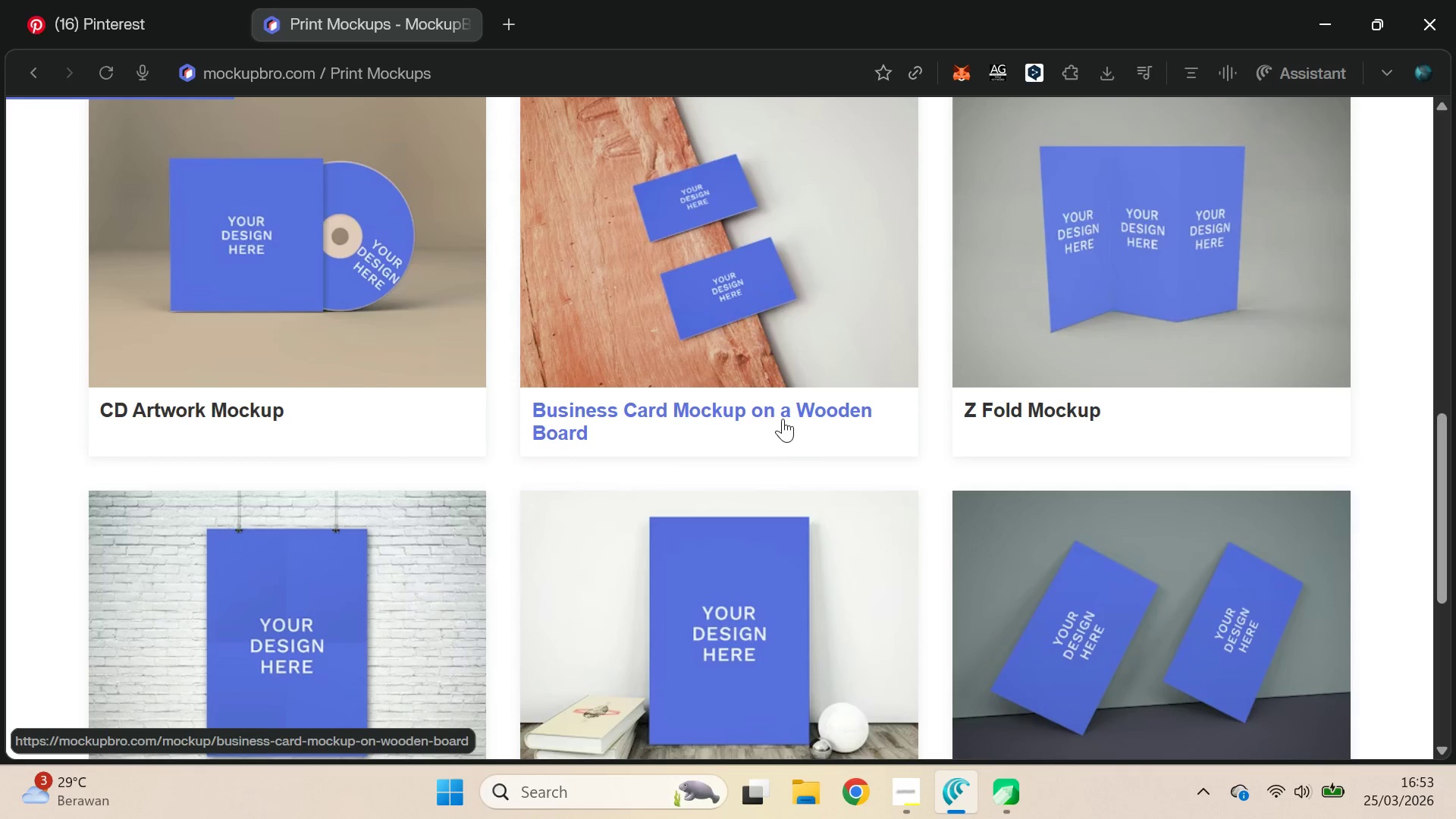 
left_click([805, 404])
 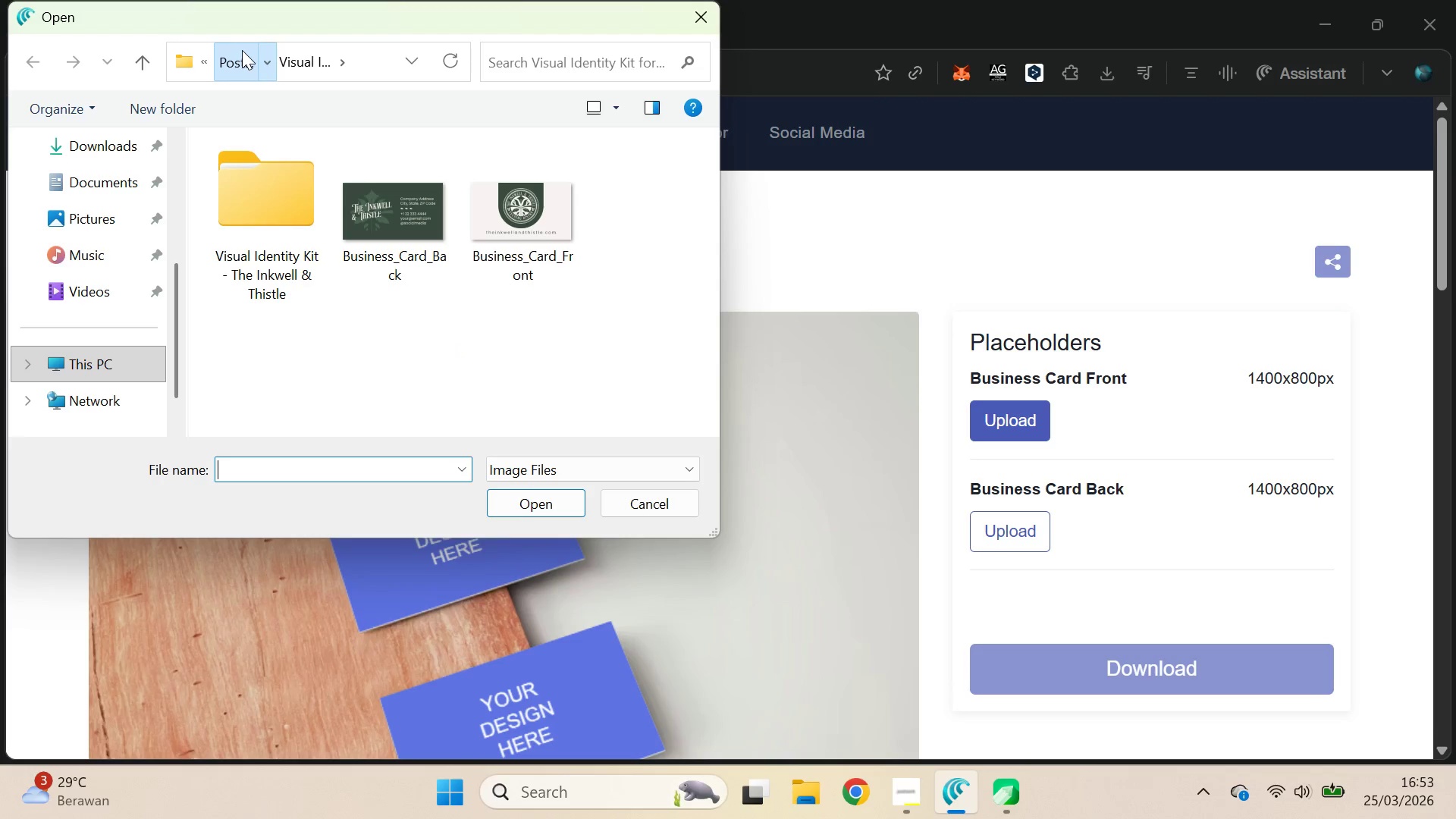 
scroll: coordinate [334, 223], scroll_direction: up, amount: 3.0
 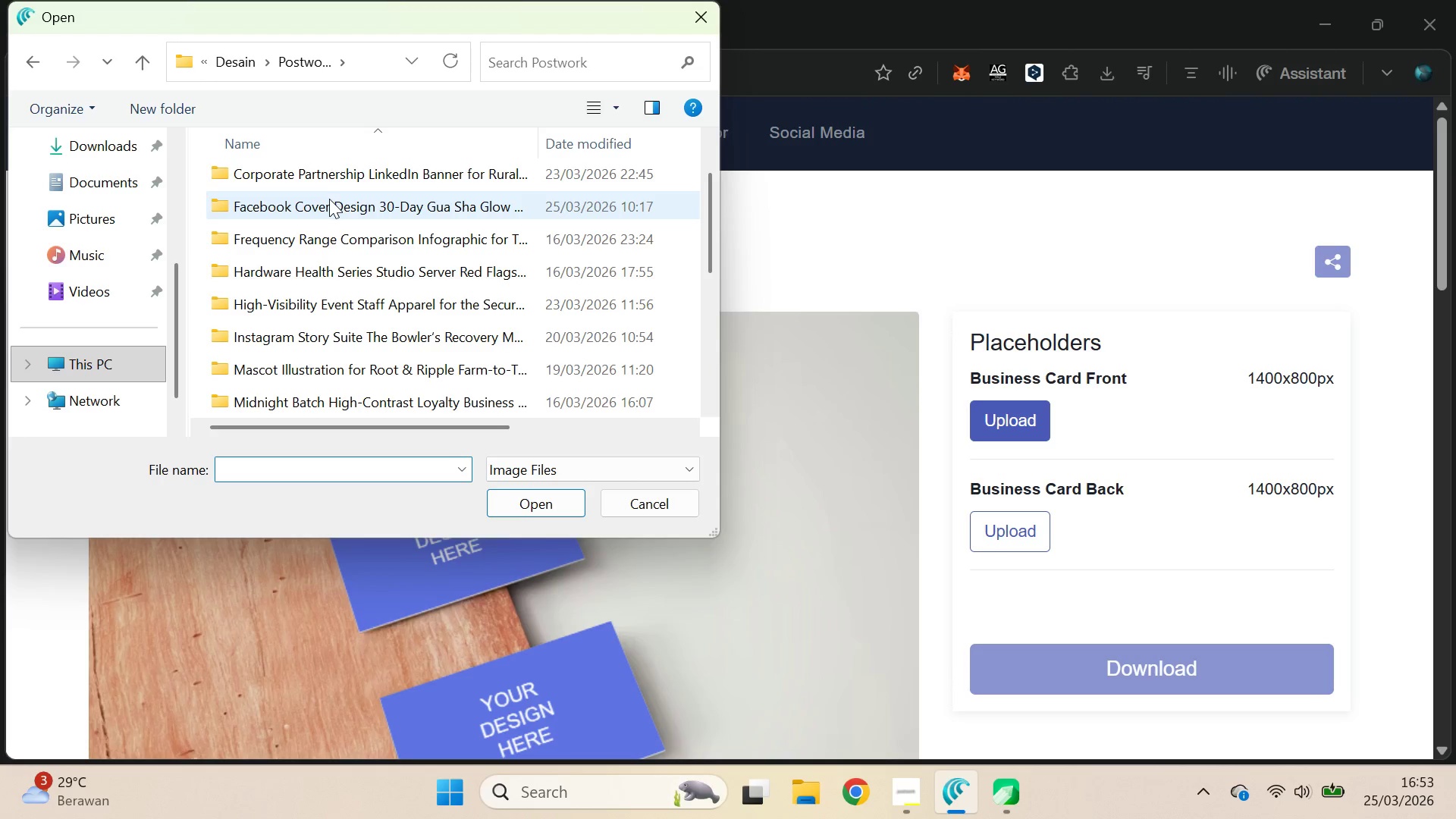 
double_click([334, 181])
 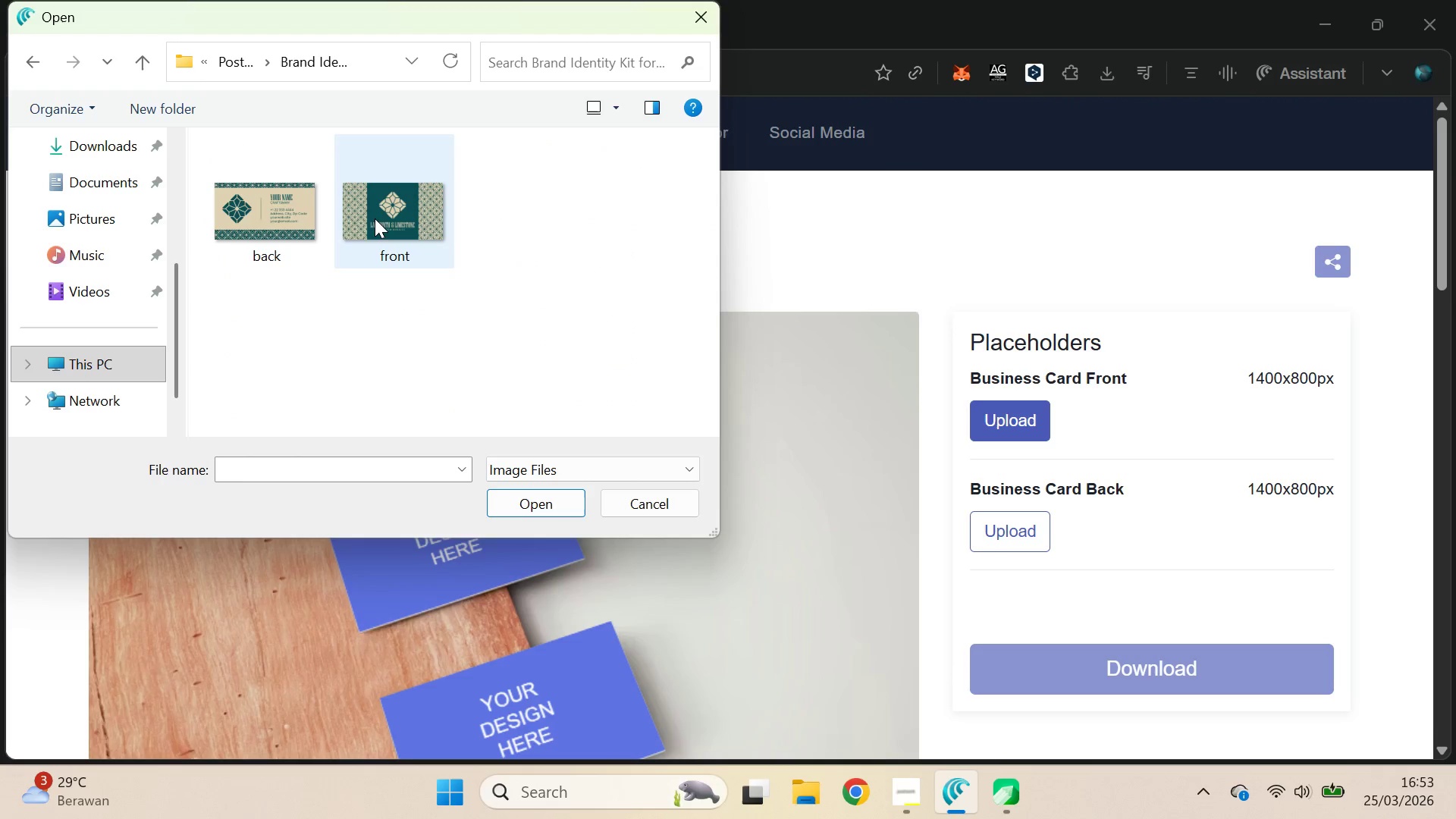 
scroll: coordinate [331, 201], scroll_direction: up, amount: 1.0
 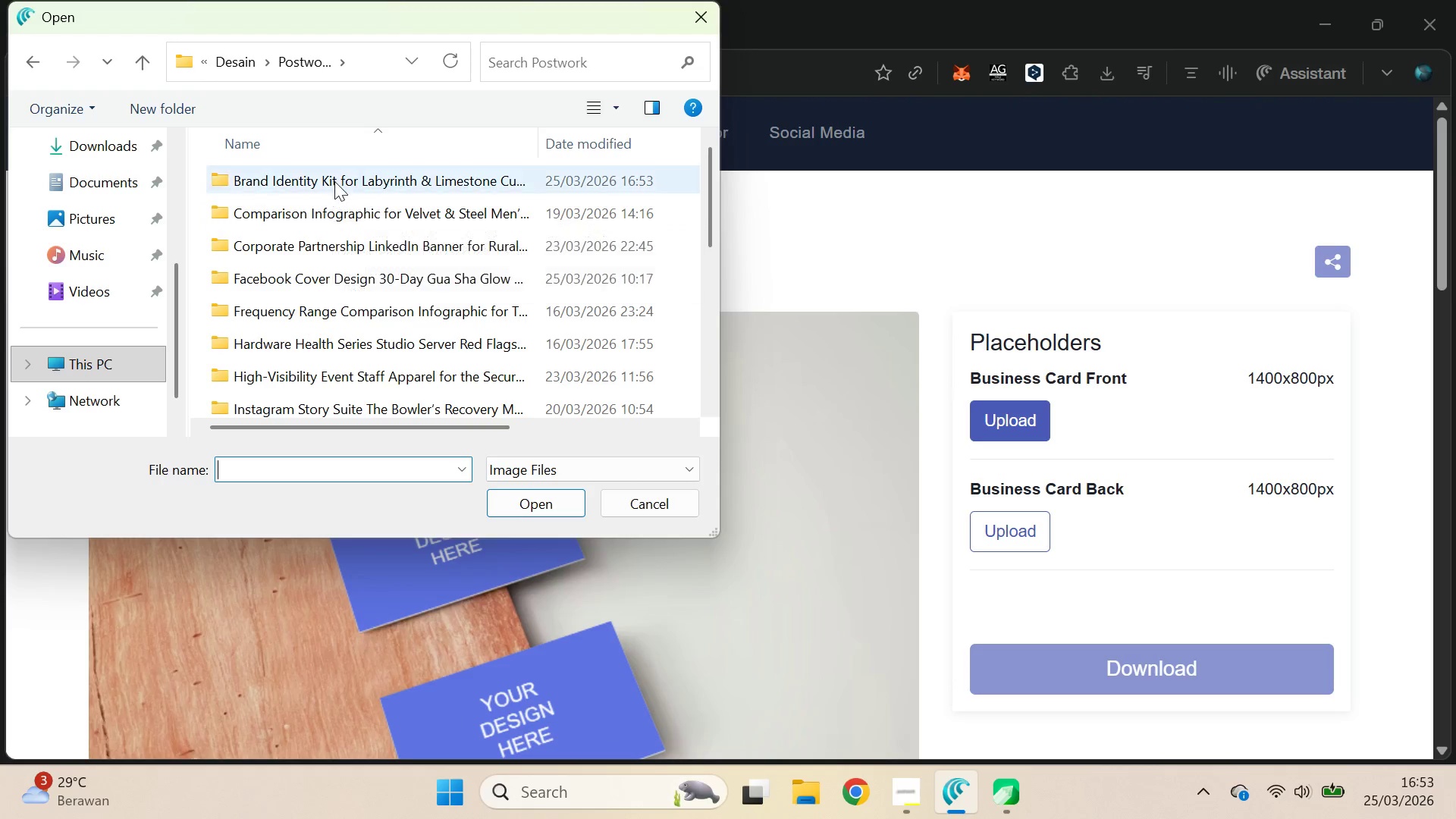 
double_click([375, 218])
 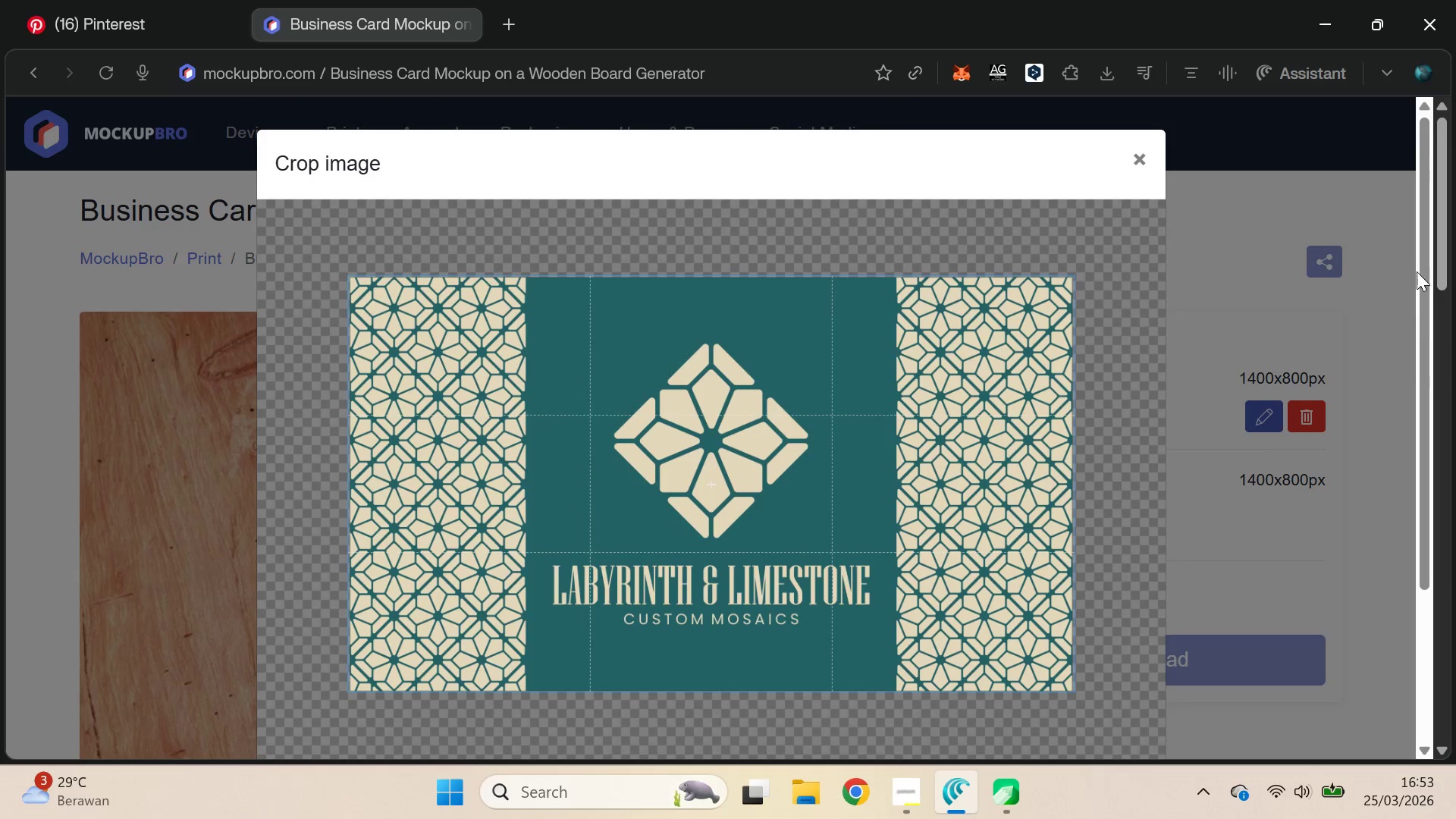 
left_click_drag(start_coordinate=[1417, 249], to_coordinate=[1419, 395])
 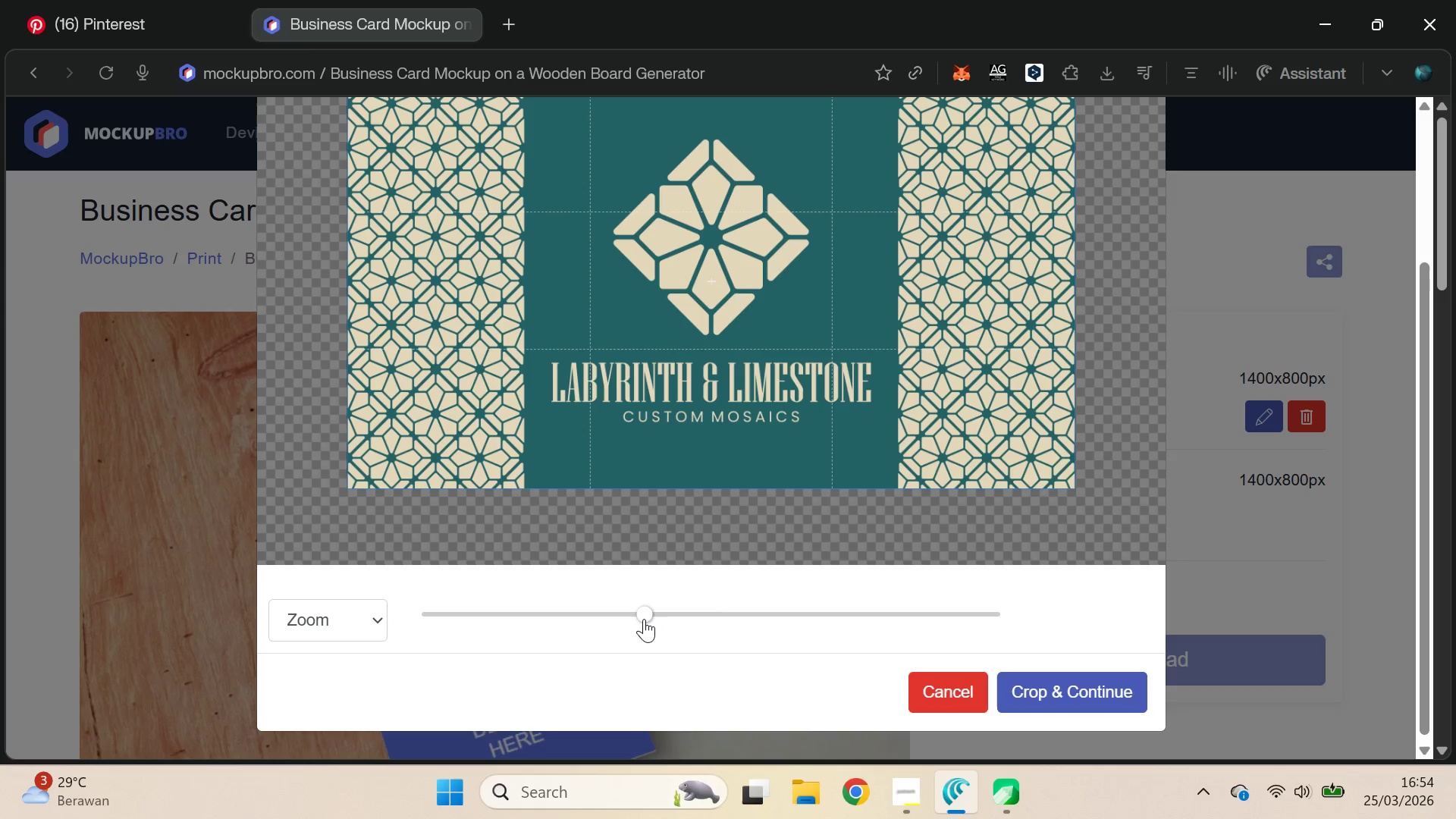 
wait(5.64)
 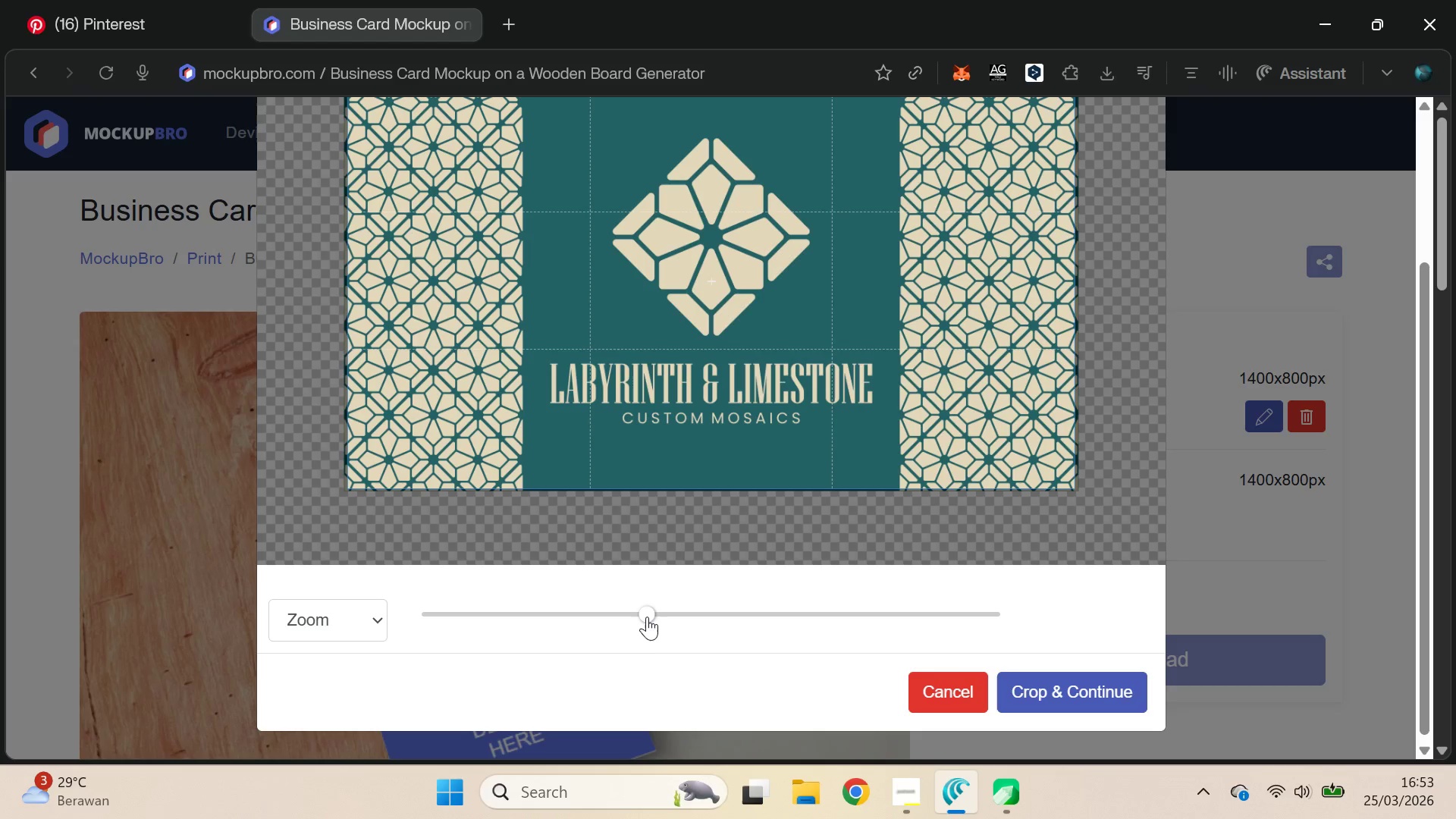 
left_click([990, 518])
 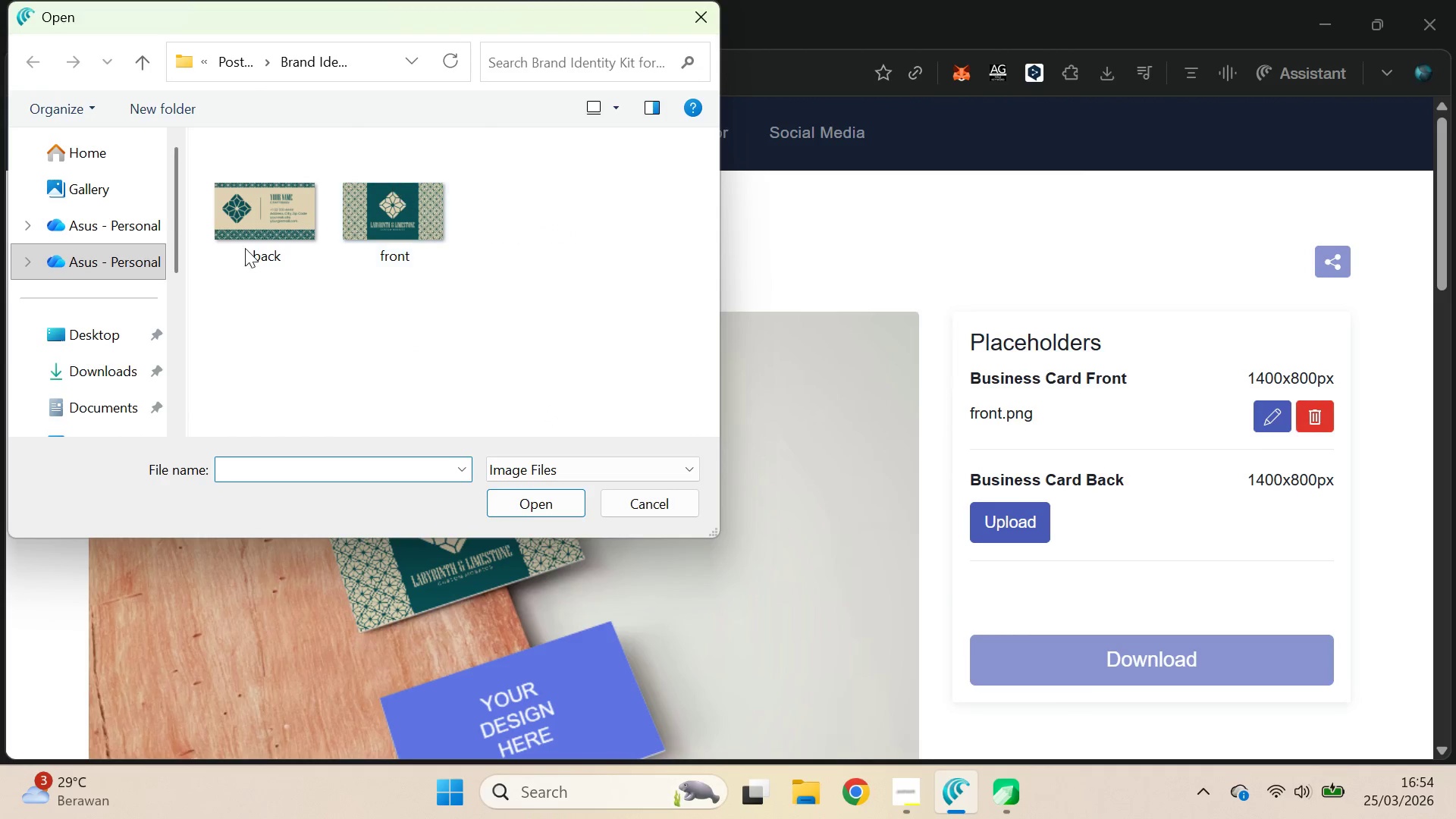 
double_click([223, 243])
 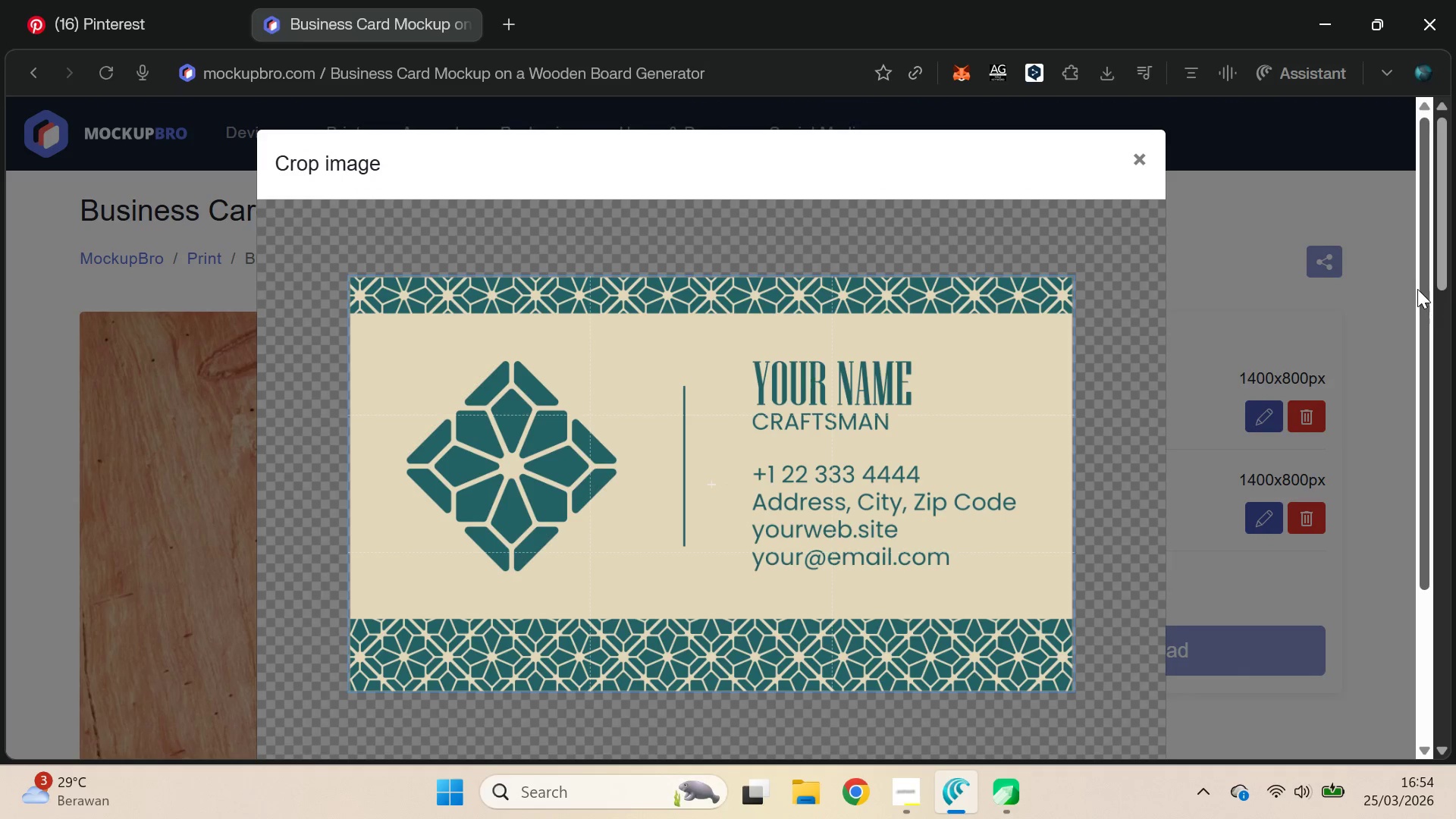 
left_click_drag(start_coordinate=[1424, 293], to_coordinate=[1418, 375])
 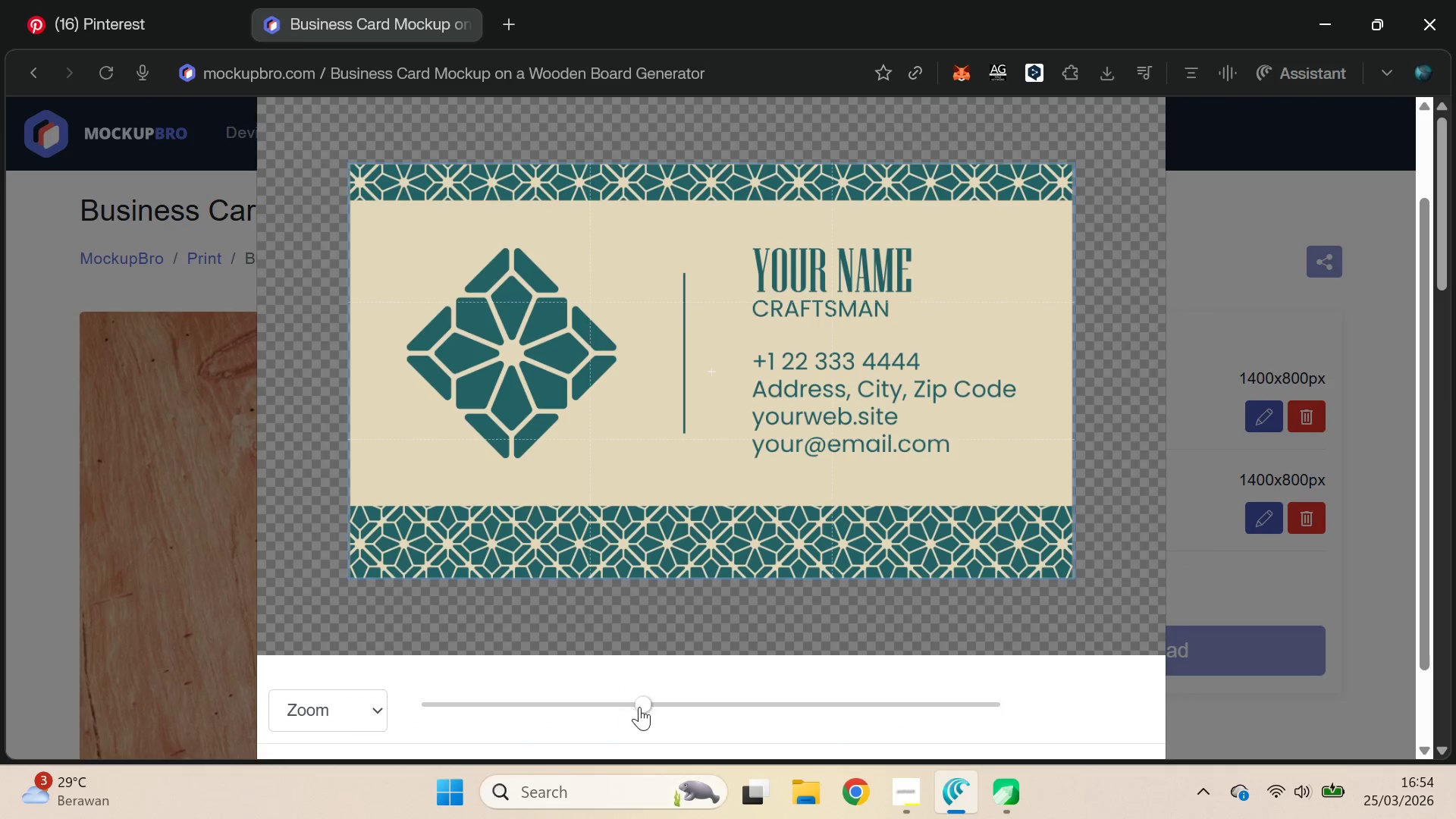 
left_click_drag(start_coordinate=[642, 707], to_coordinate=[647, 708])
 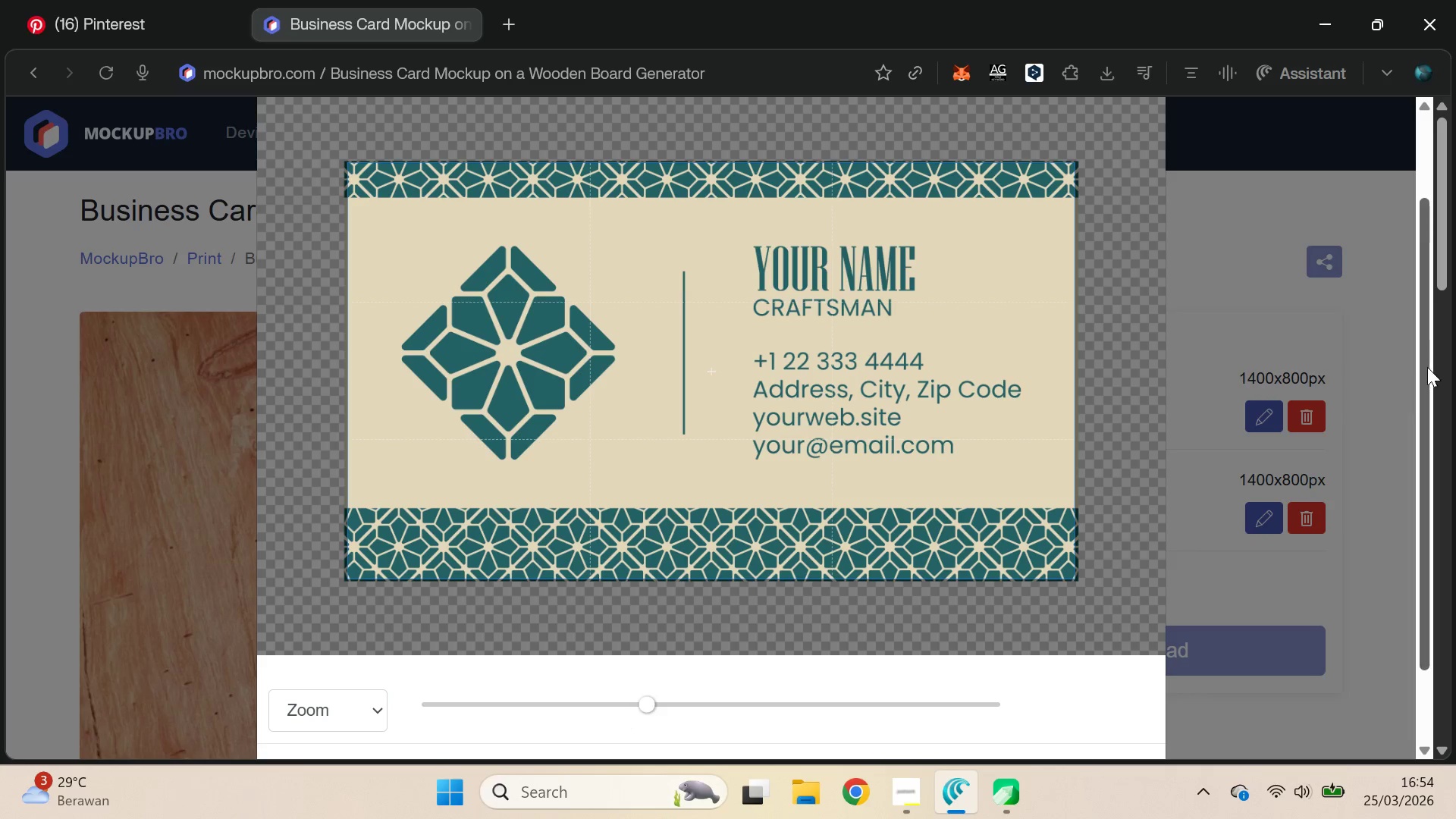 
left_click_drag(start_coordinate=[1420, 362], to_coordinate=[1404, 439])
 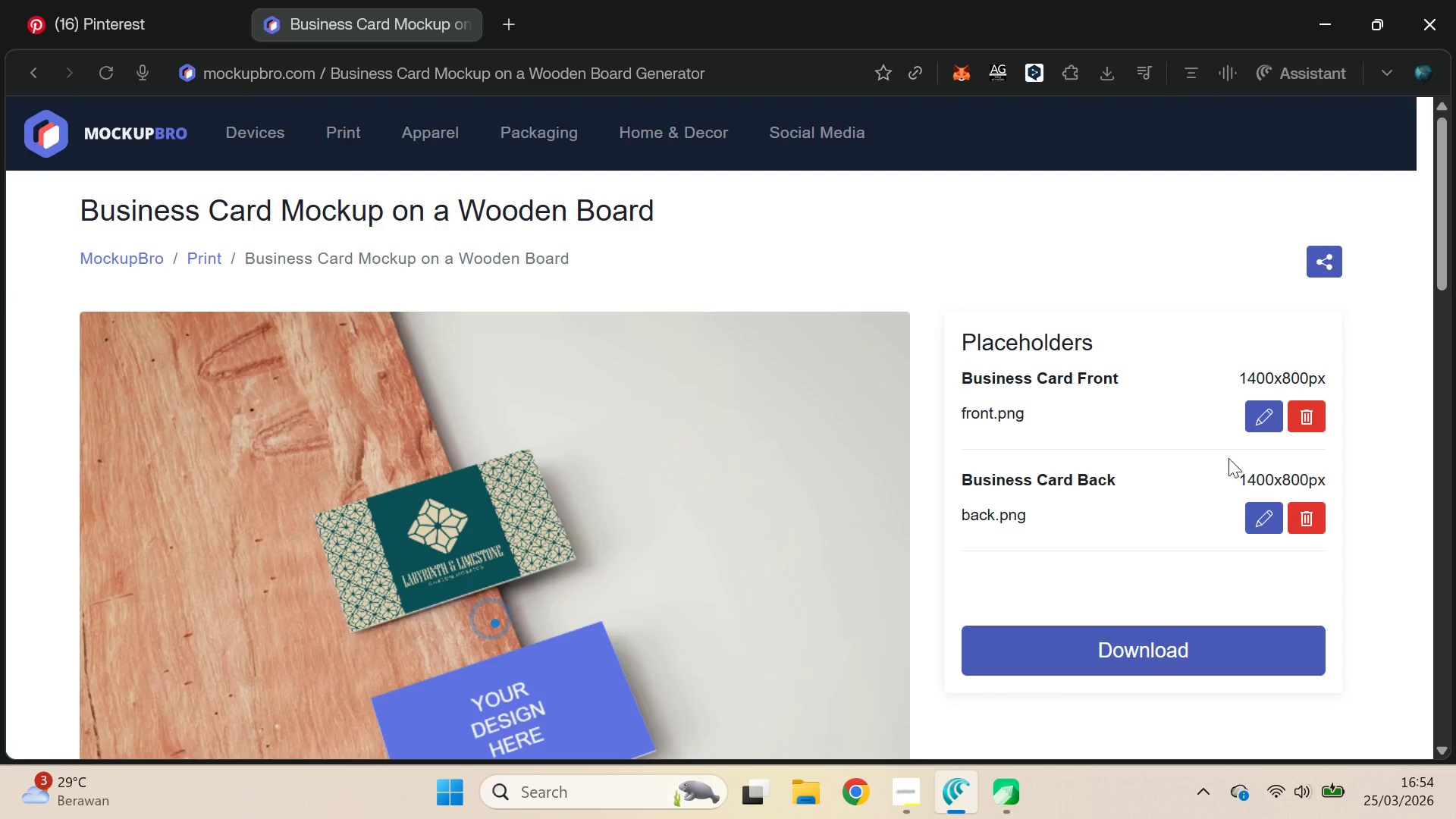 
left_click([1257, 420])
 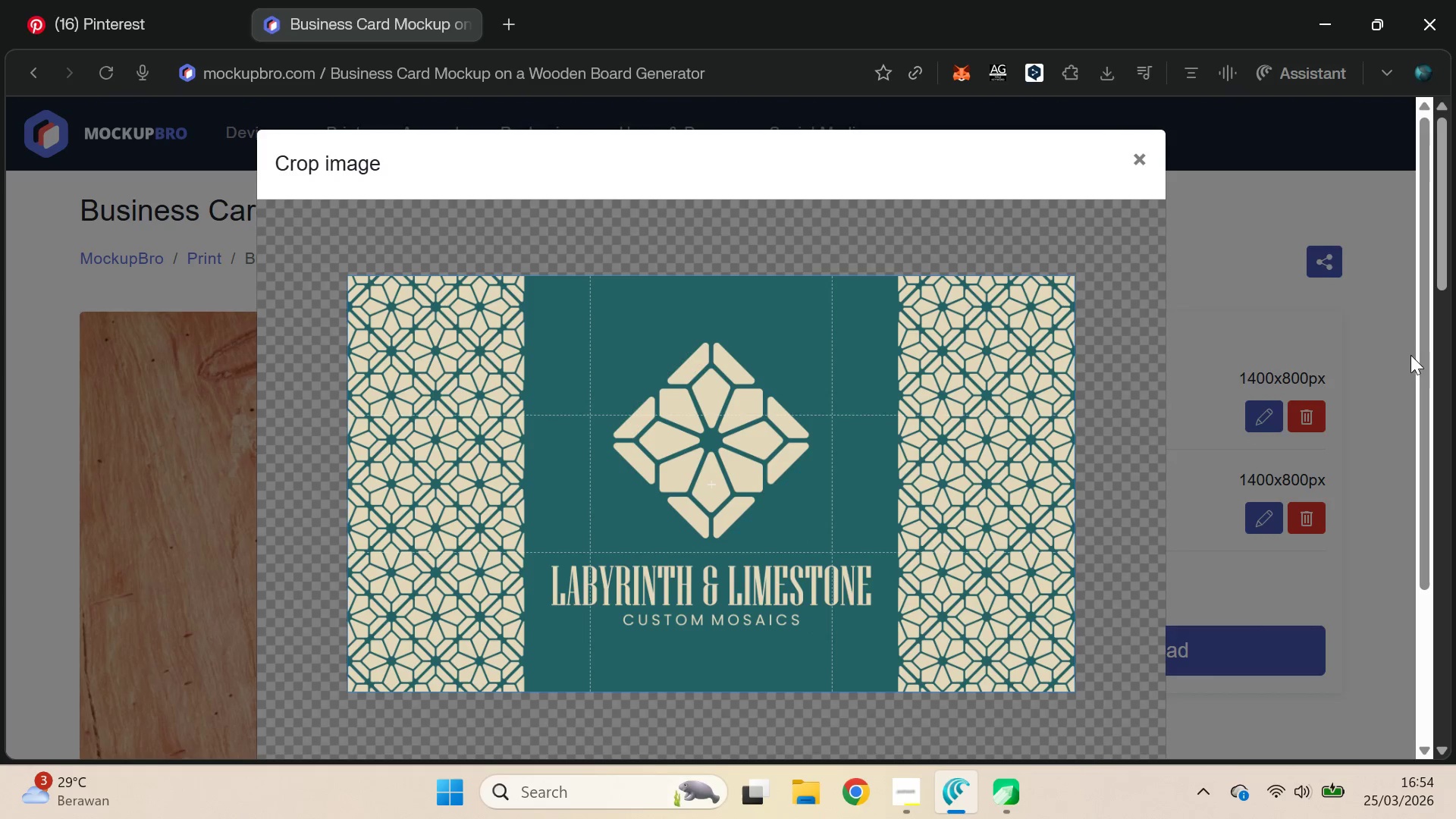 
left_click_drag(start_coordinate=[1426, 329], to_coordinate=[1402, 472])
 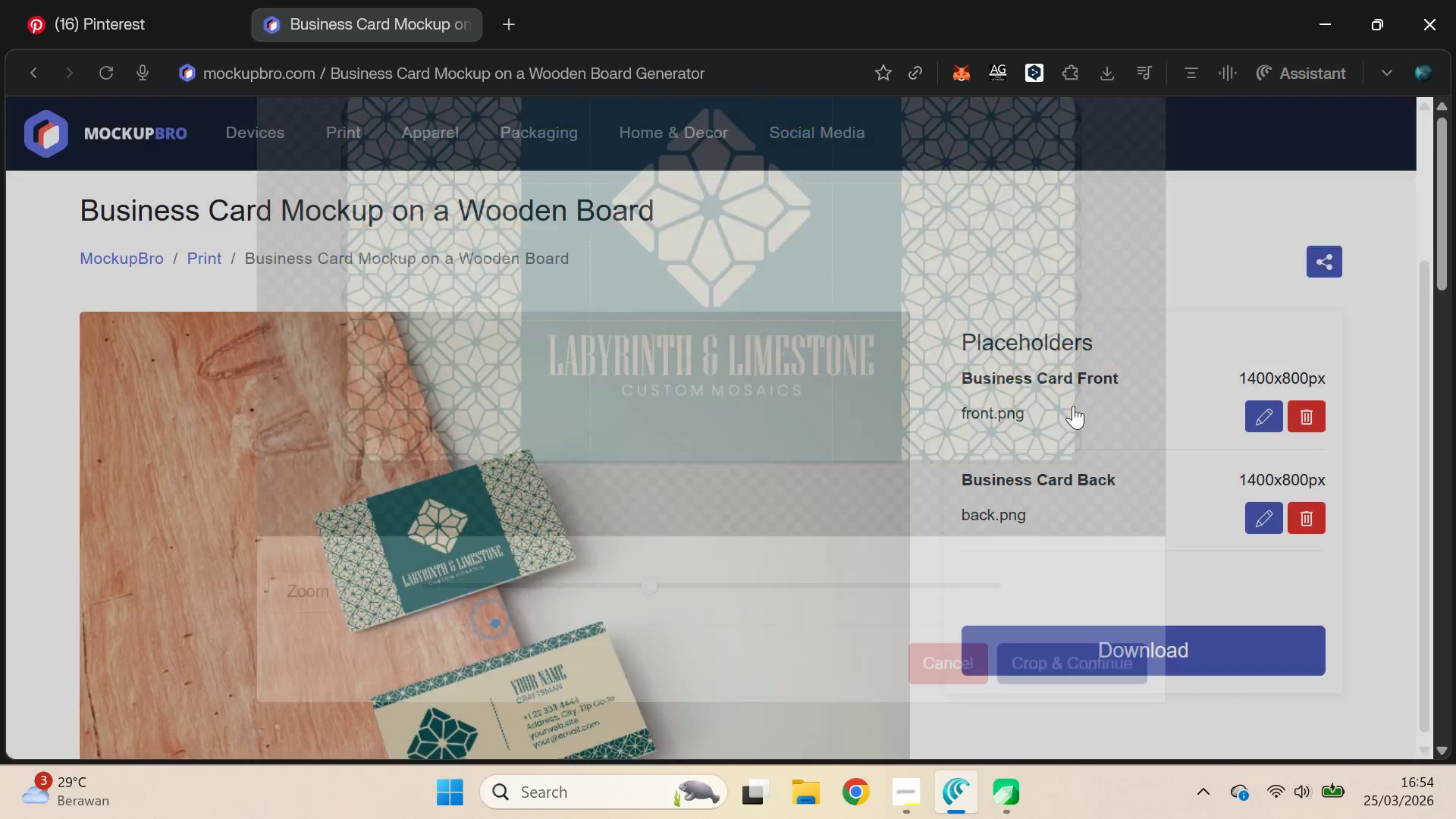 
scroll: coordinate [802, 471], scroll_direction: none, amount: 0.0
 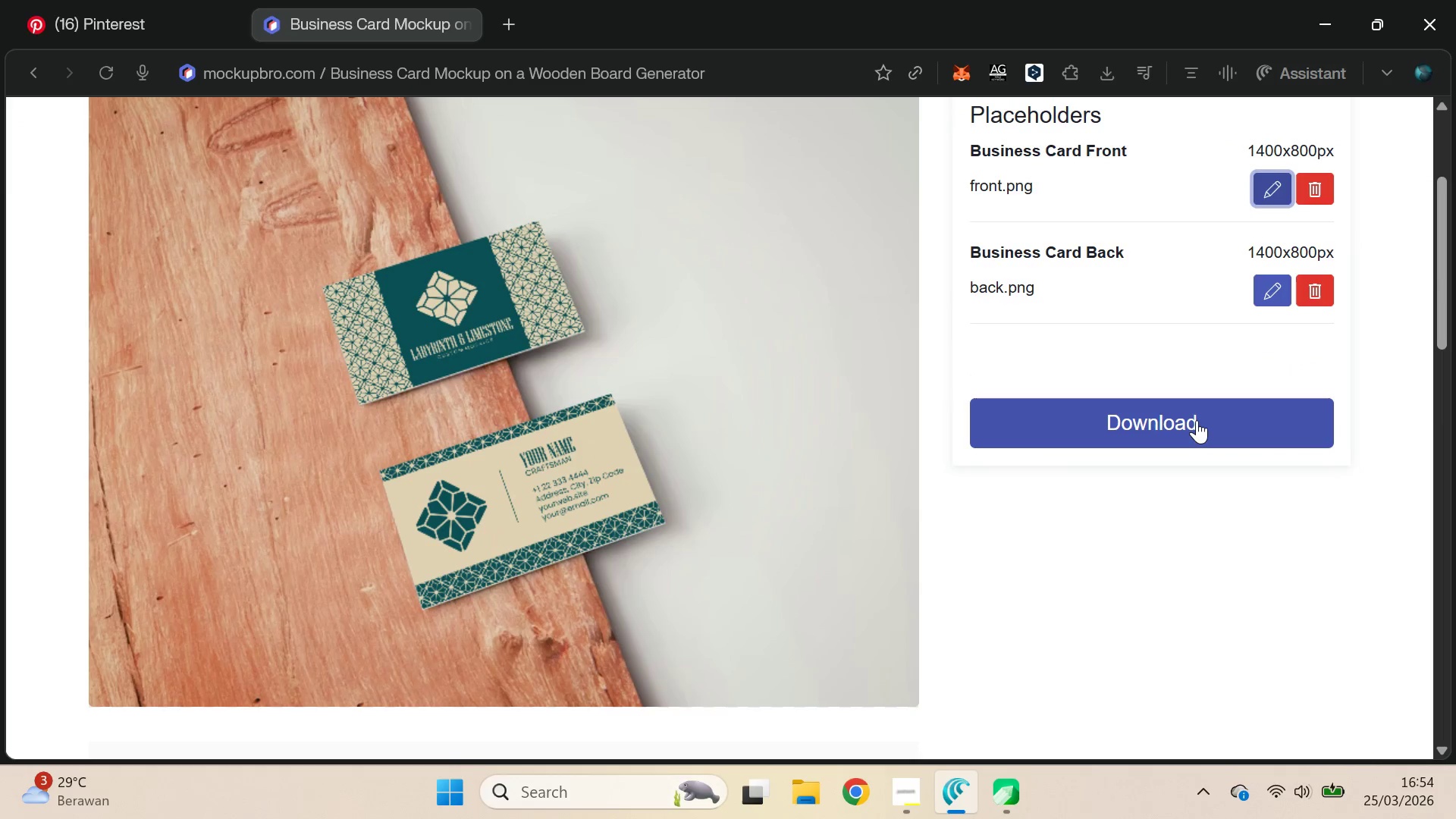 
left_click([1197, 420])
 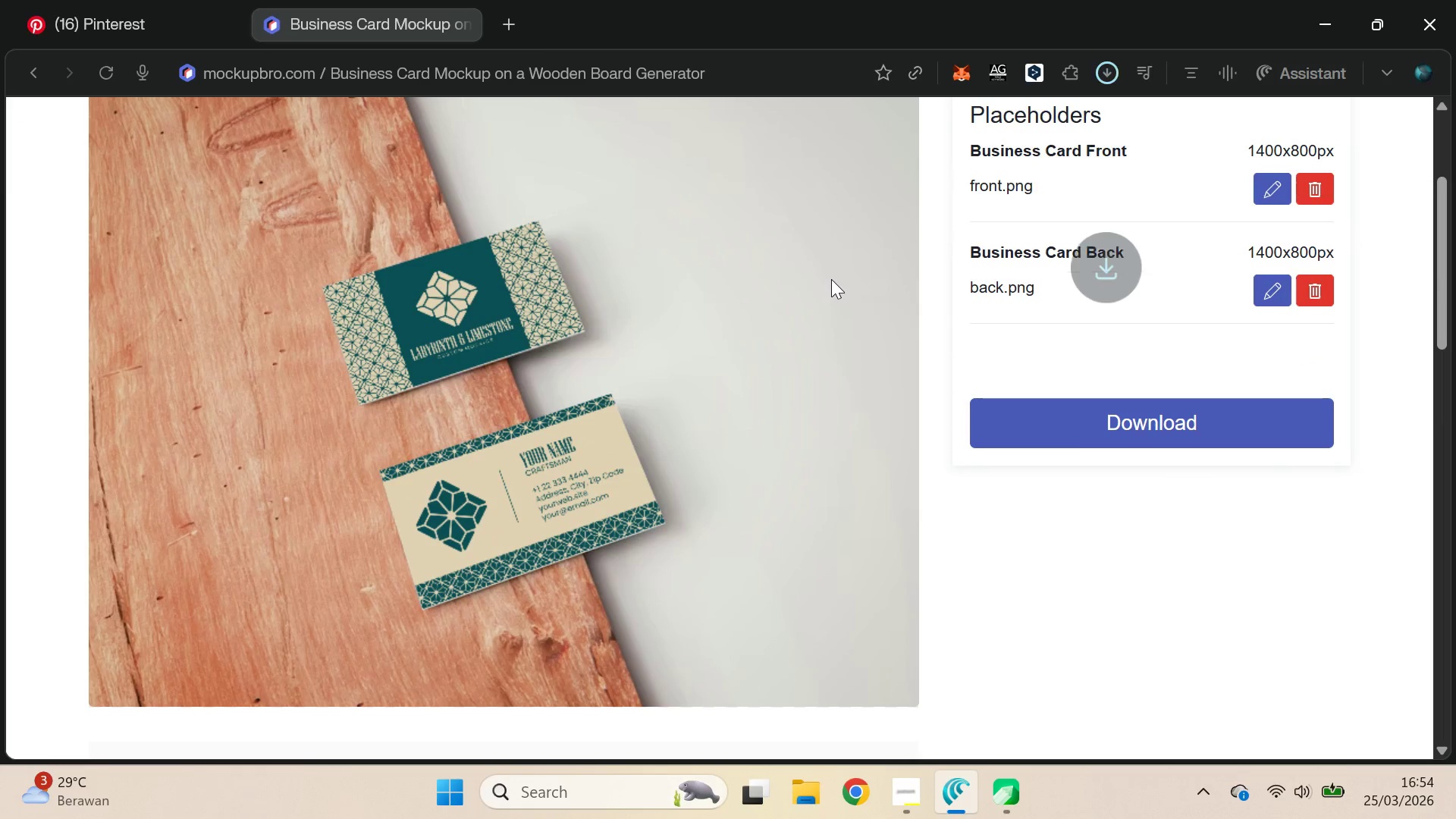 
wait(5.16)
 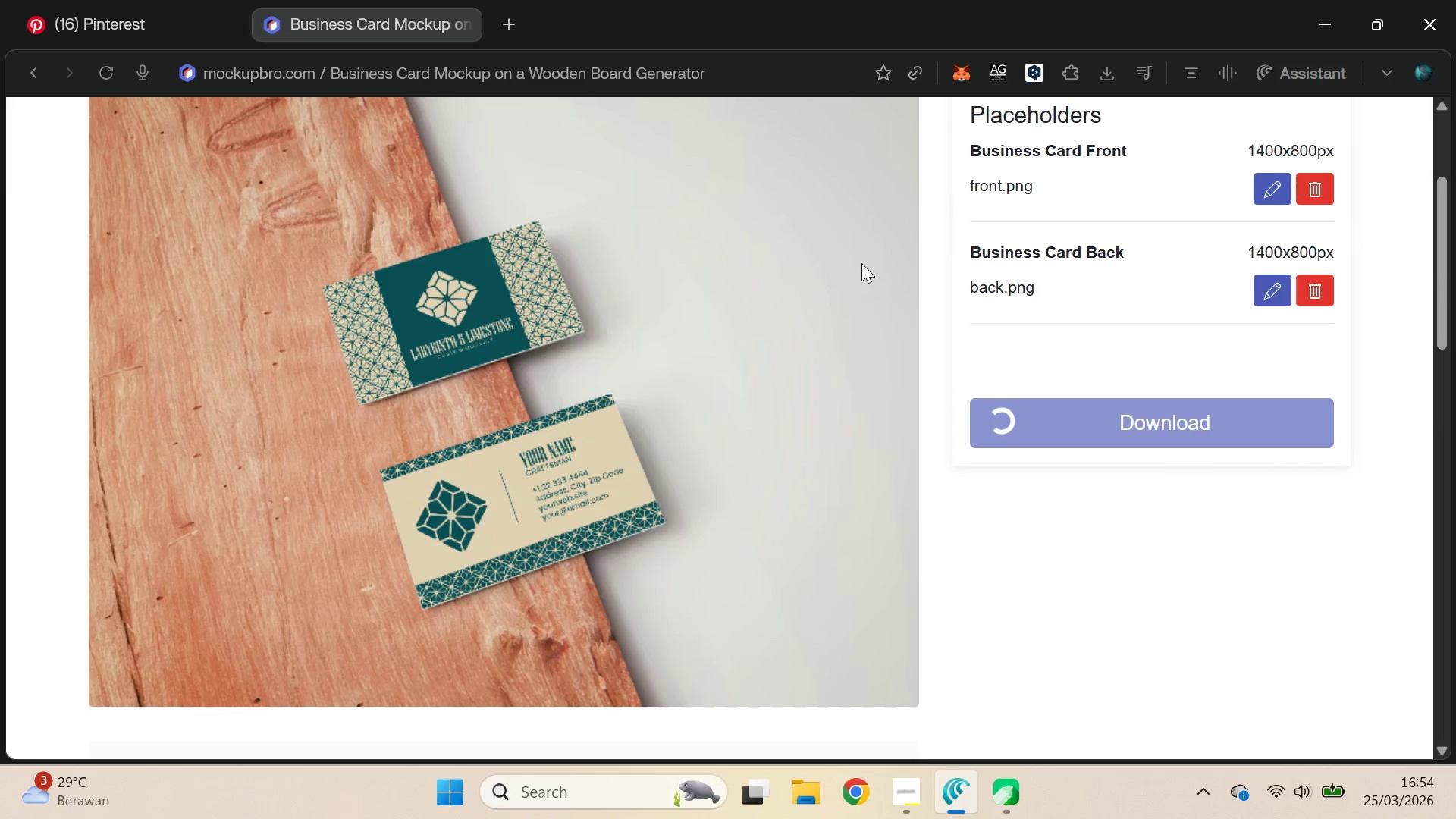 
left_click_drag(start_coordinate=[905, 154], to_coordinate=[692, 406])
 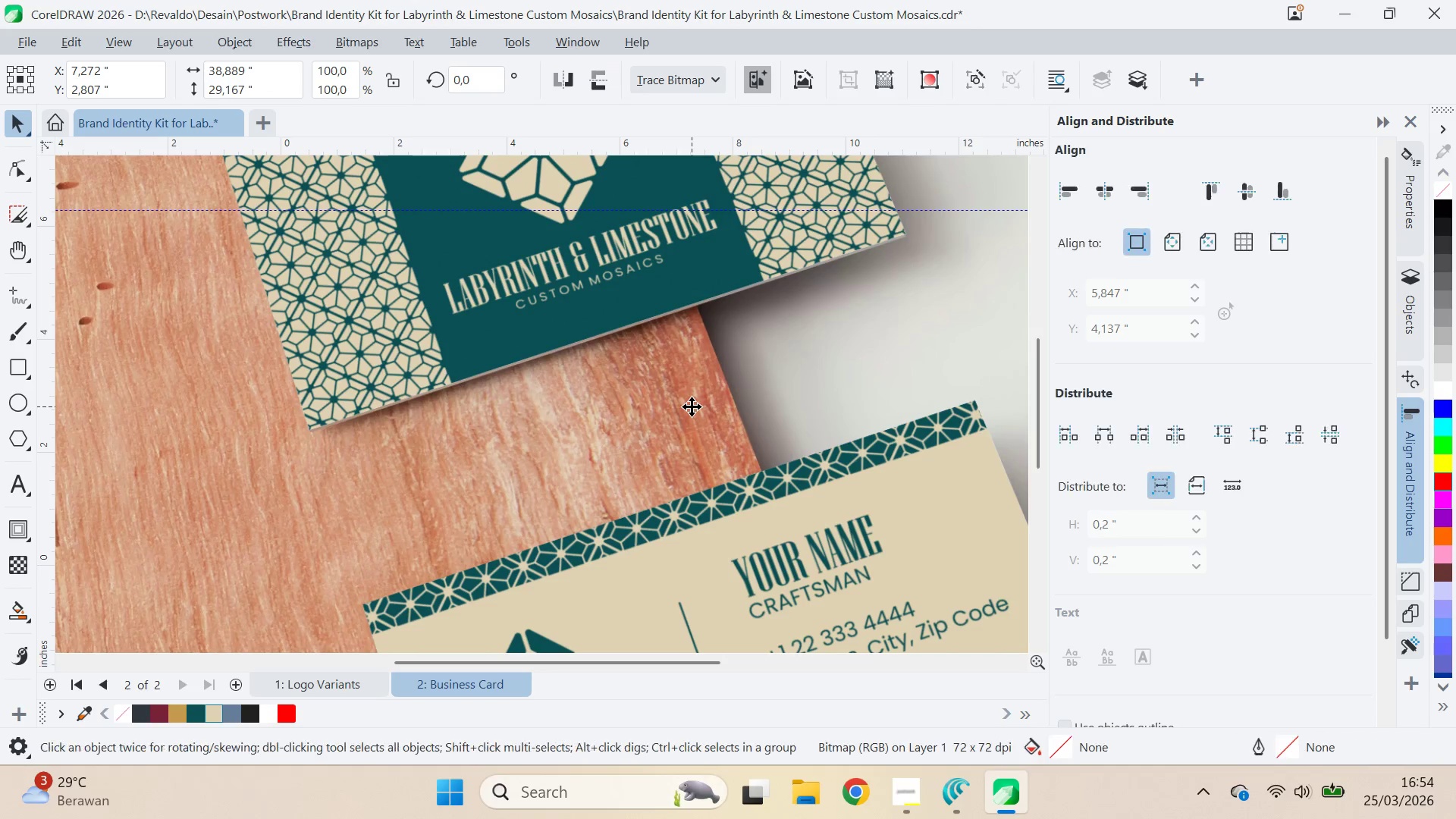 
key(Alt+Tab)
 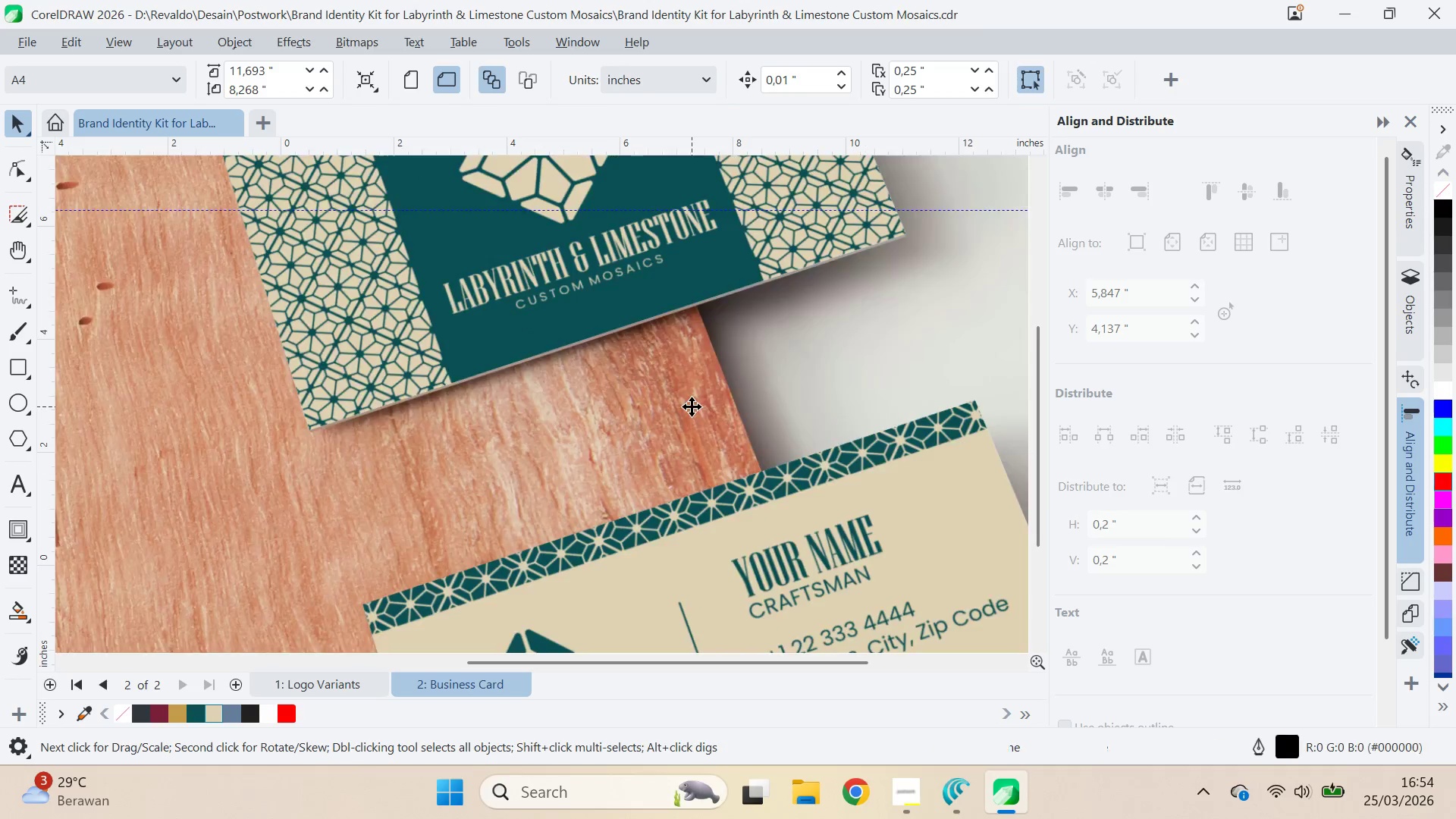 
scroll: coordinate [648, 489], scroll_direction: down, amount: 9.0
 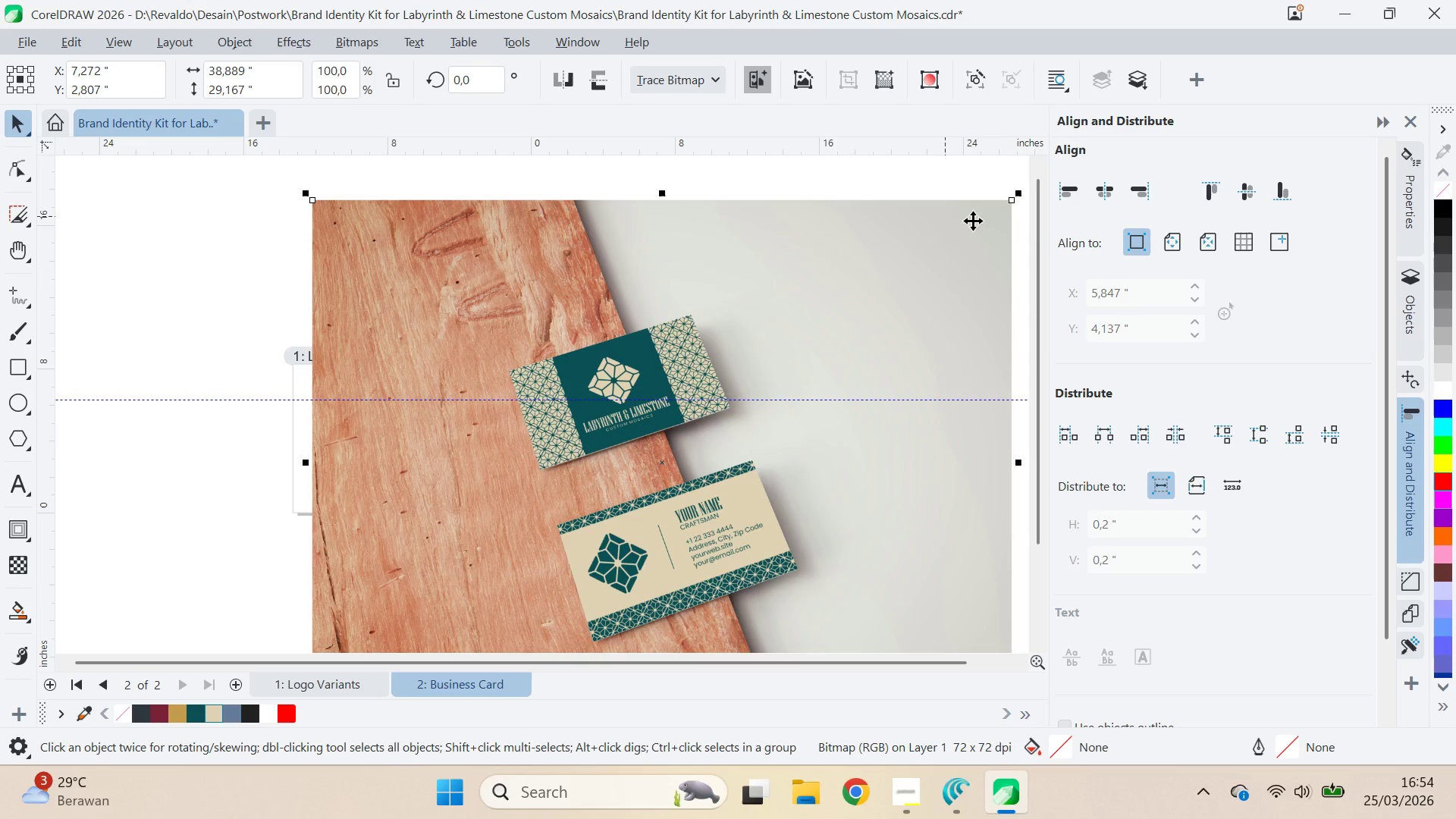 
hold_key(key=ShiftLeft, duration=1.5)
left_click_drag(start_coordinate=[1025, 194], to_coordinate=[825, 423])
 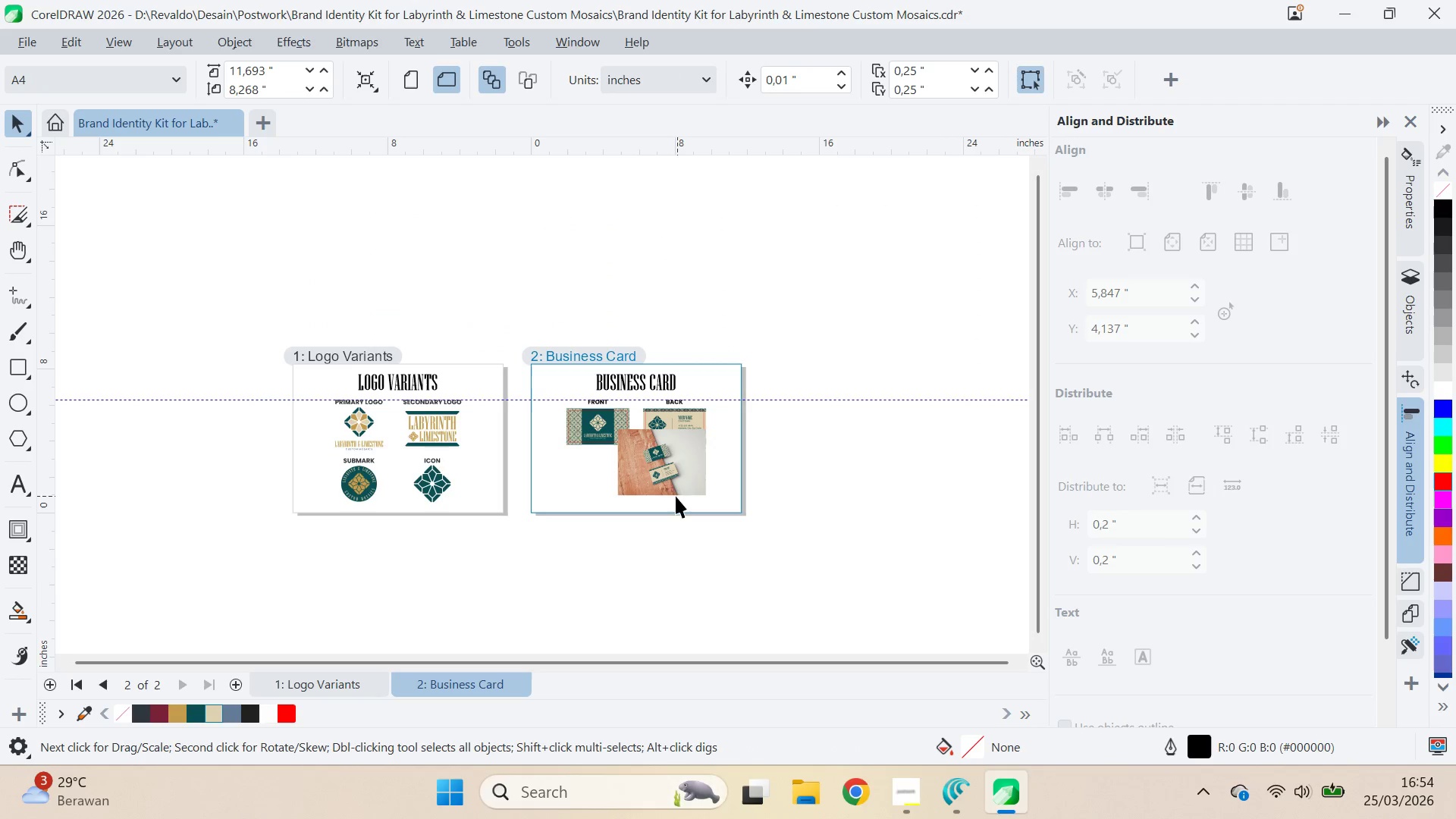 
key(Shift+ShiftLeft)
 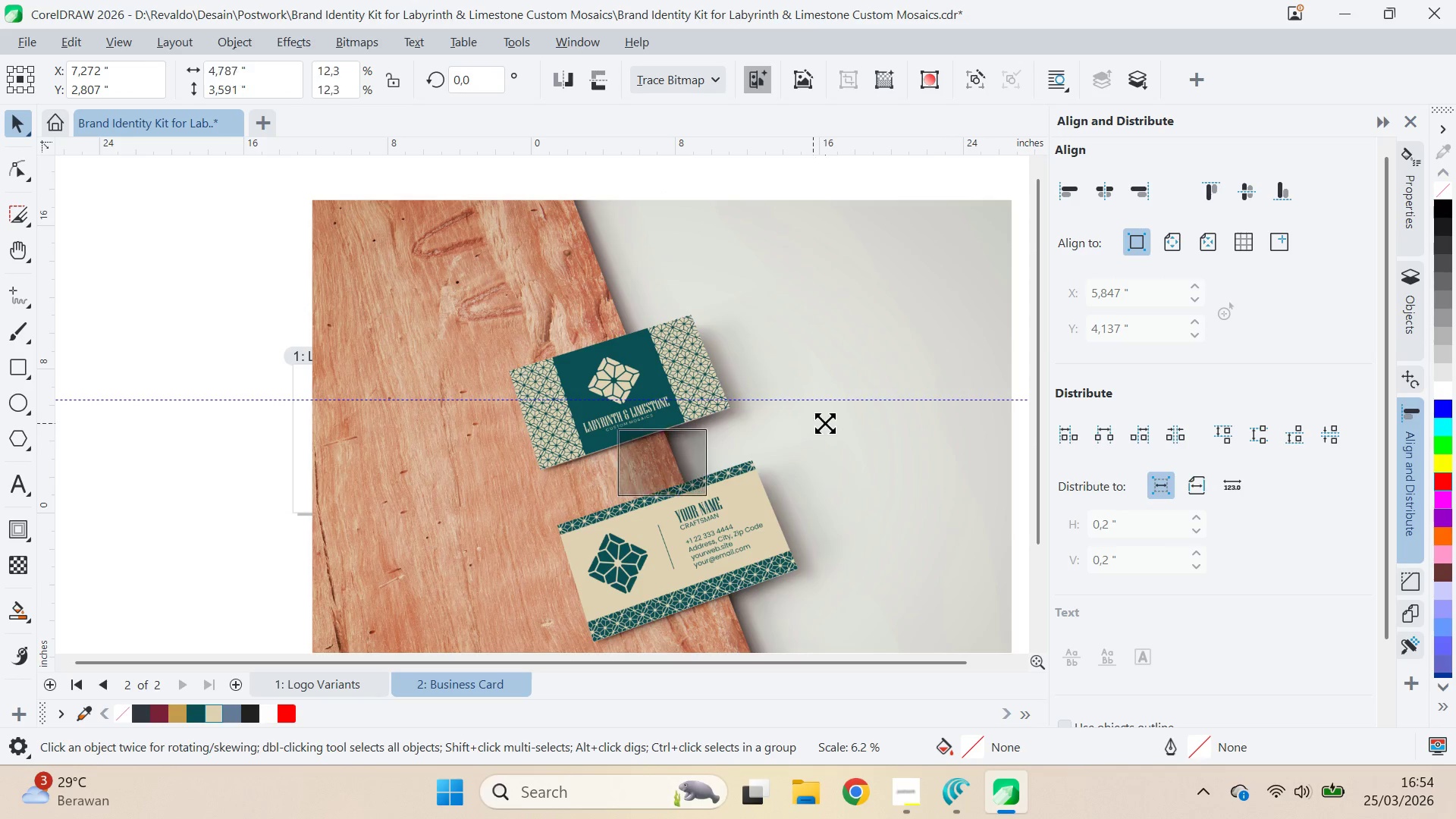 
key(Shift+ShiftLeft)
 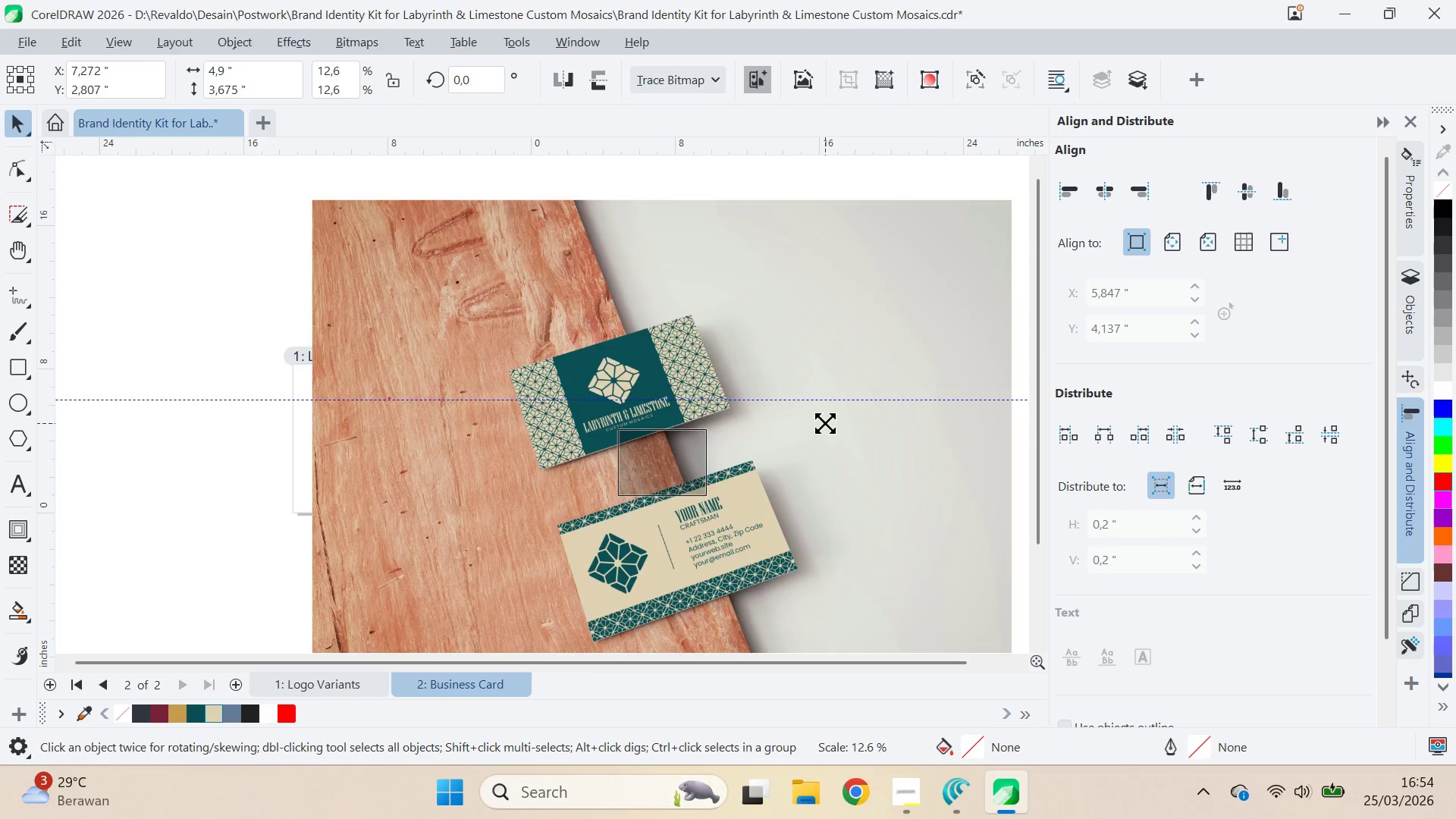 
key(Shift+ShiftLeft)
 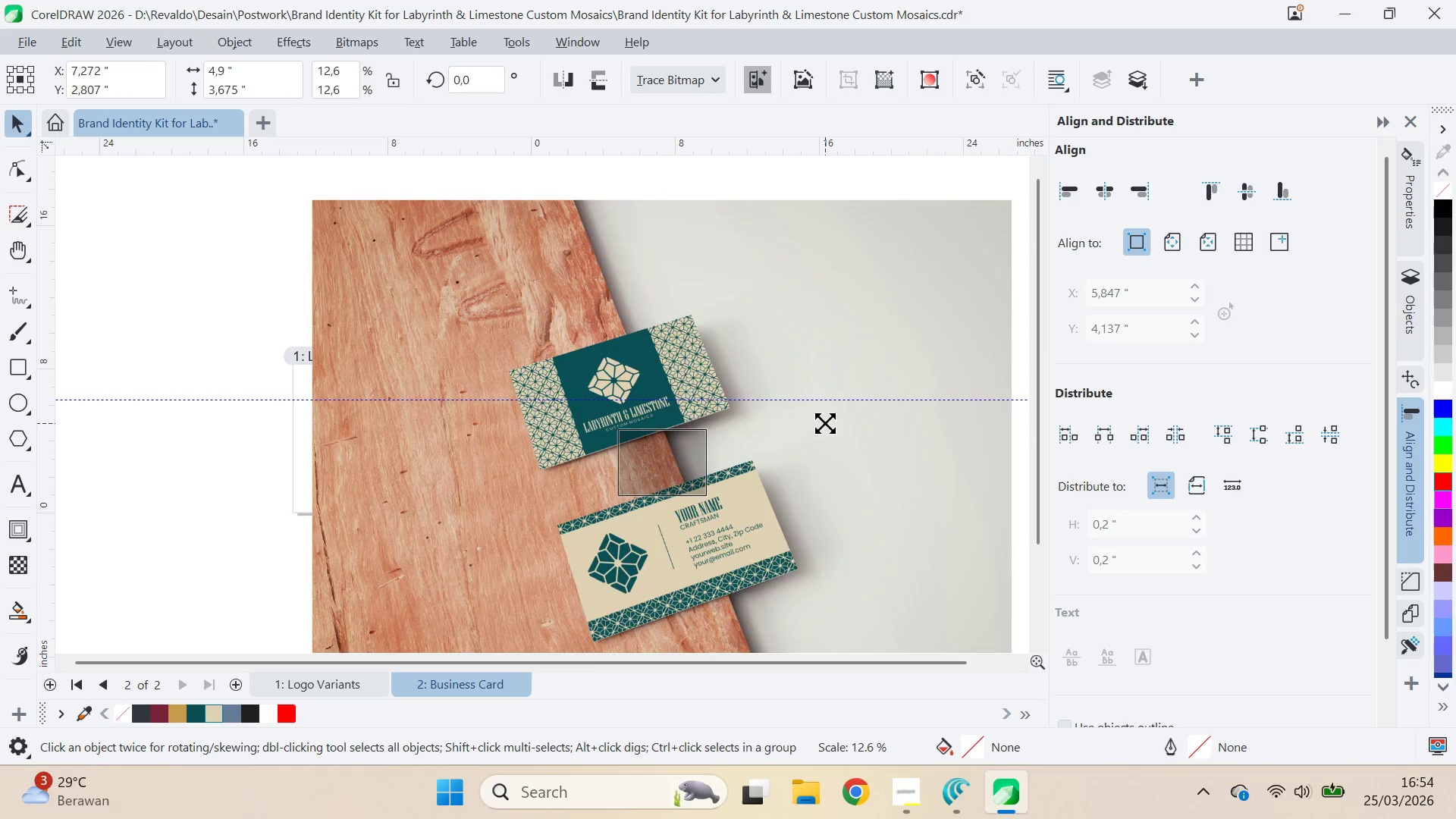 
key(Shift+ShiftLeft)
 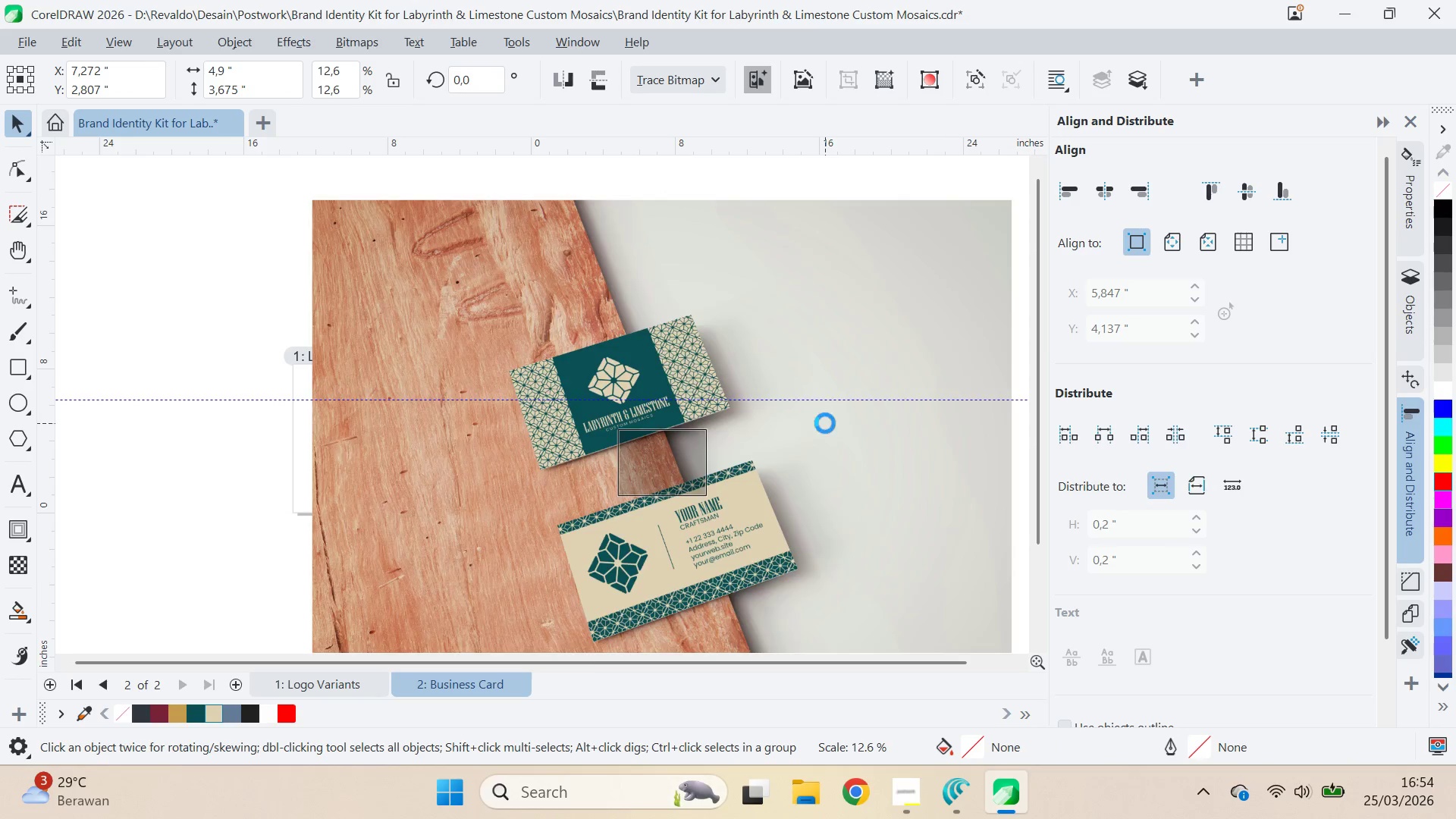 
key(Shift+ShiftLeft)
 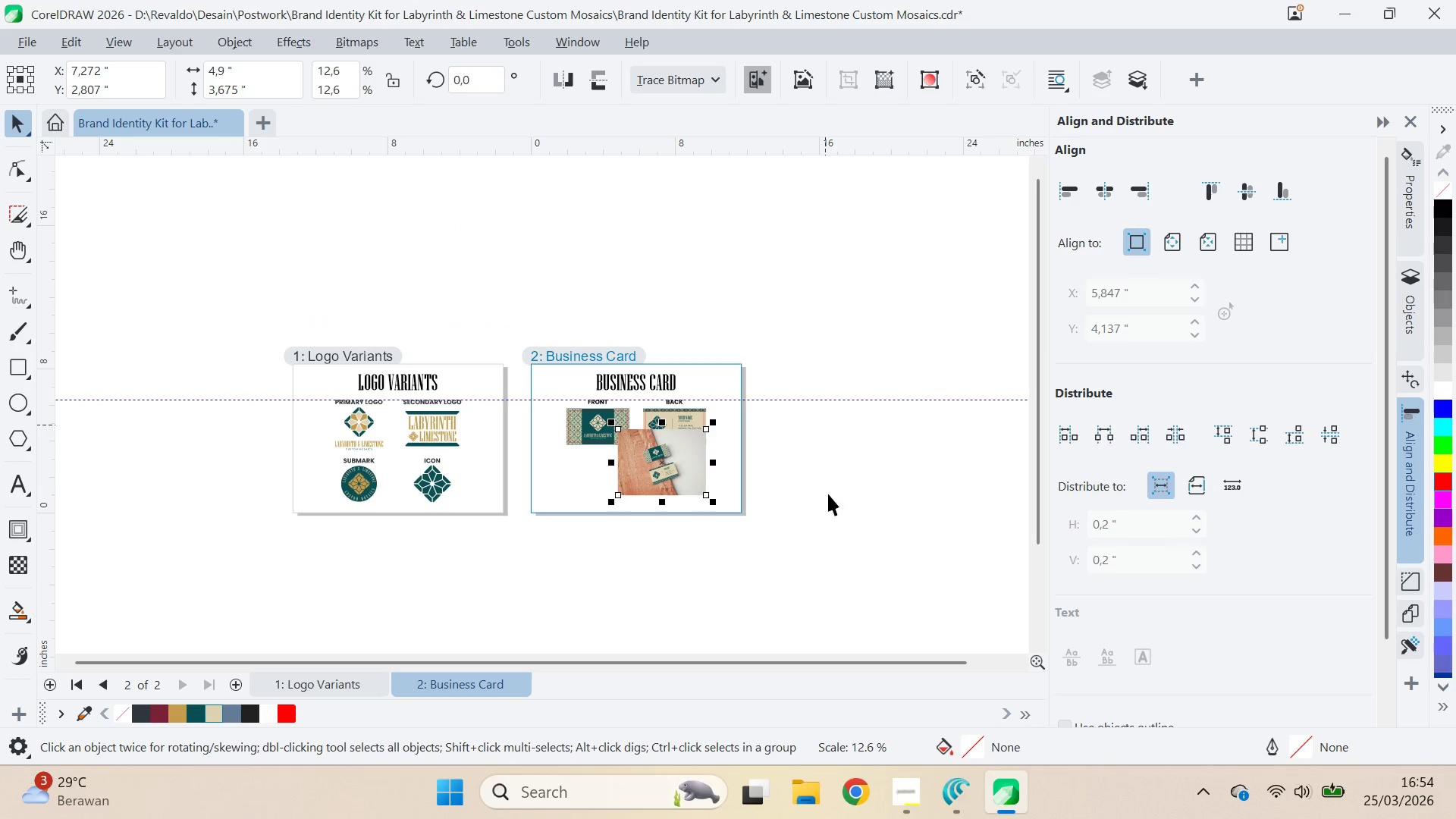 
left_click([830, 496])
 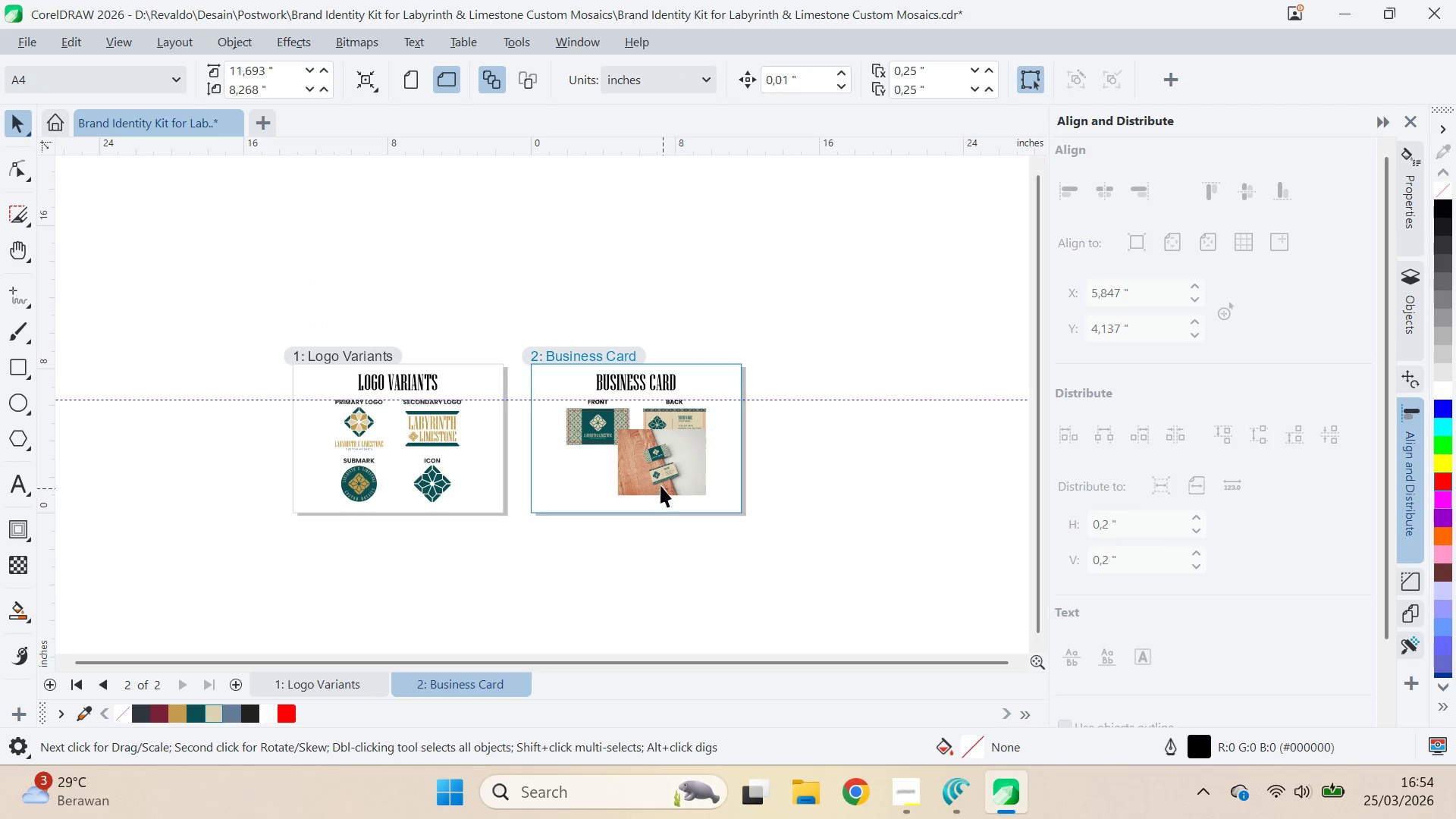 
left_click_drag(start_coordinate=[654, 472], to_coordinate=[622, 521])
 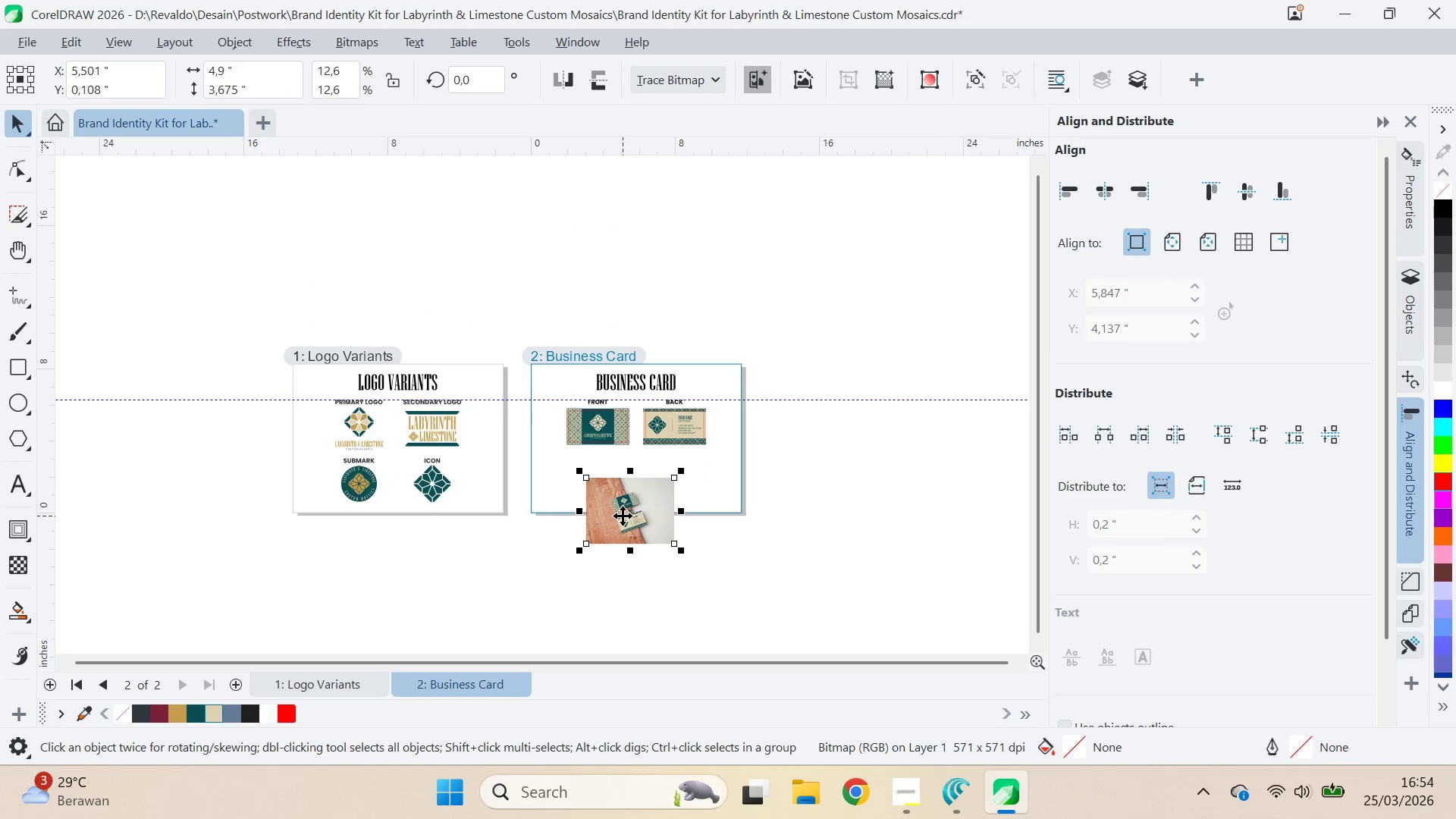 
hold_key(key=ShiftLeft, duration=0.69)
 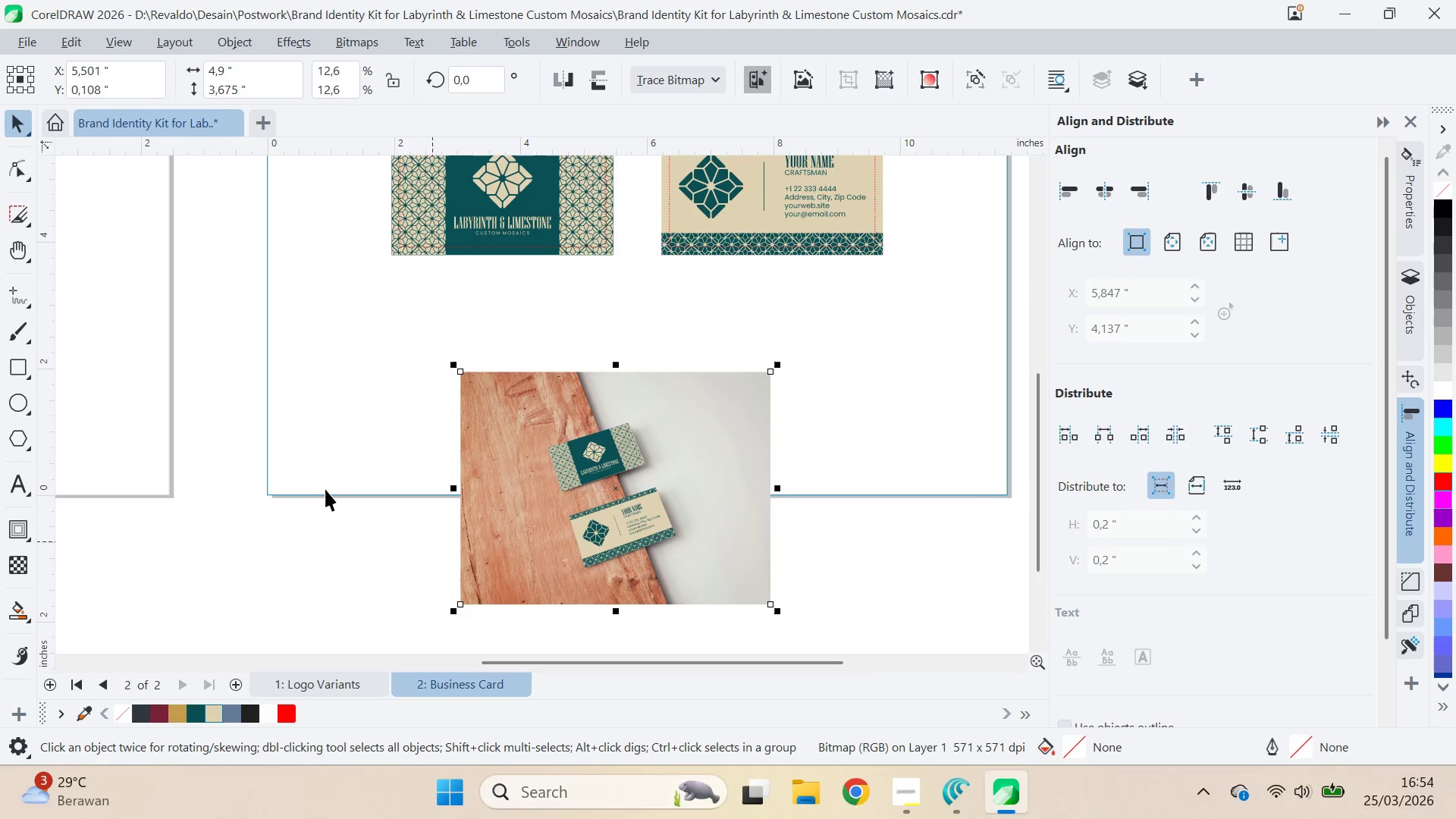 
scroll: coordinate [641, 519], scroll_direction: up, amount: 9.0
 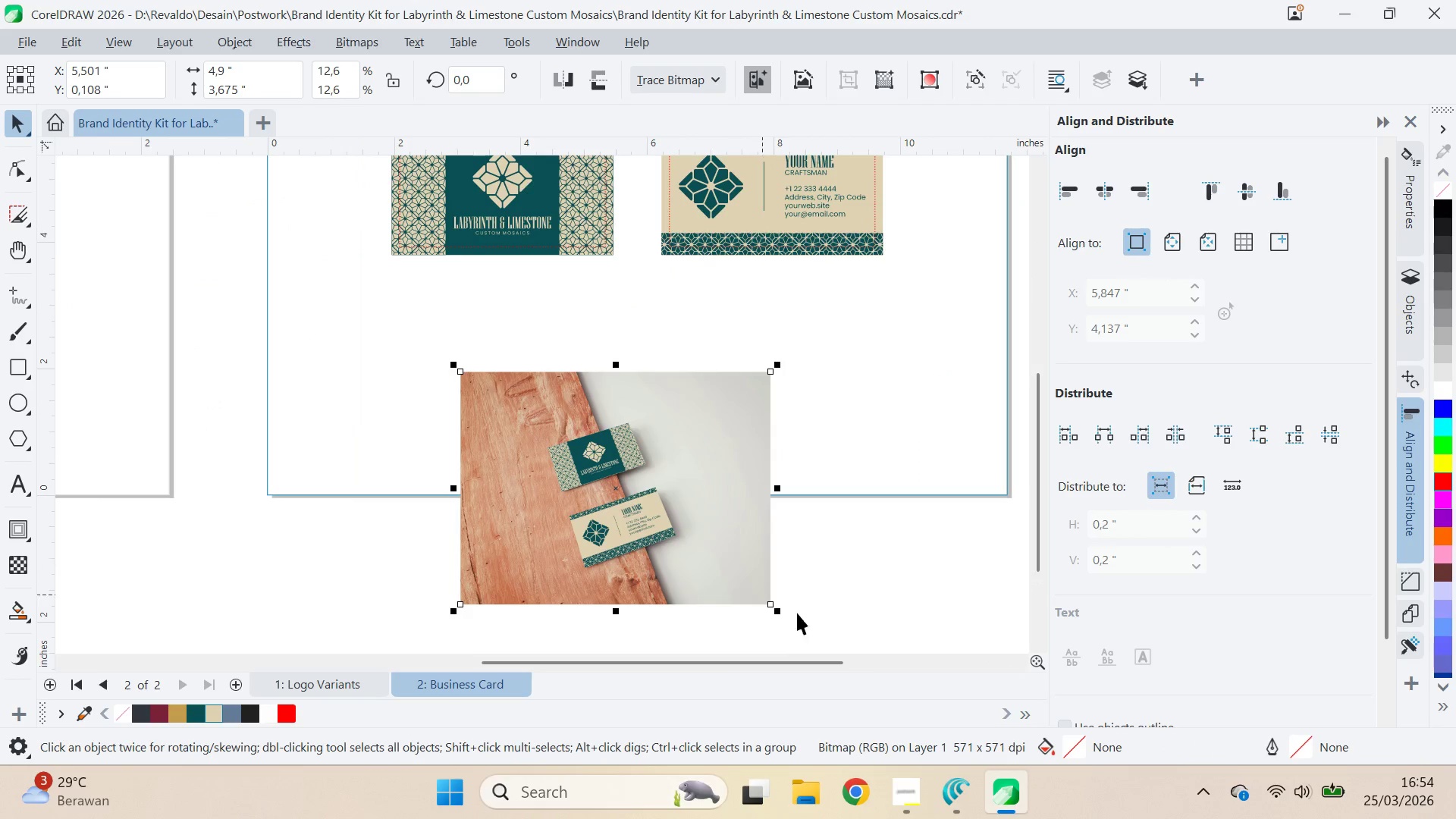 
left_click([325, 488])
 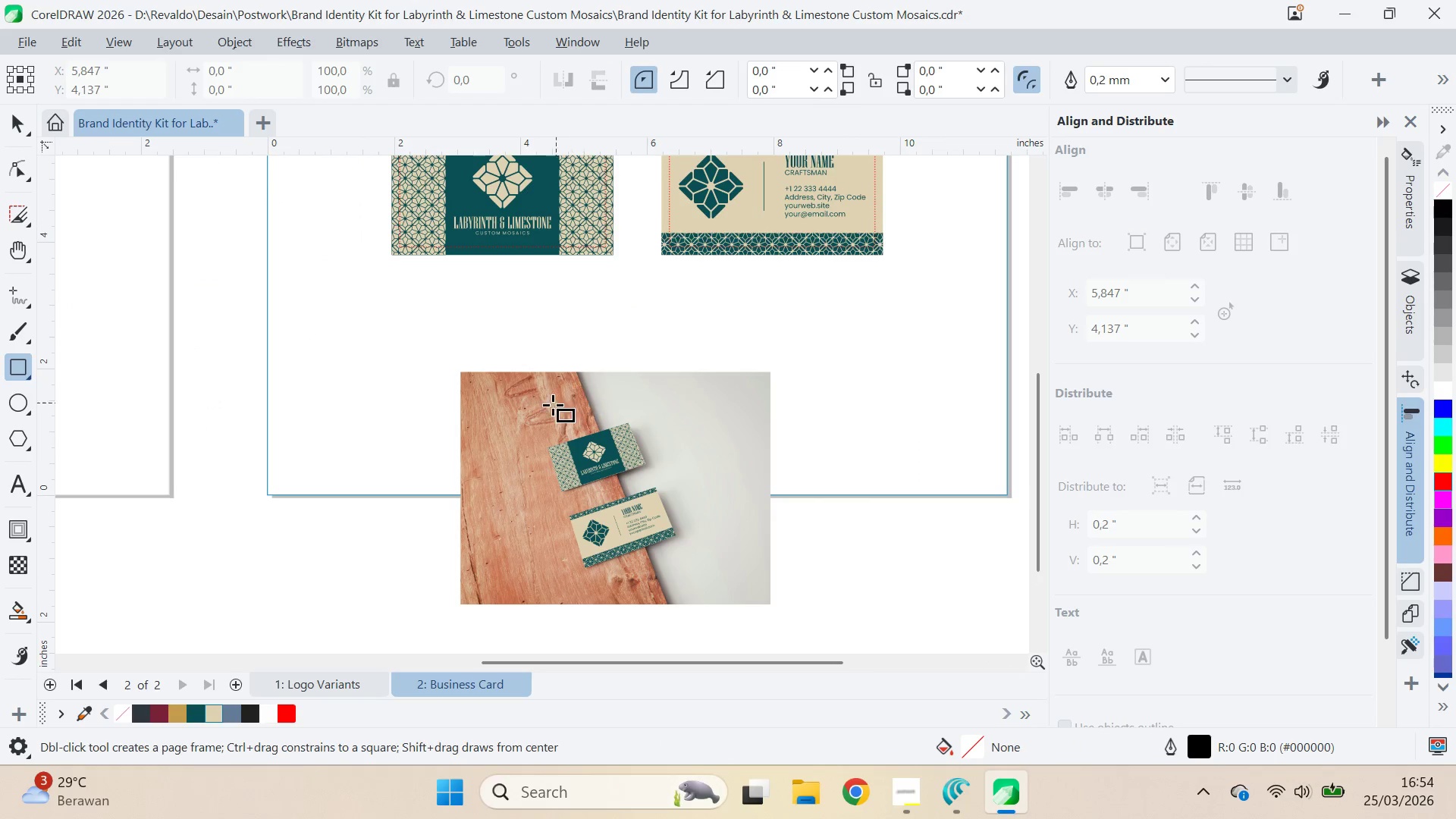 
left_click_drag(start_coordinate=[503, 416], to_coordinate=[742, 579])
 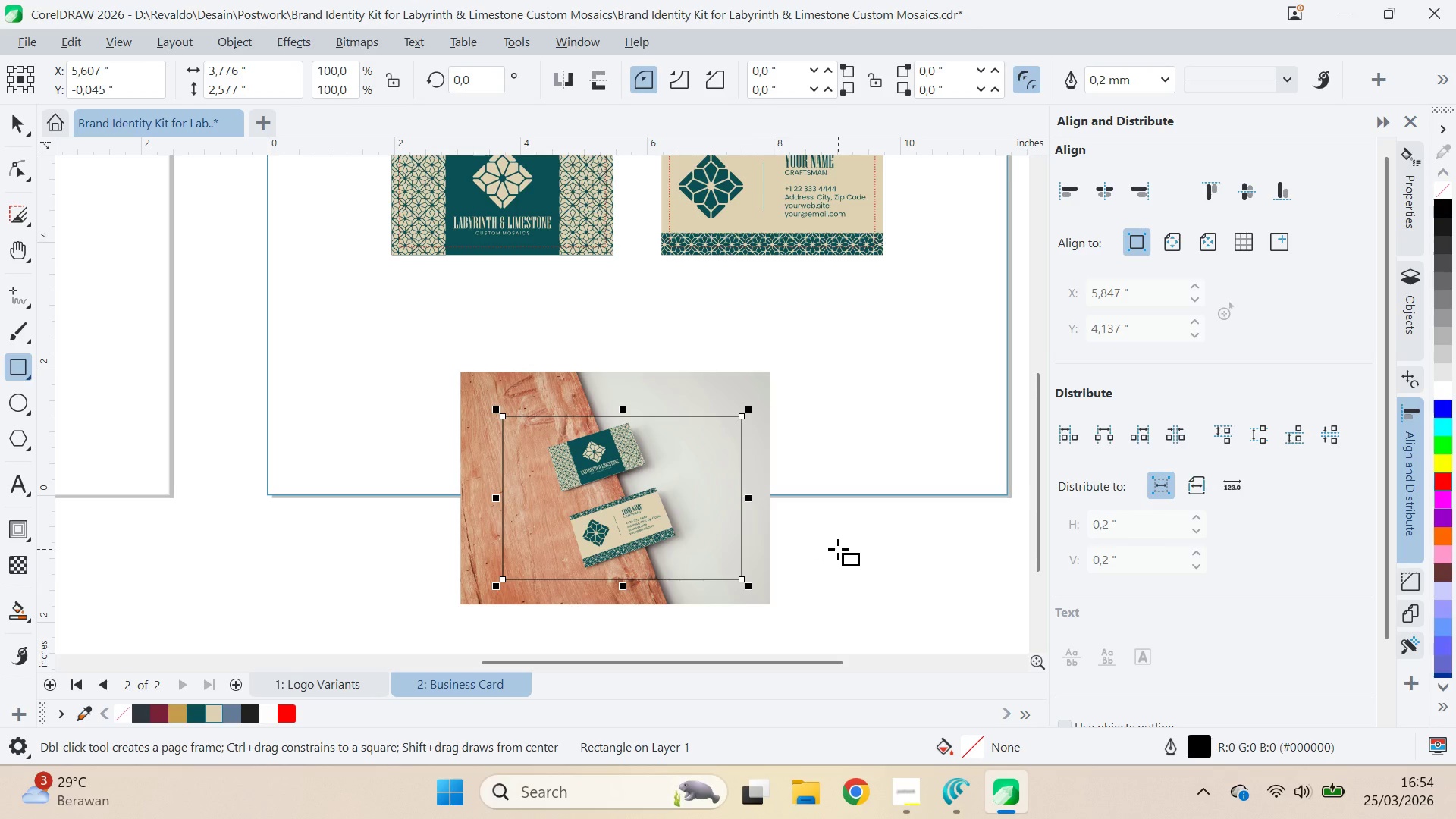 
key(V)
 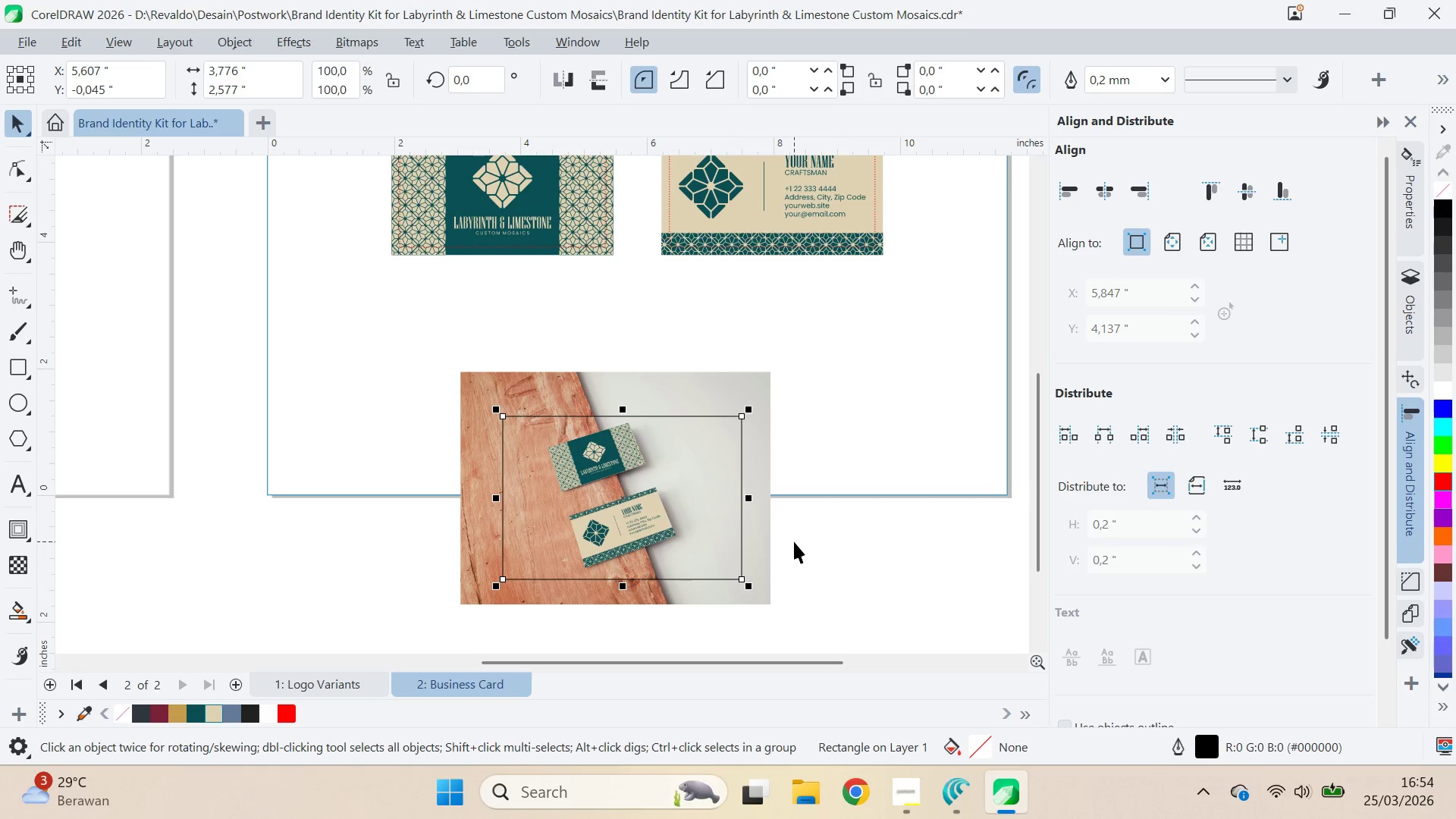 
hold_key(key=ShiftLeft, duration=0.56)
left_click([764, 525])
 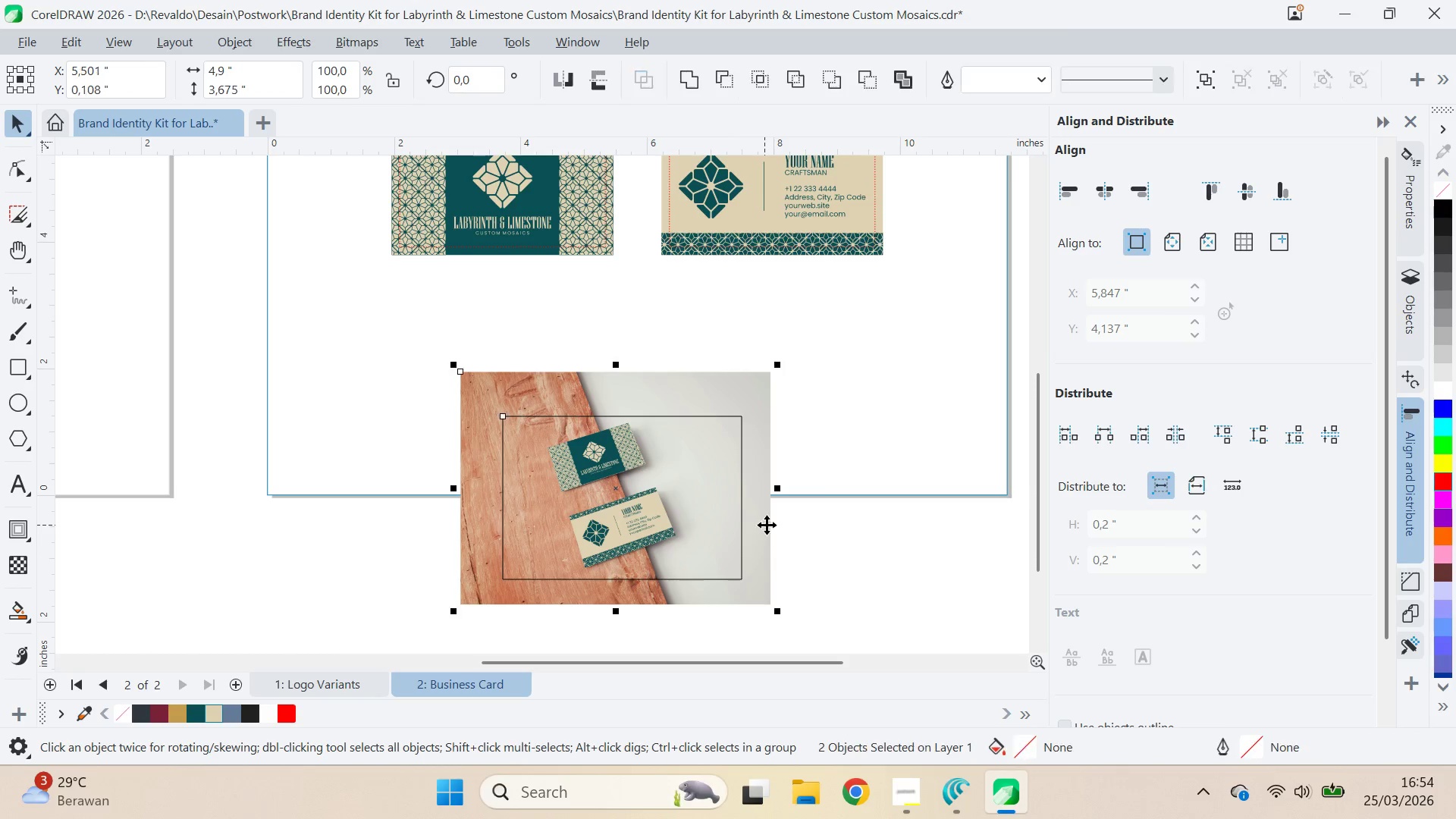 
type(ccecece)
 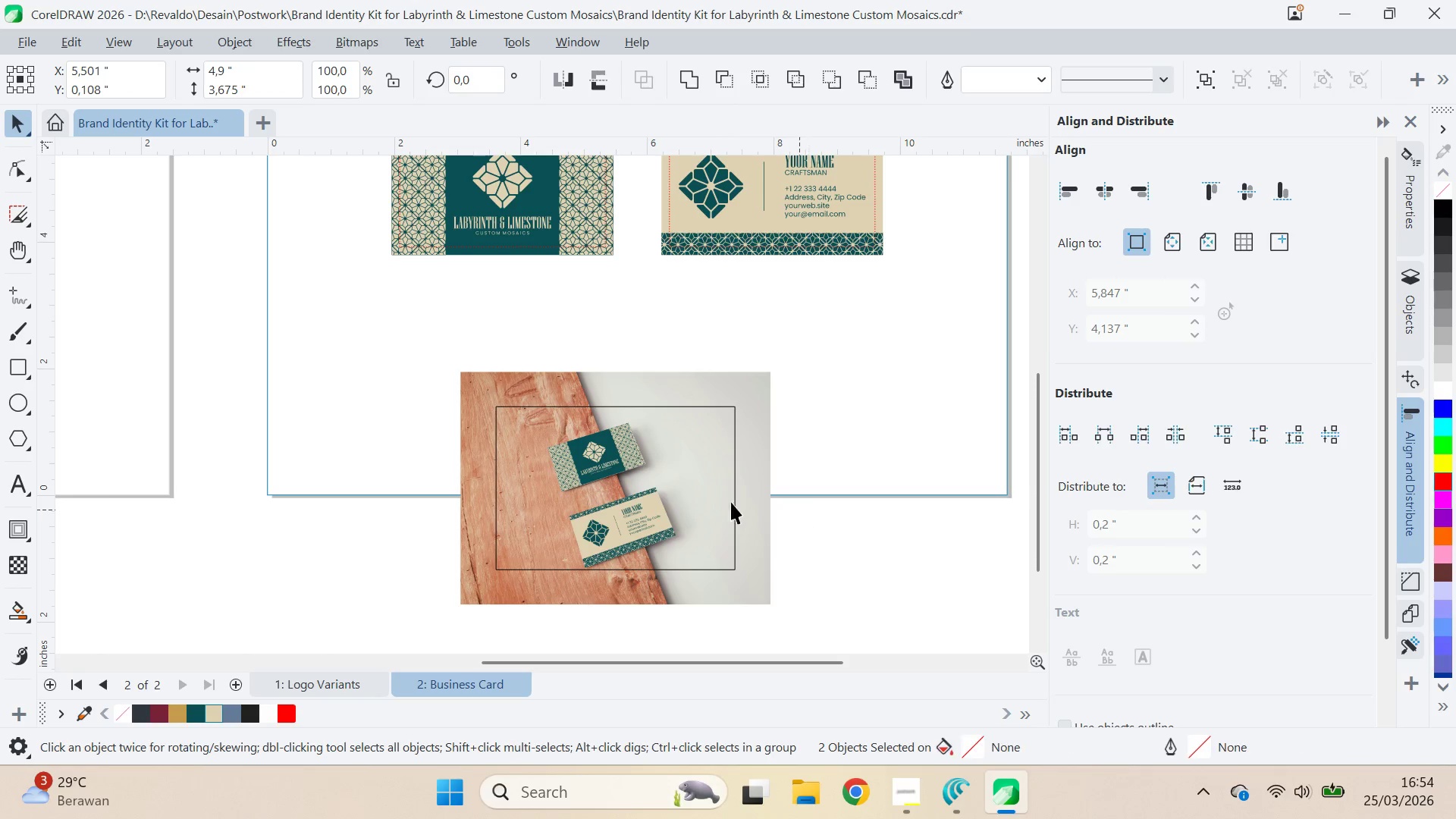 
double_click([710, 495])
 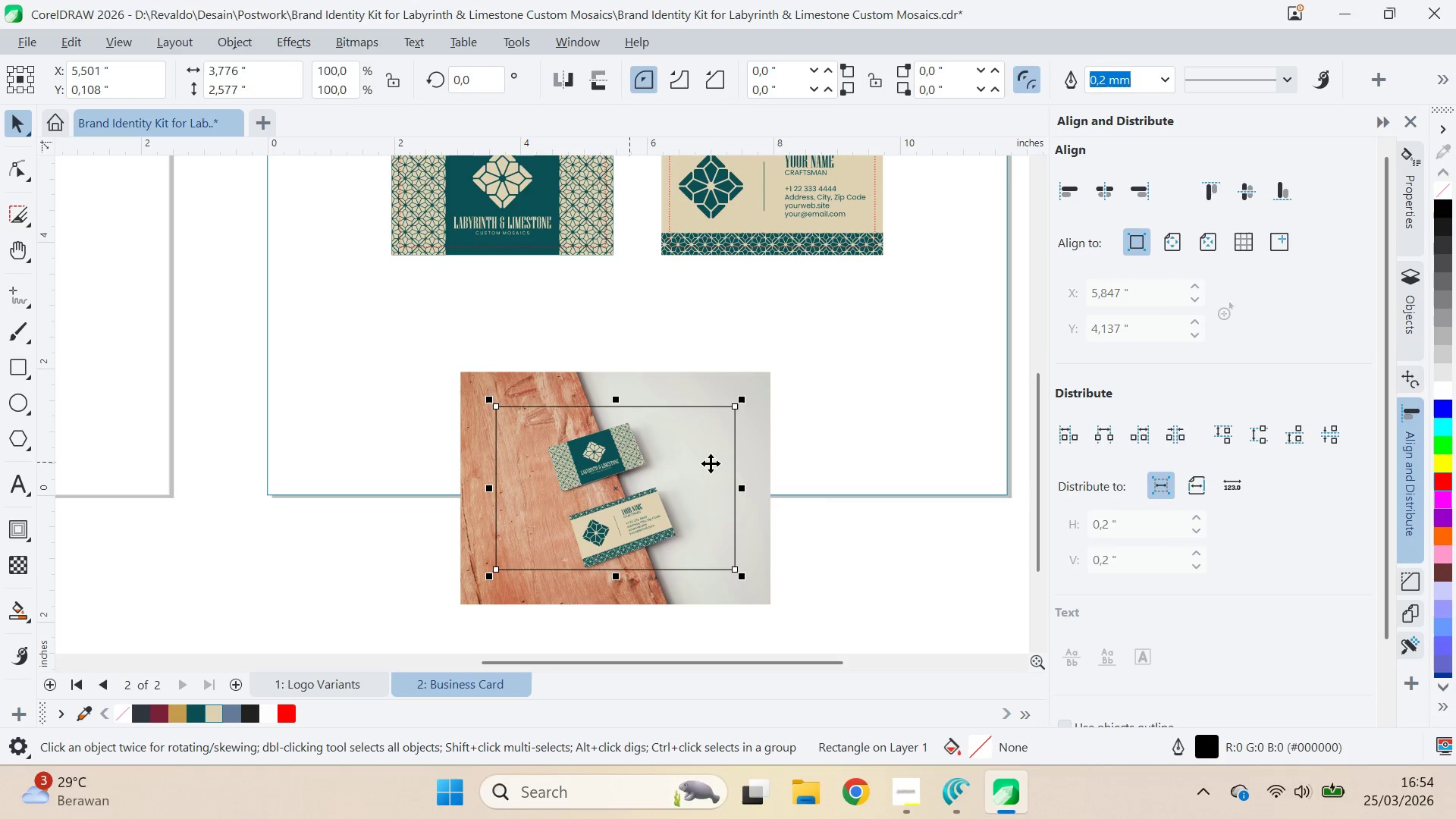 
left_click_drag(start_coordinate=[711, 463], to_coordinate=[711, 471])
 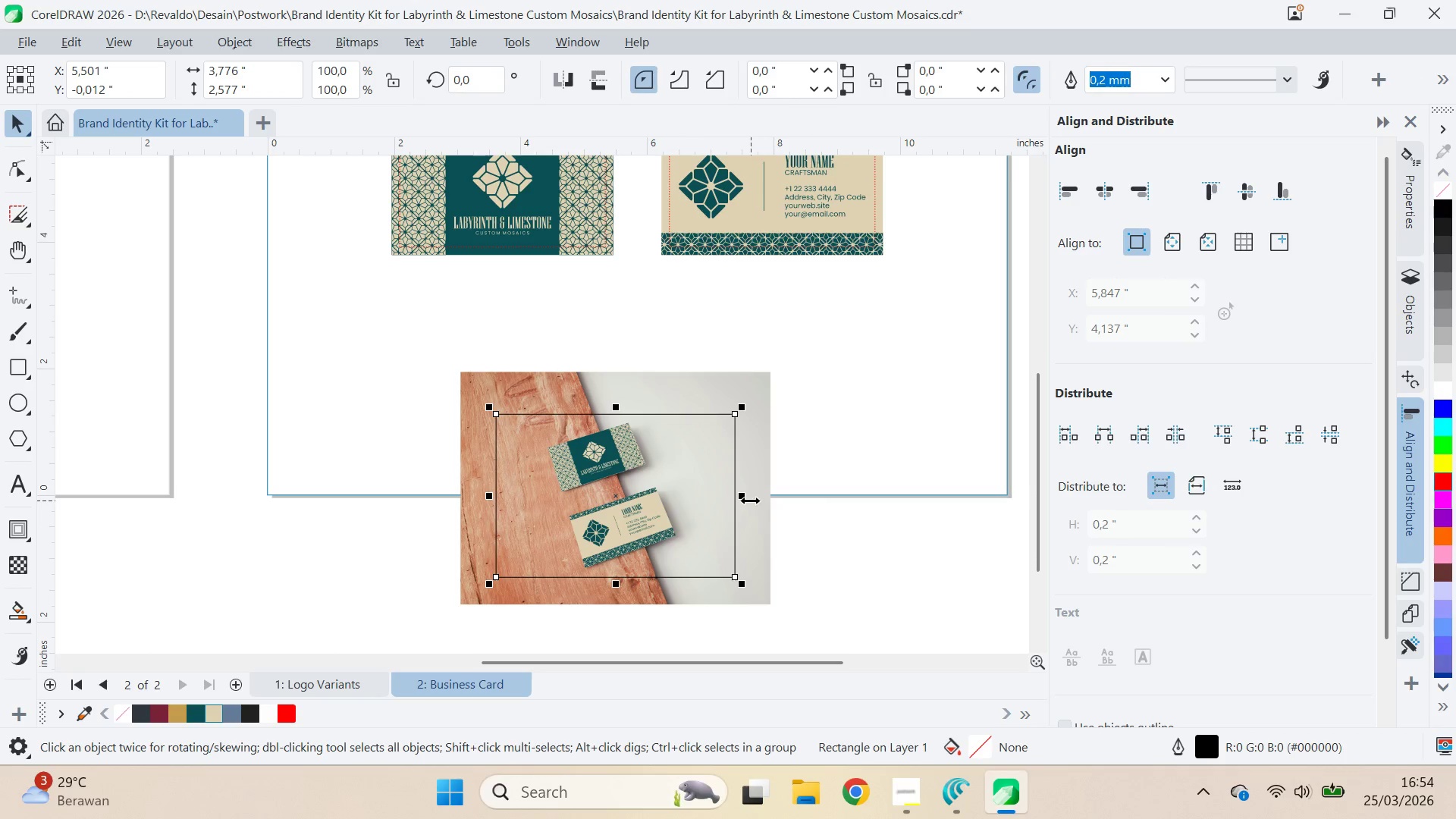 
hold_key(key=ShiftLeft, duration=0.61)
 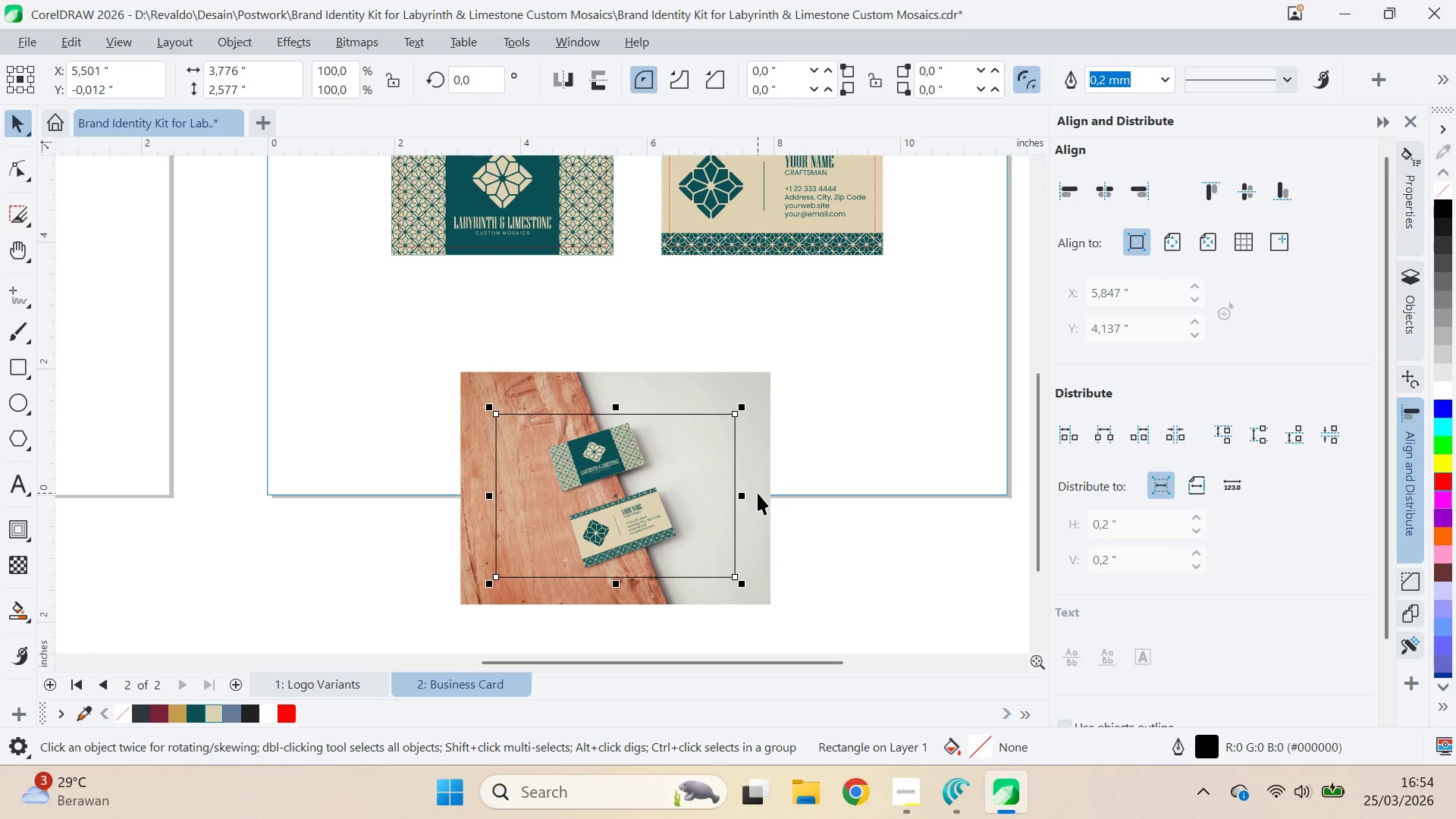 
hold_key(key=ShiftLeft, duration=0.36)
 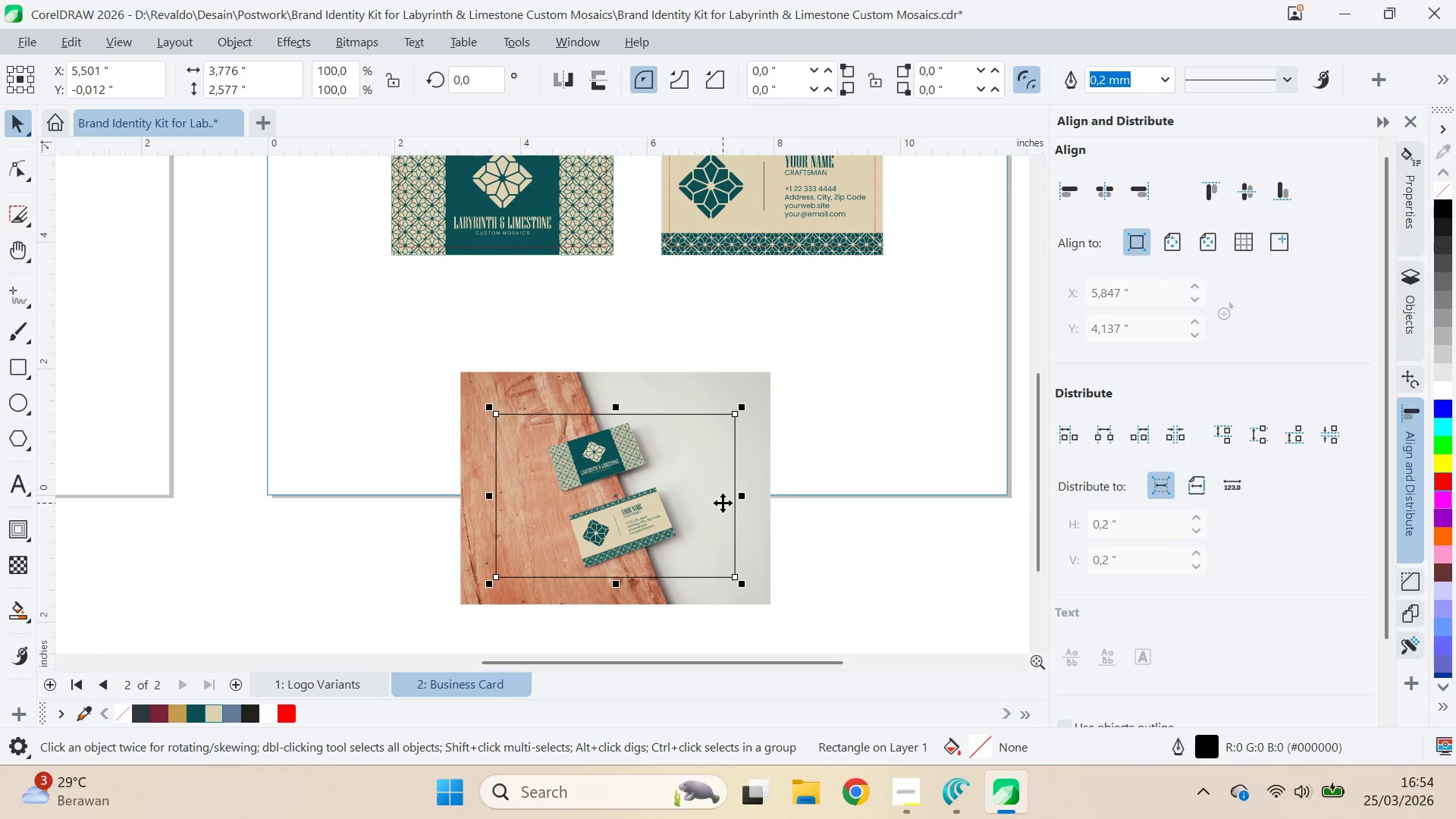 
hold_key(key=ShiftLeft, duration=0.88)
 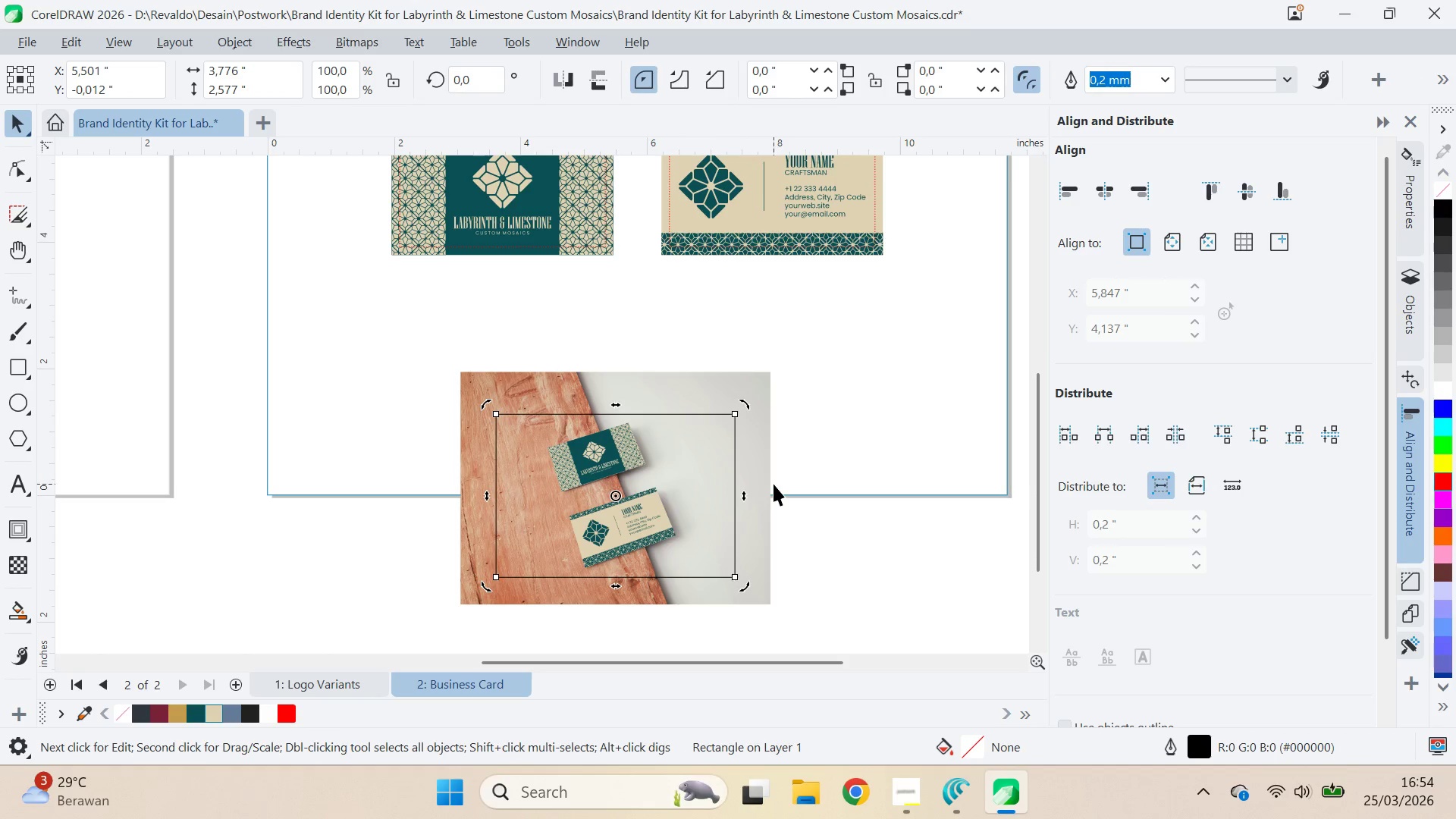 
hold_key(key=ShiftLeft, duration=0.33)
 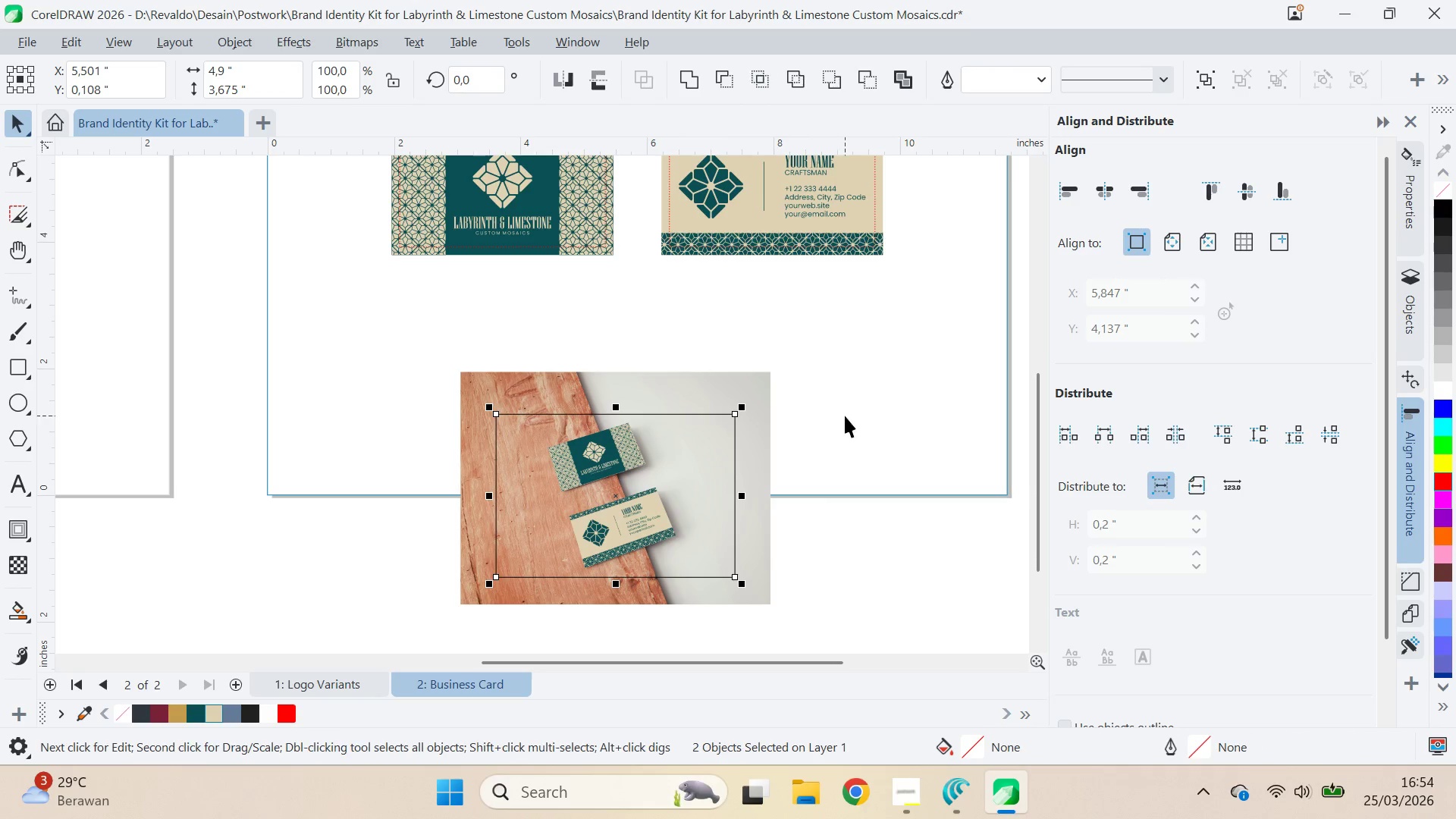 
triple_click([758, 437])
 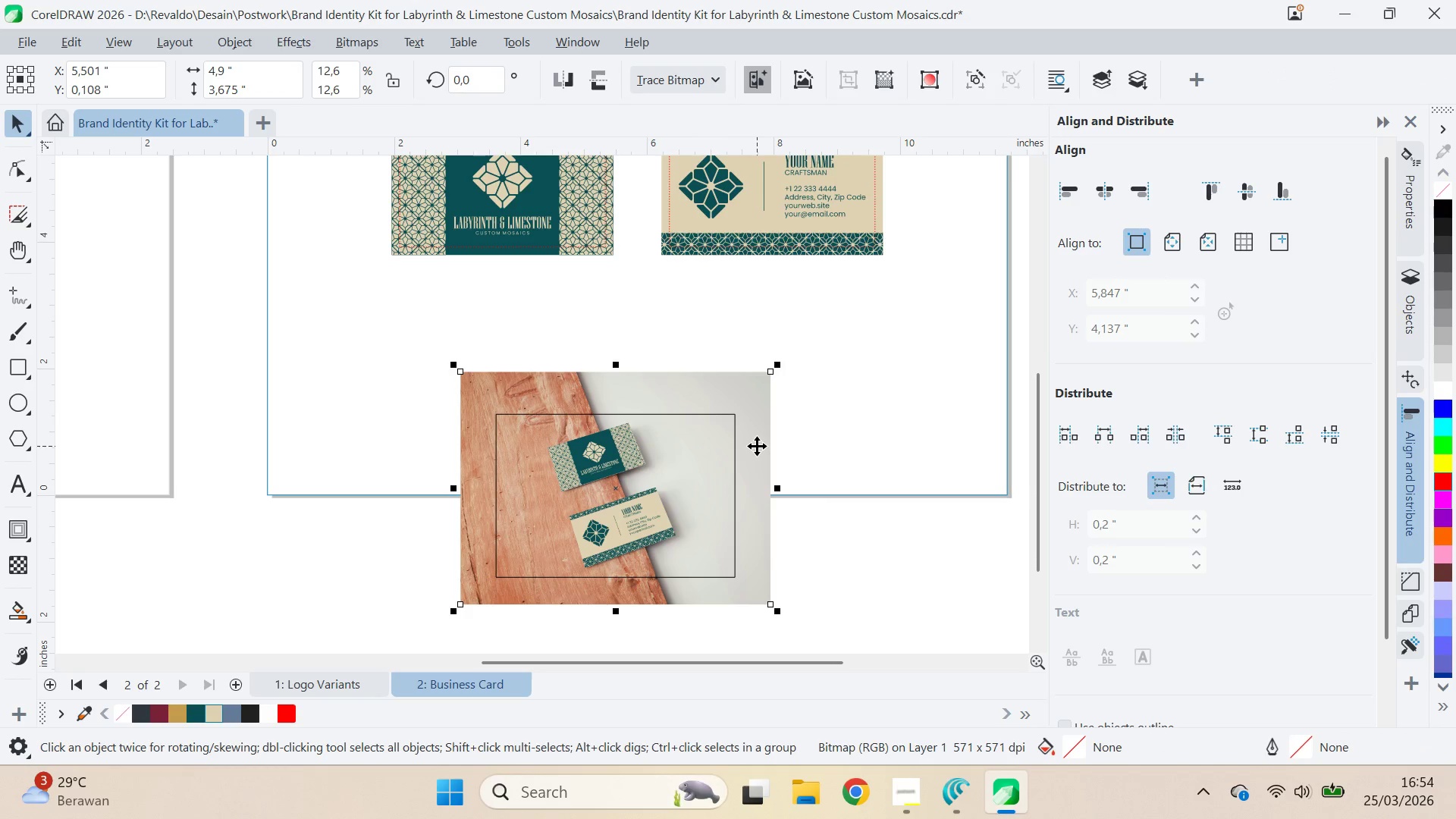 
key(Delete)
 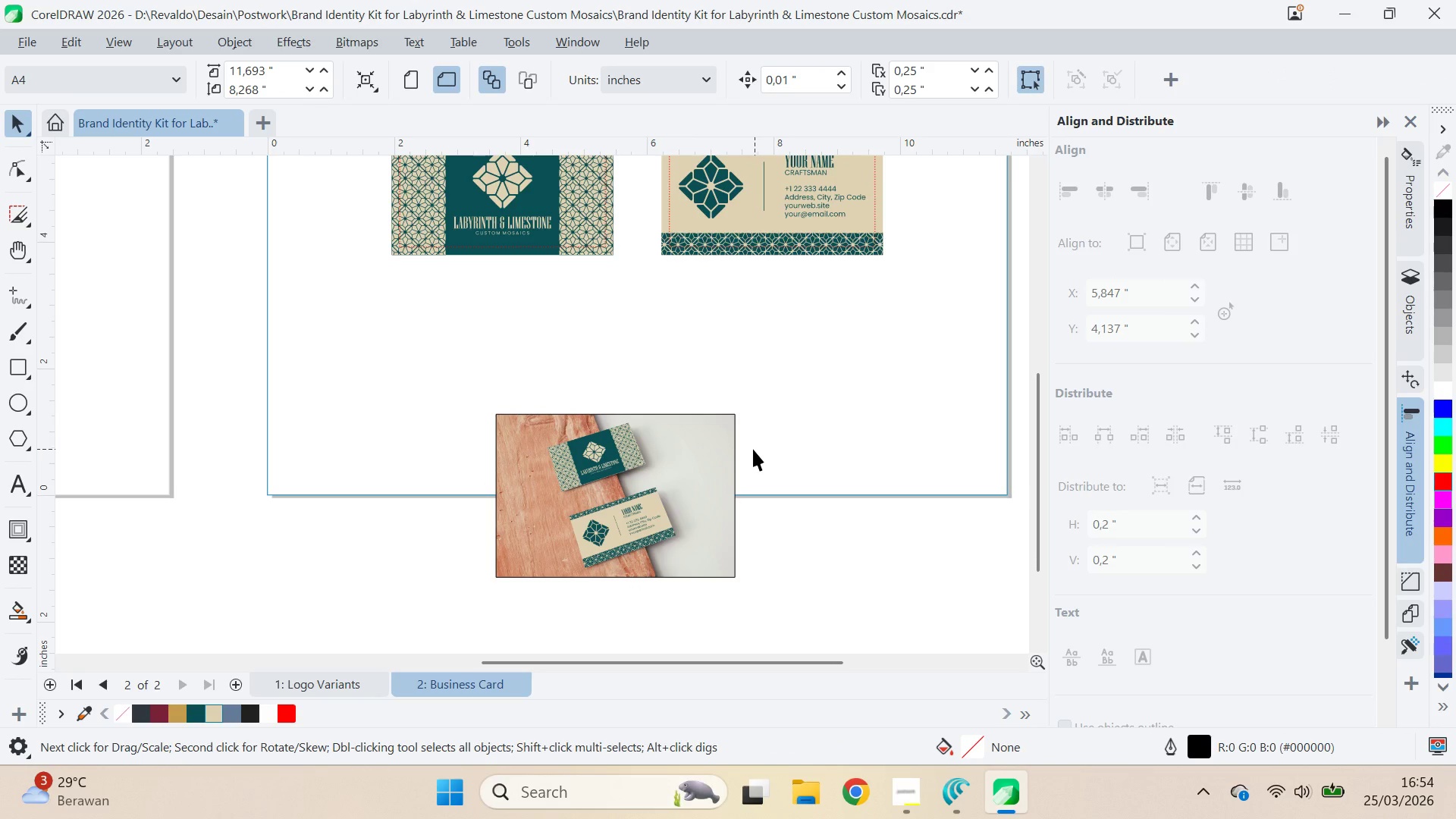 
left_click([725, 442])
 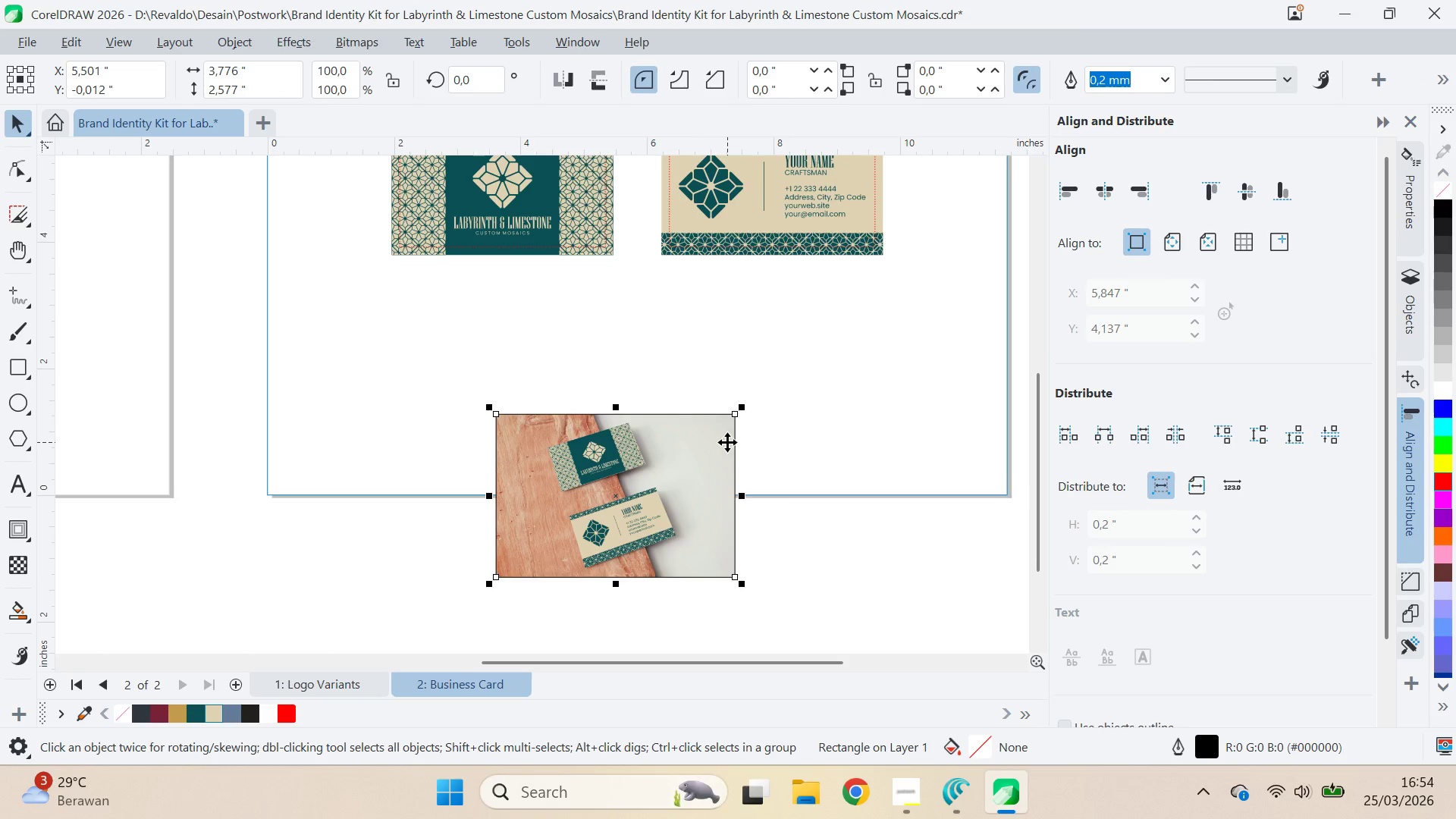 
key(Backspace)
 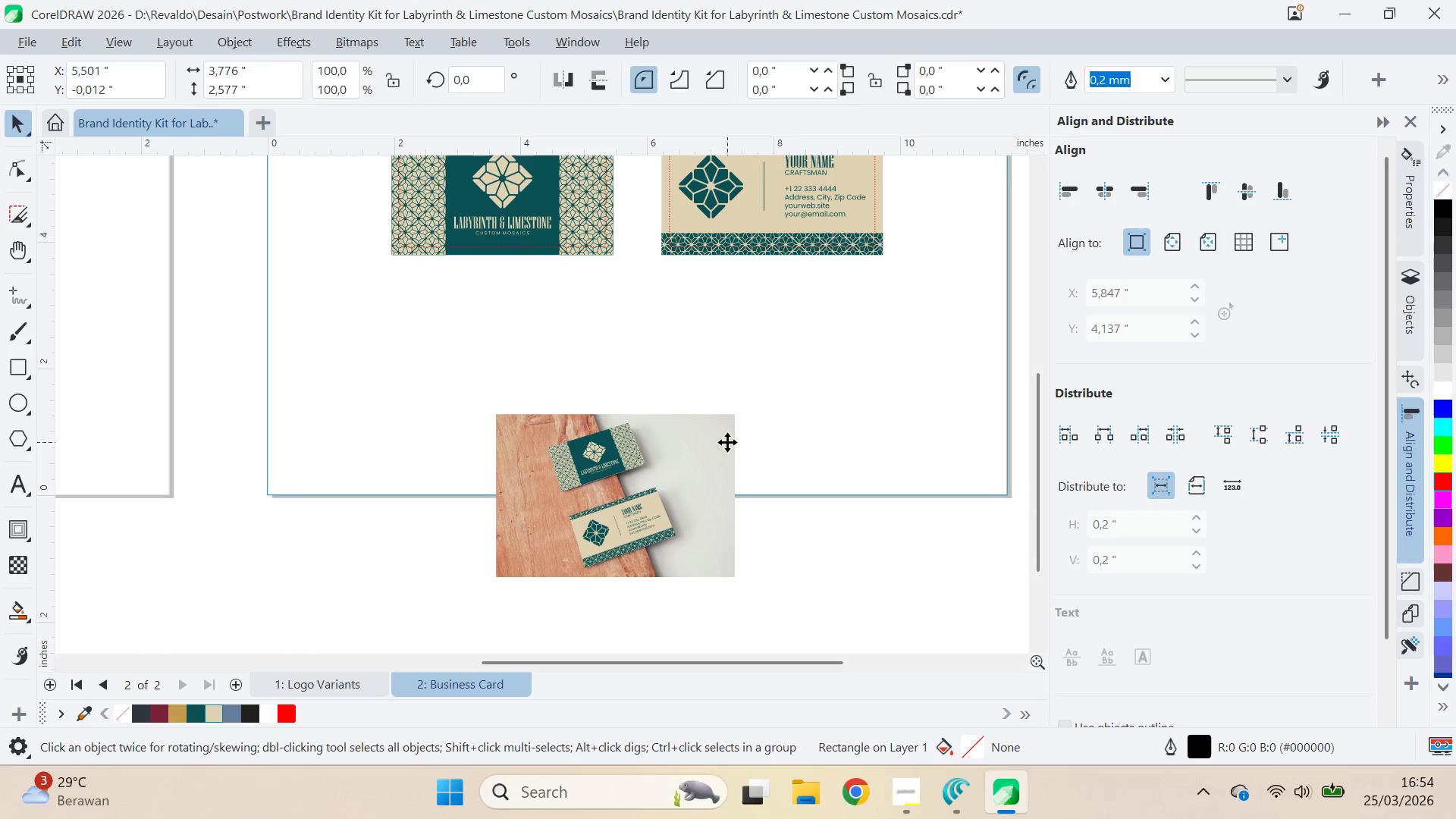 
key(Delete)
 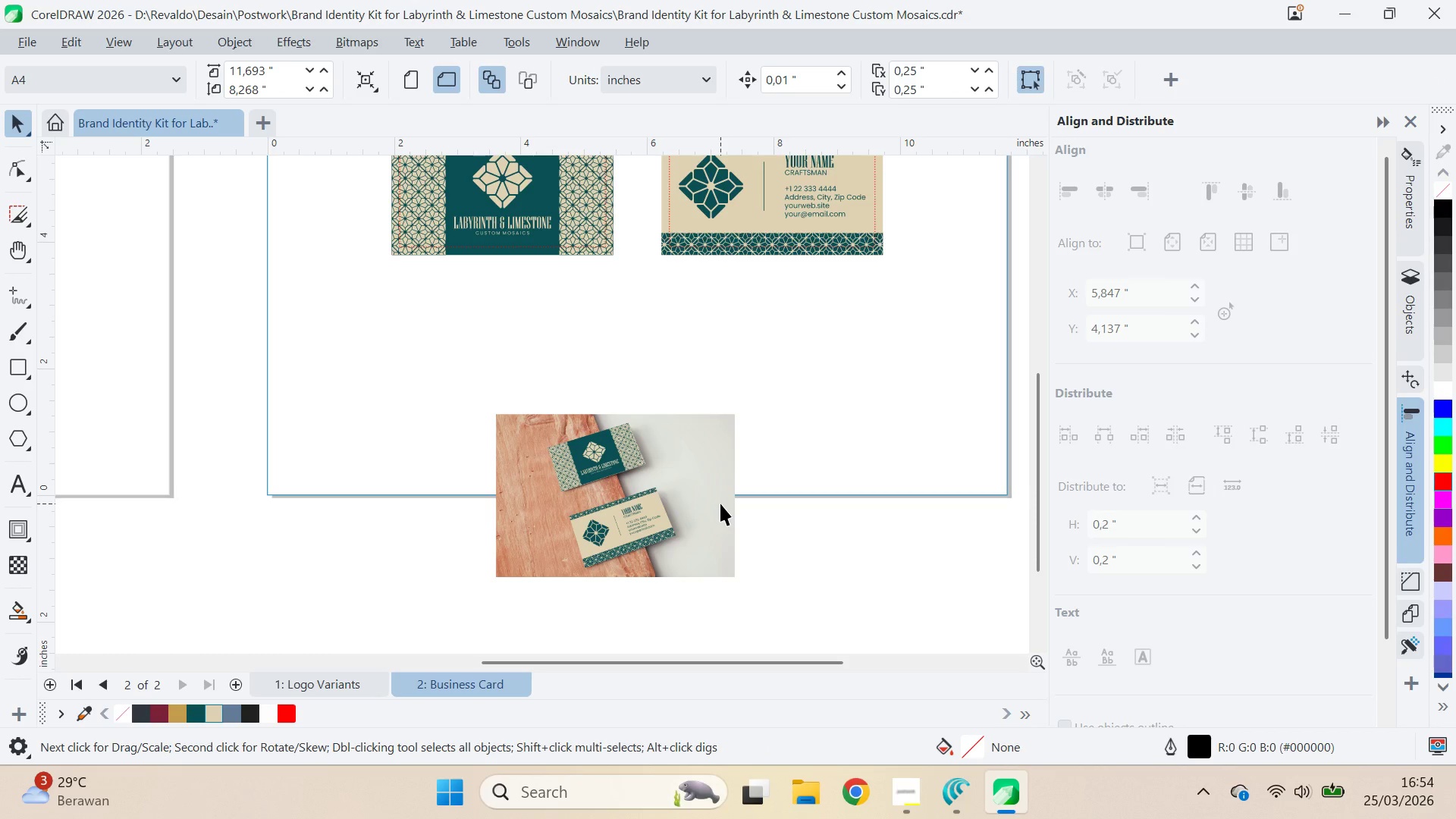 
left_click_drag(start_coordinate=[718, 504], to_coordinate=[733, 400])
 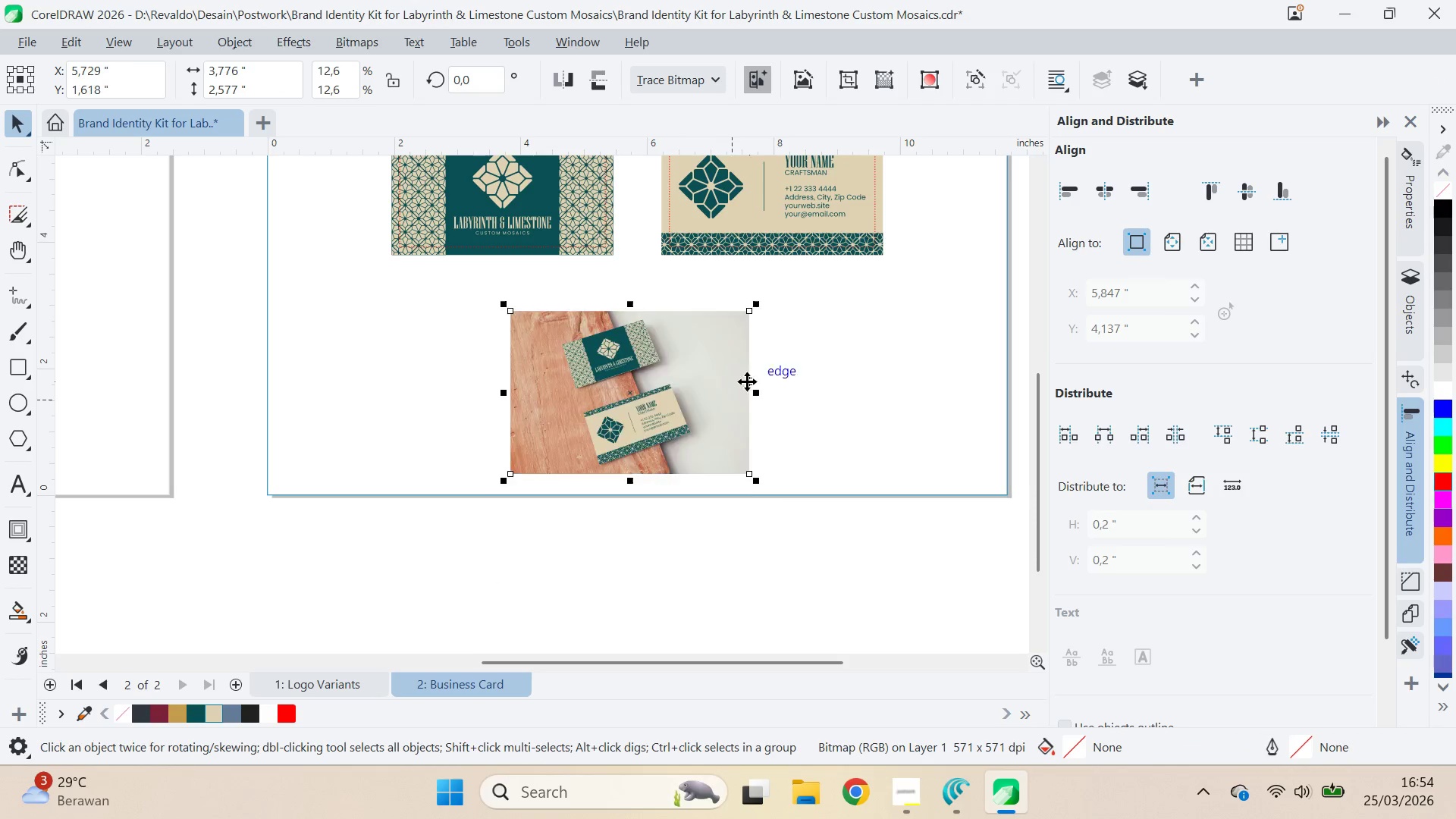 
hold_key(key=ShiftLeft, duration=0.45)
 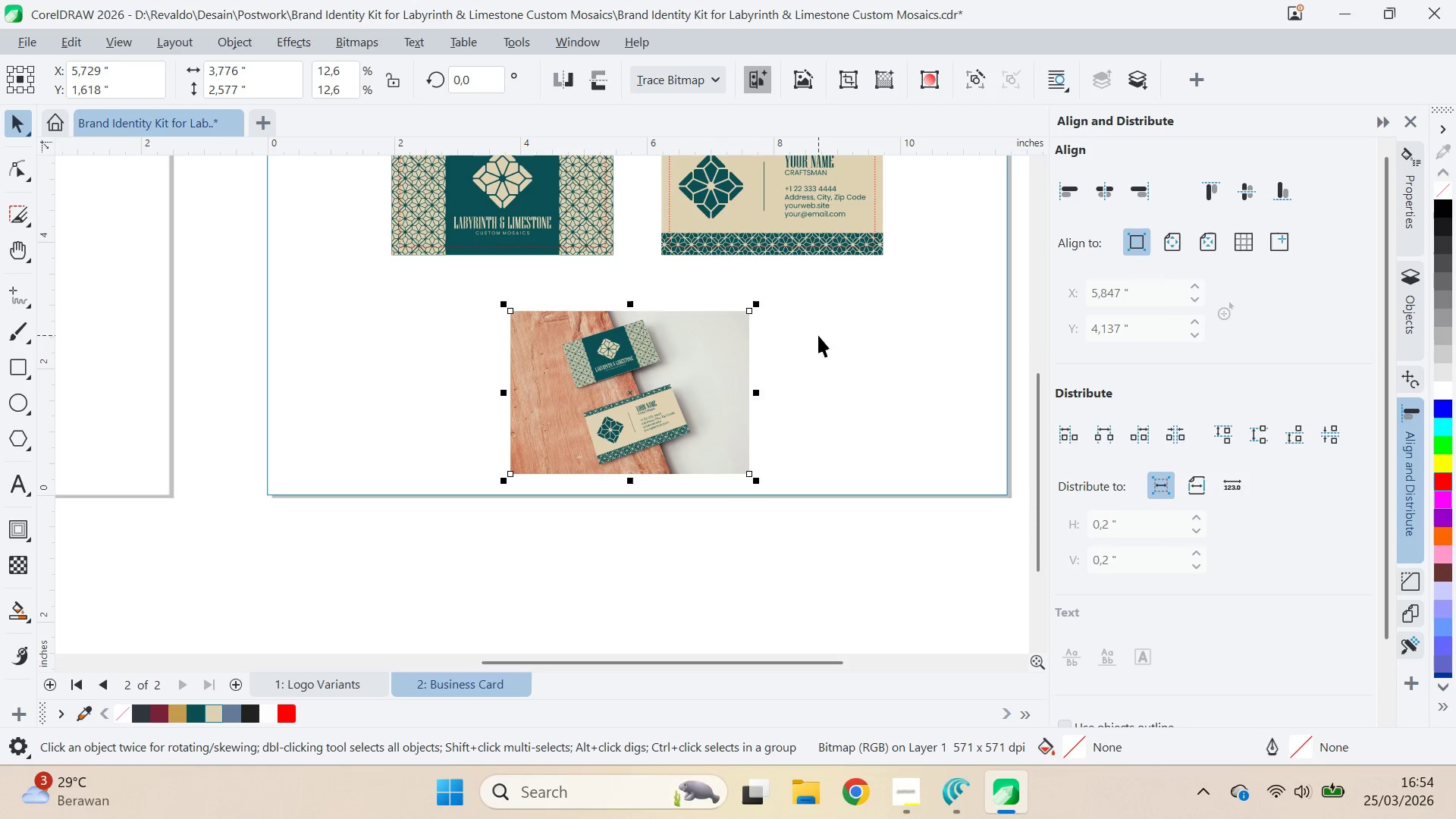 
type(qv)
 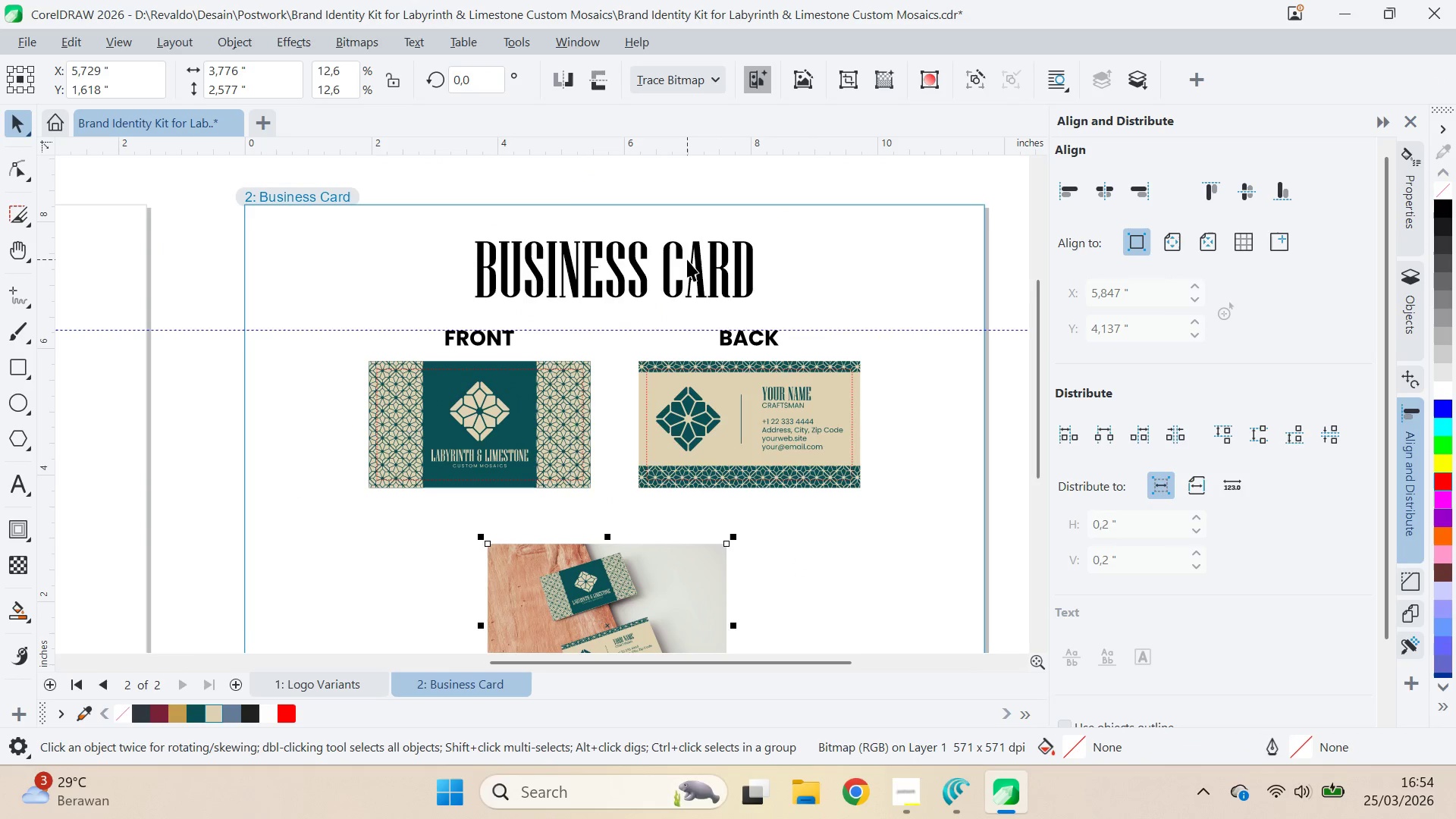 
left_click_drag(start_coordinate=[836, 367], to_coordinate=[814, 600])
 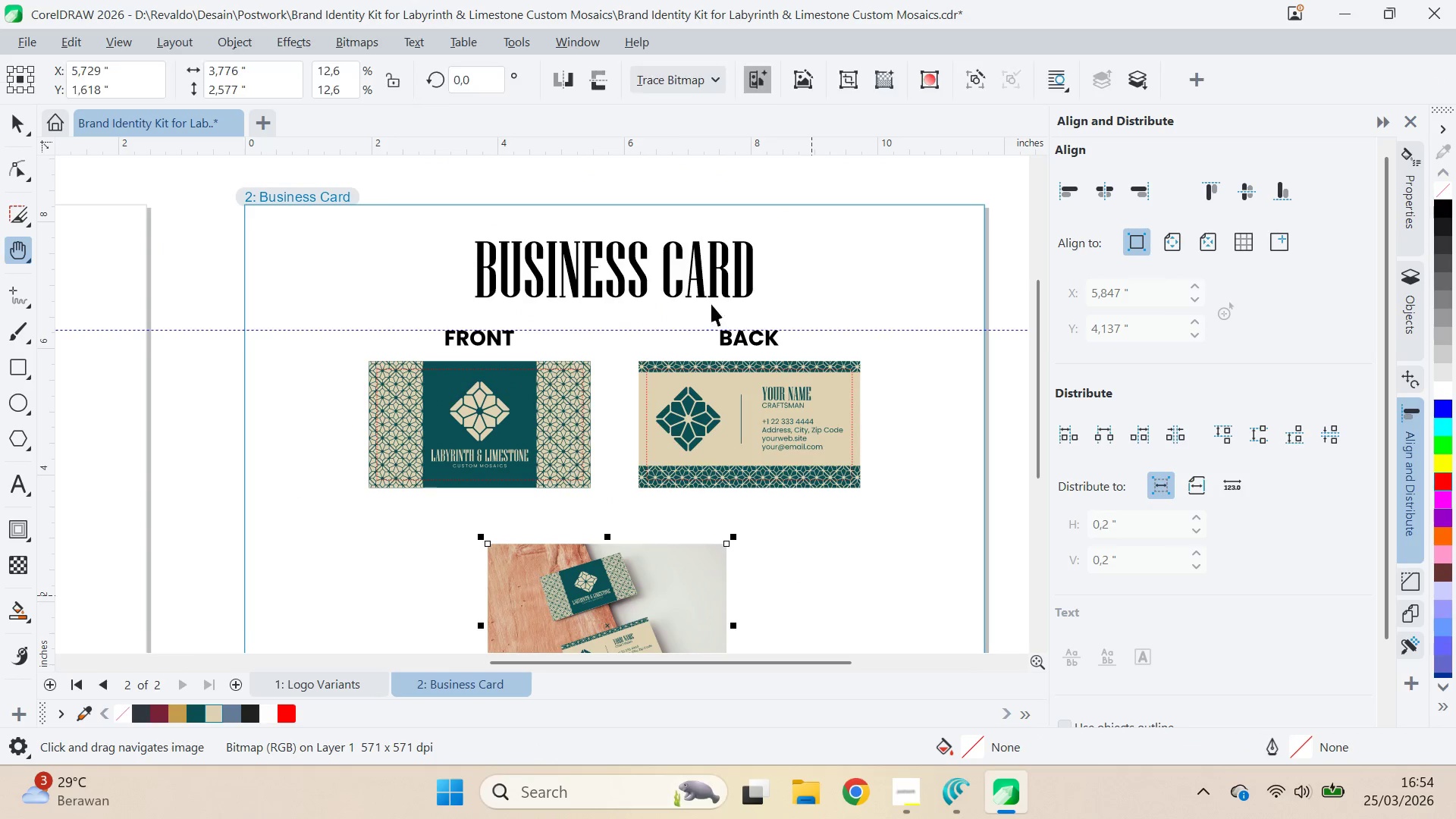 
hold_key(key=ShiftLeft, duration=0.89)
left_click([687, 259])
 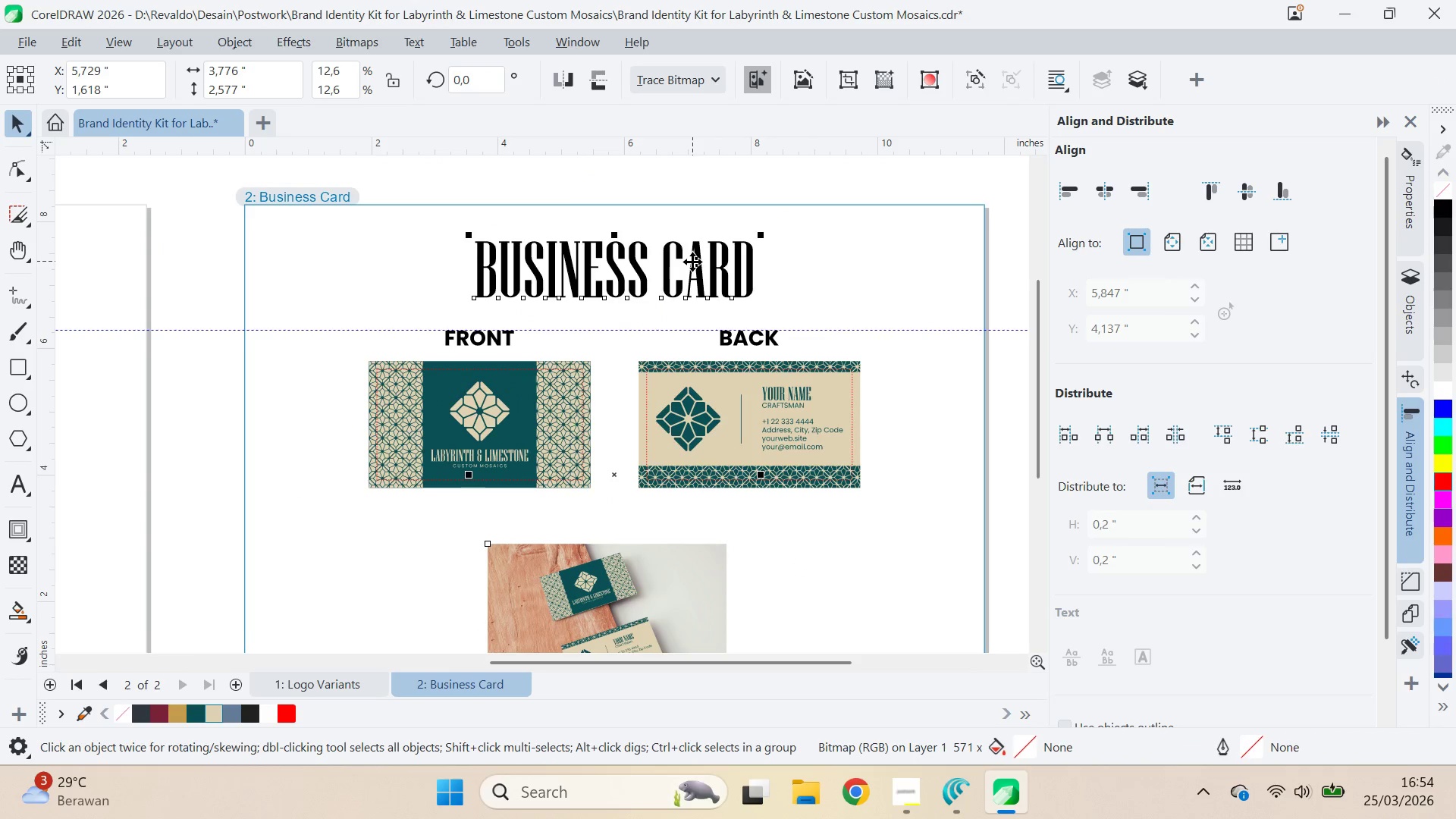 
type(cqv)
 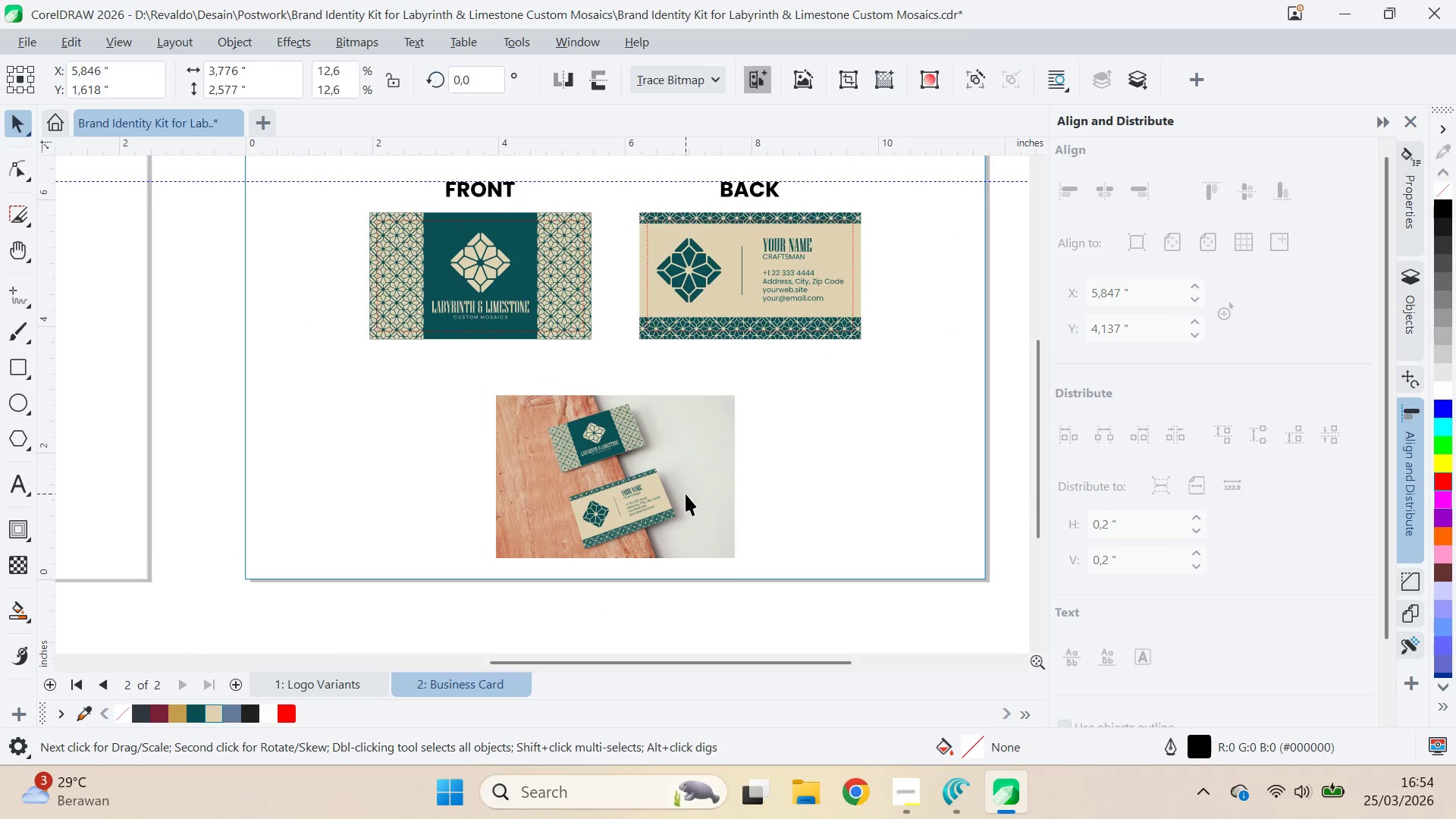 
left_click_drag(start_coordinate=[788, 582], to_coordinate=[789, 434])
 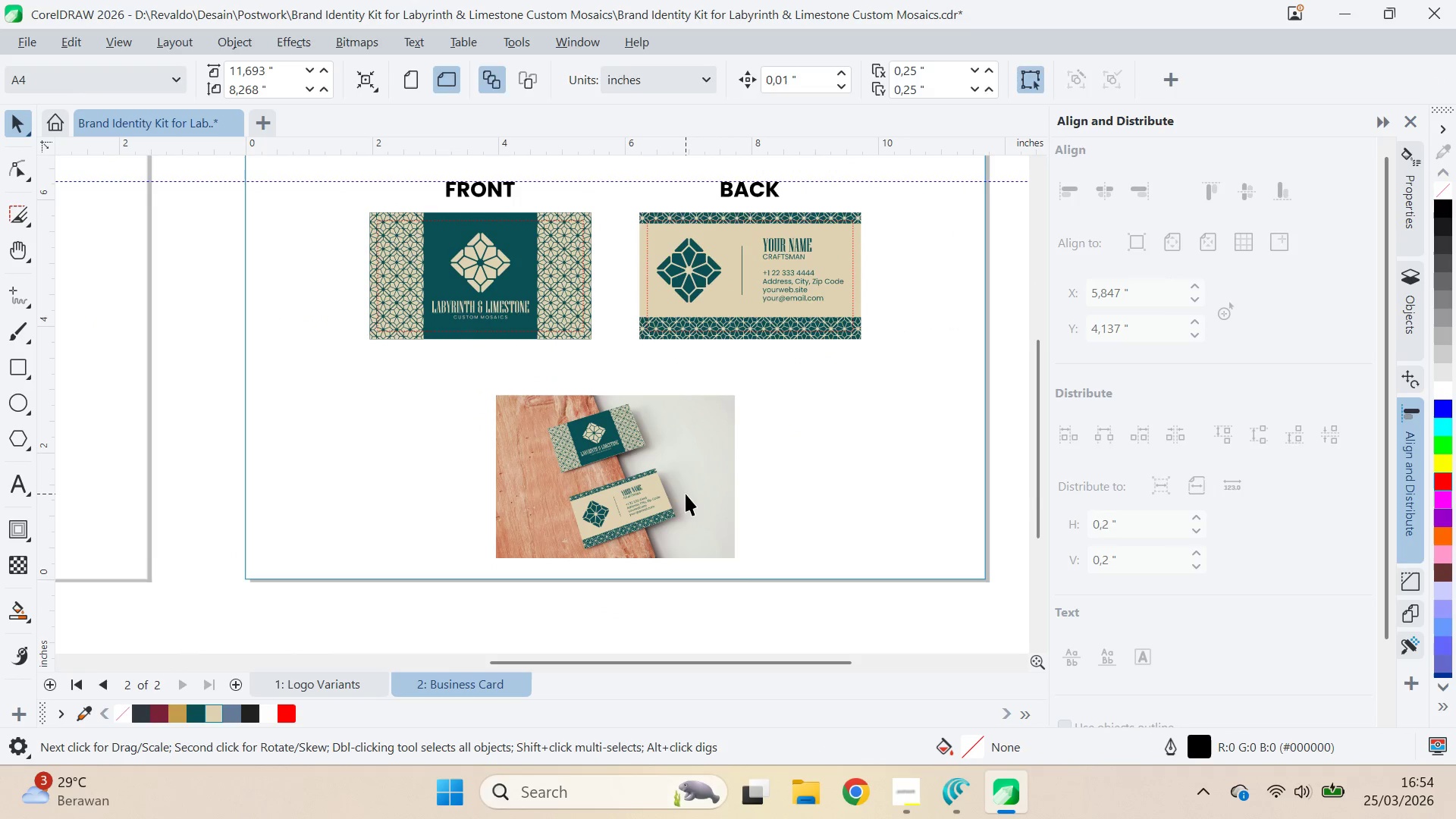 
left_click_drag(start_coordinate=[686, 494], to_coordinate=[685, 486])
 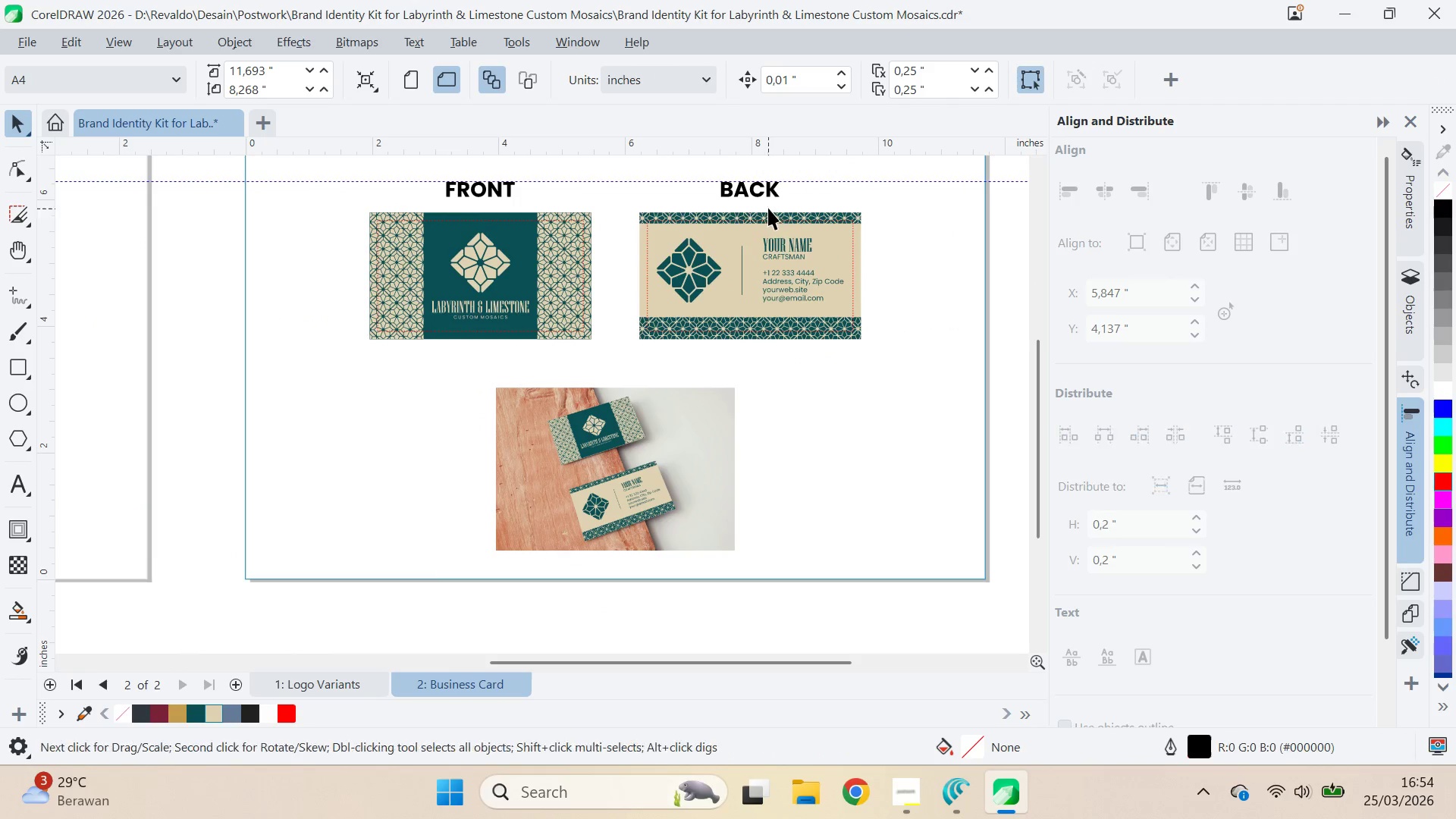 
hold_key(key=ShiftLeft, duration=0.61)
 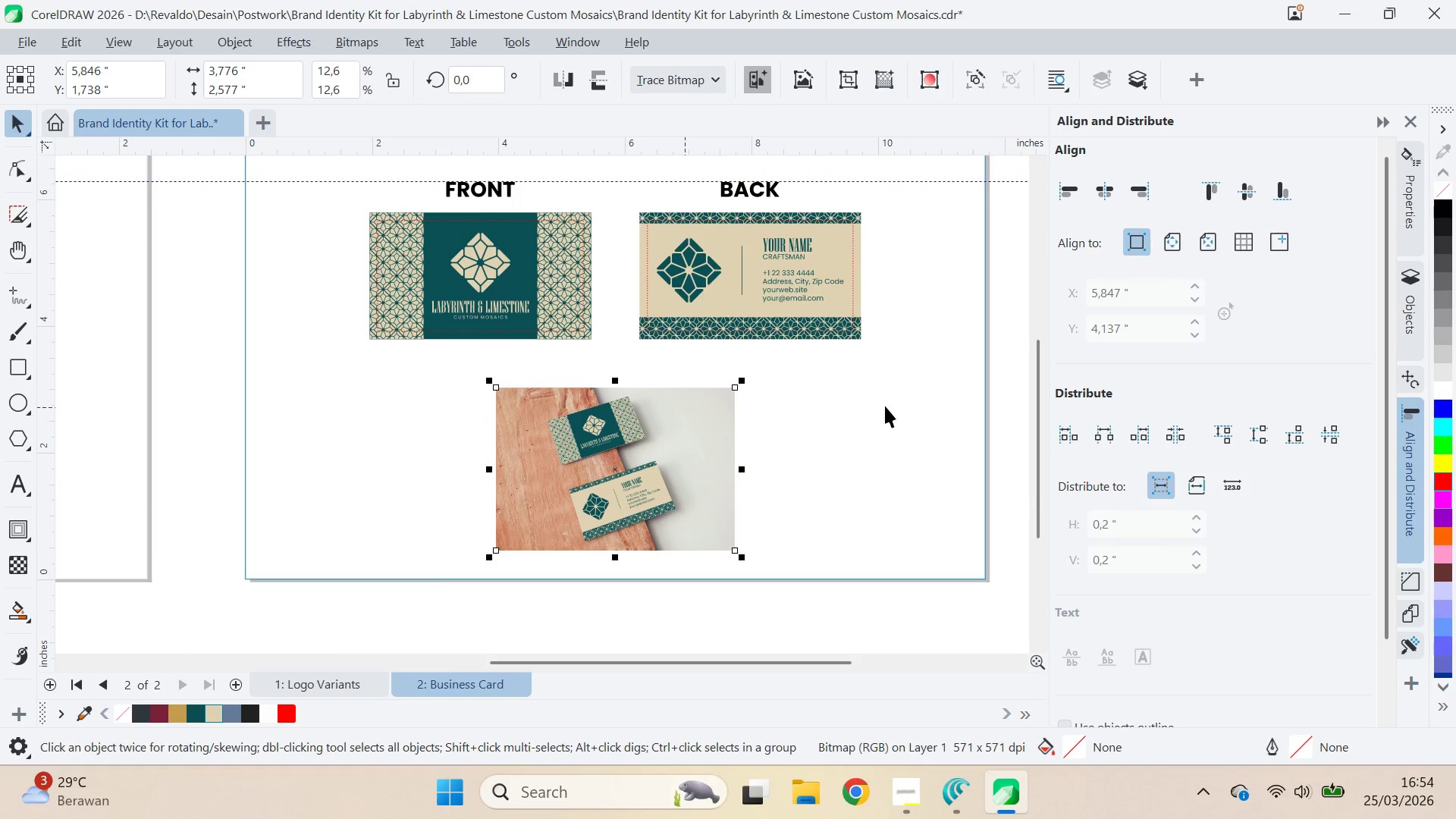 
left_click_drag(start_coordinate=[885, 405], to_coordinate=[876, 388])
 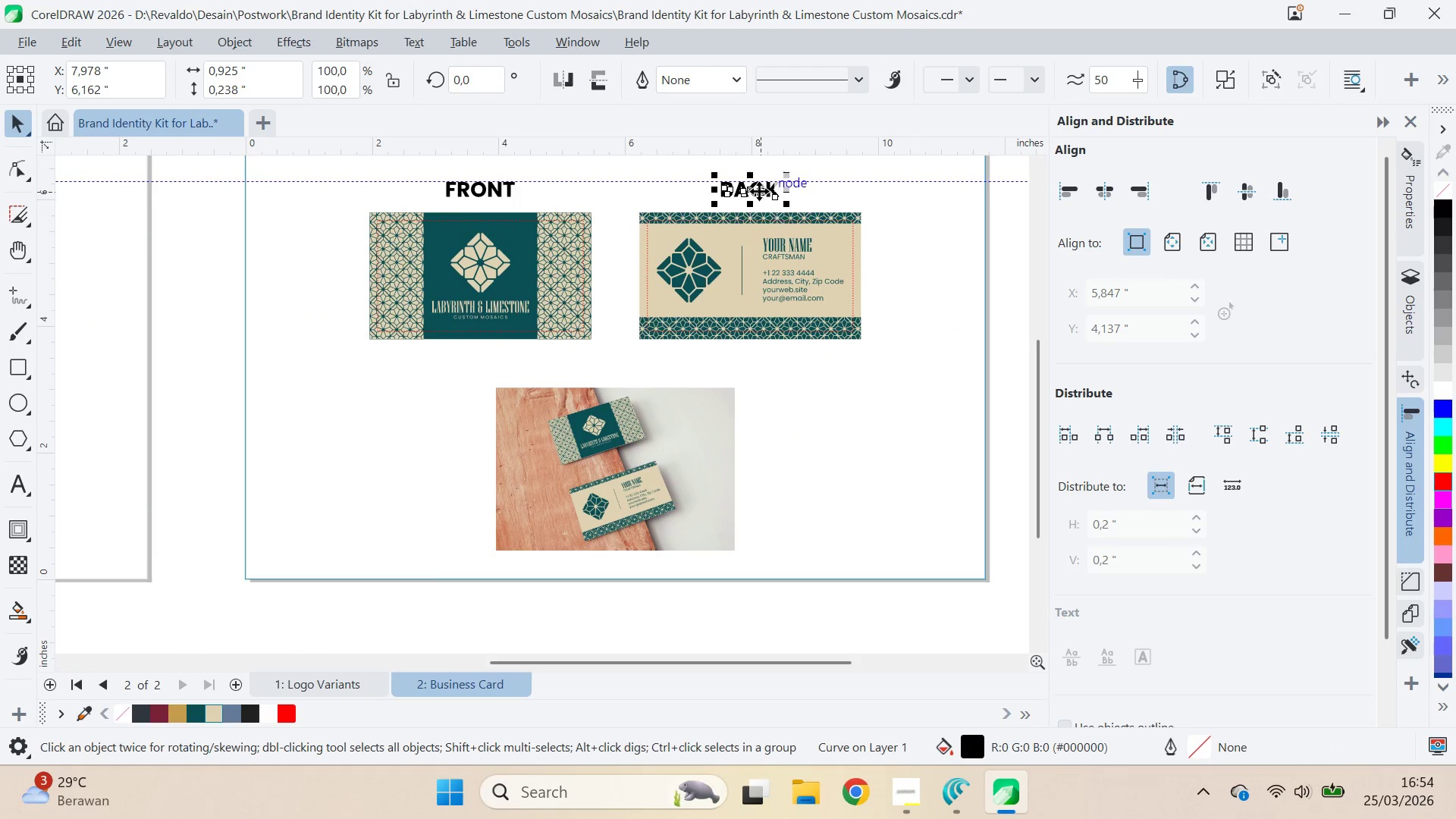 
left_click_drag(start_coordinate=[751, 187], to_coordinate=[798, 371])
 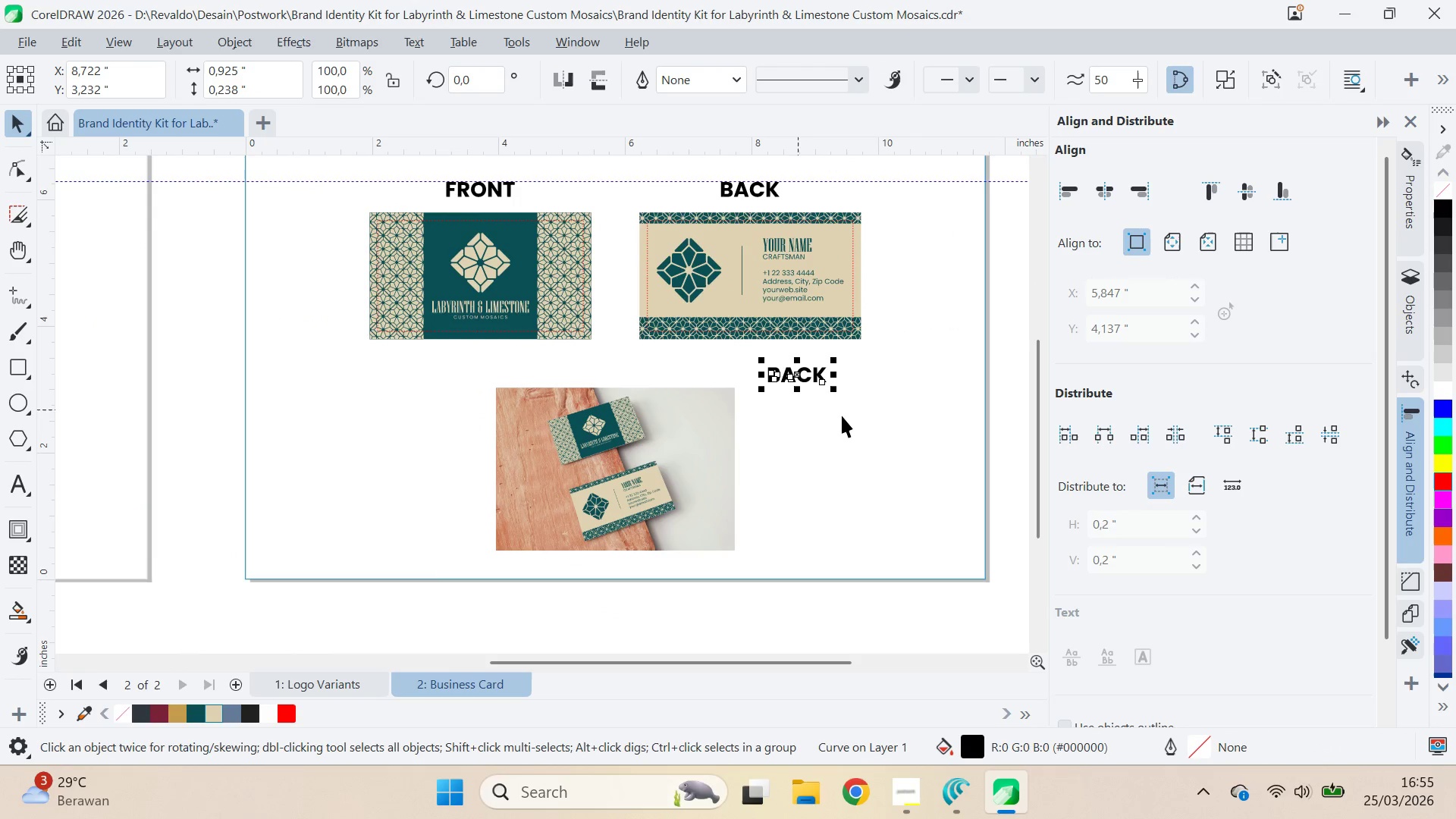 
key(Control+Z)
 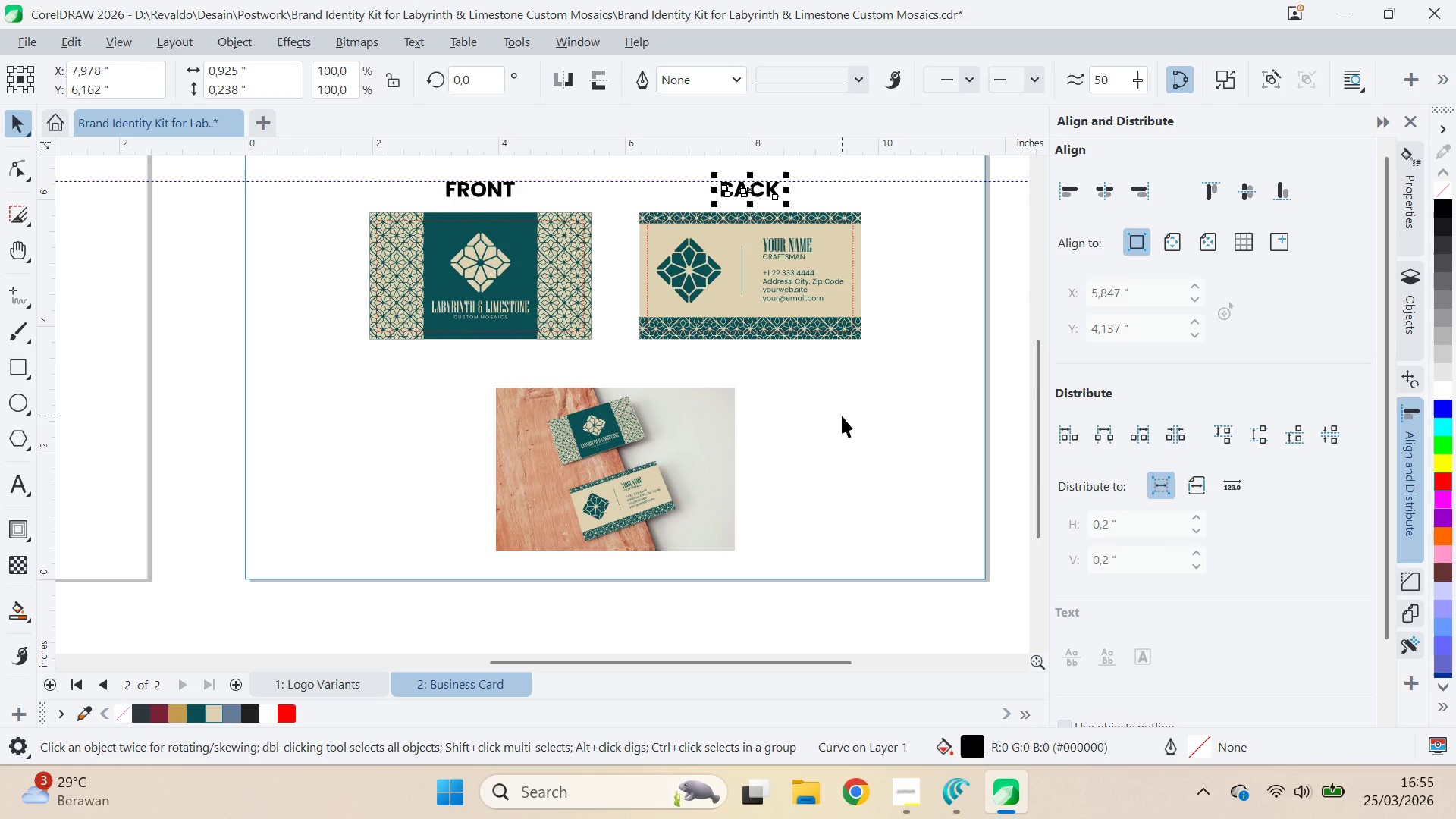 
left_click([842, 416])
 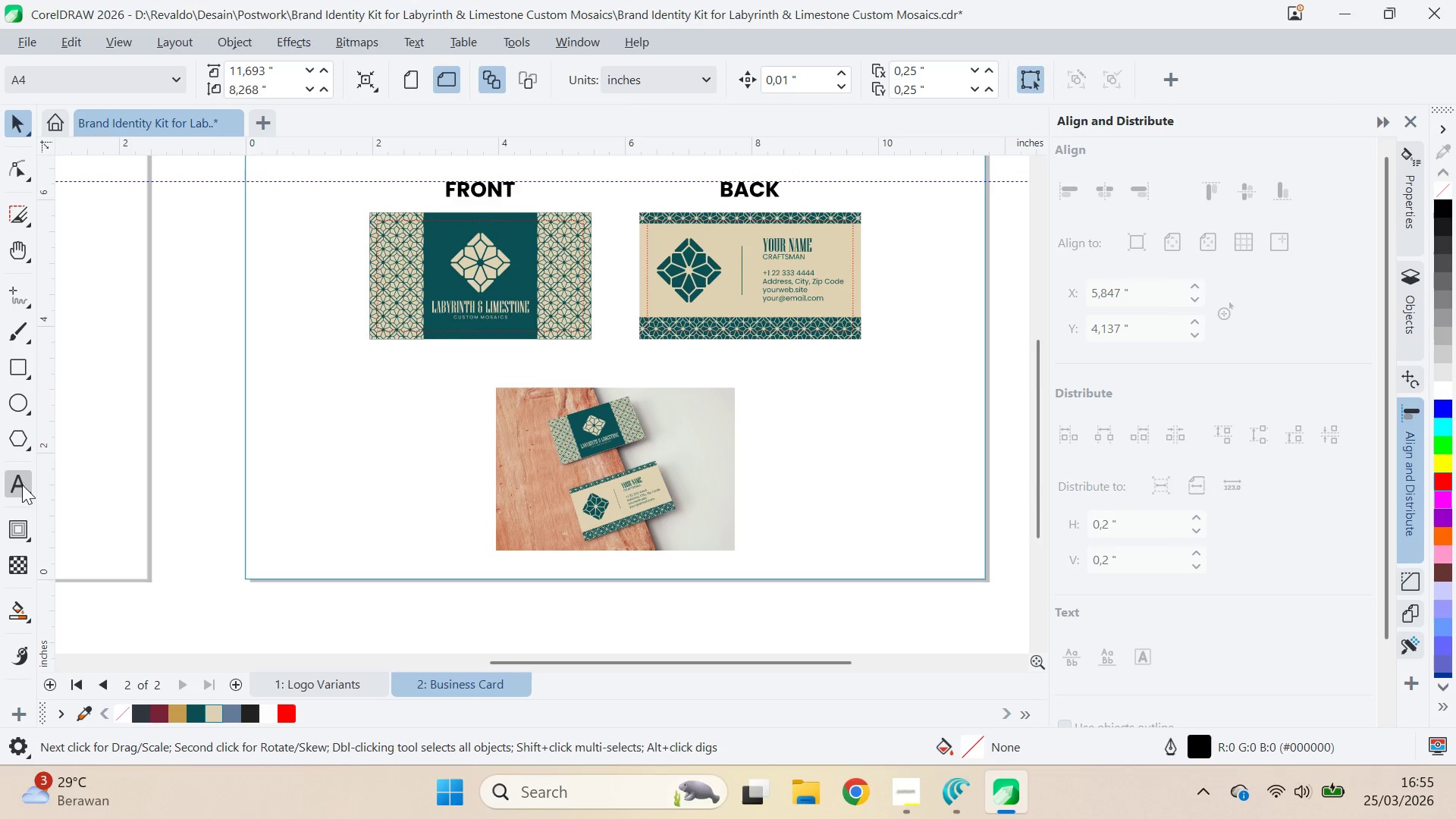 
double_click([238, 427])
 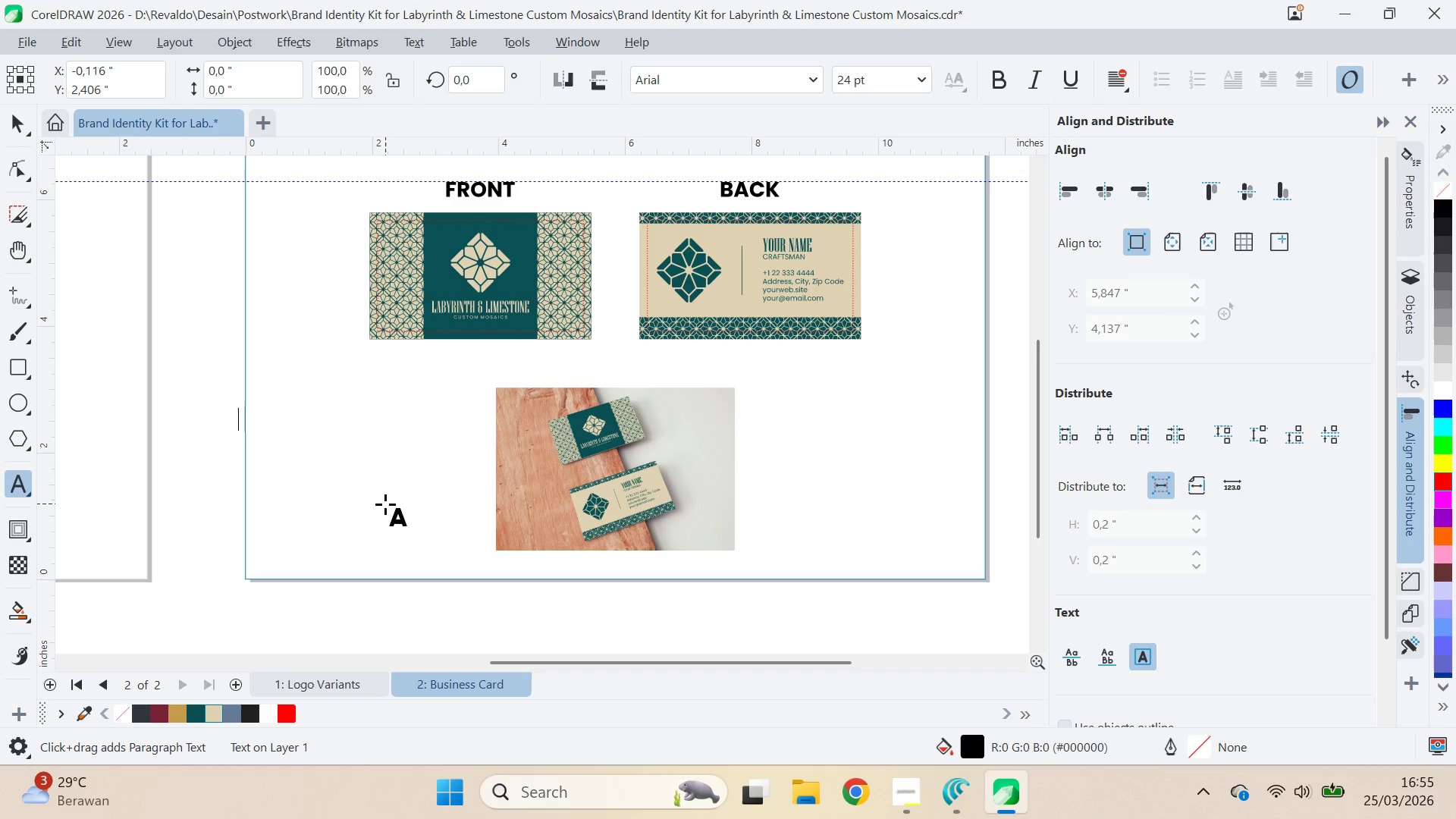 
type(MOCK)
key(Backspace)
 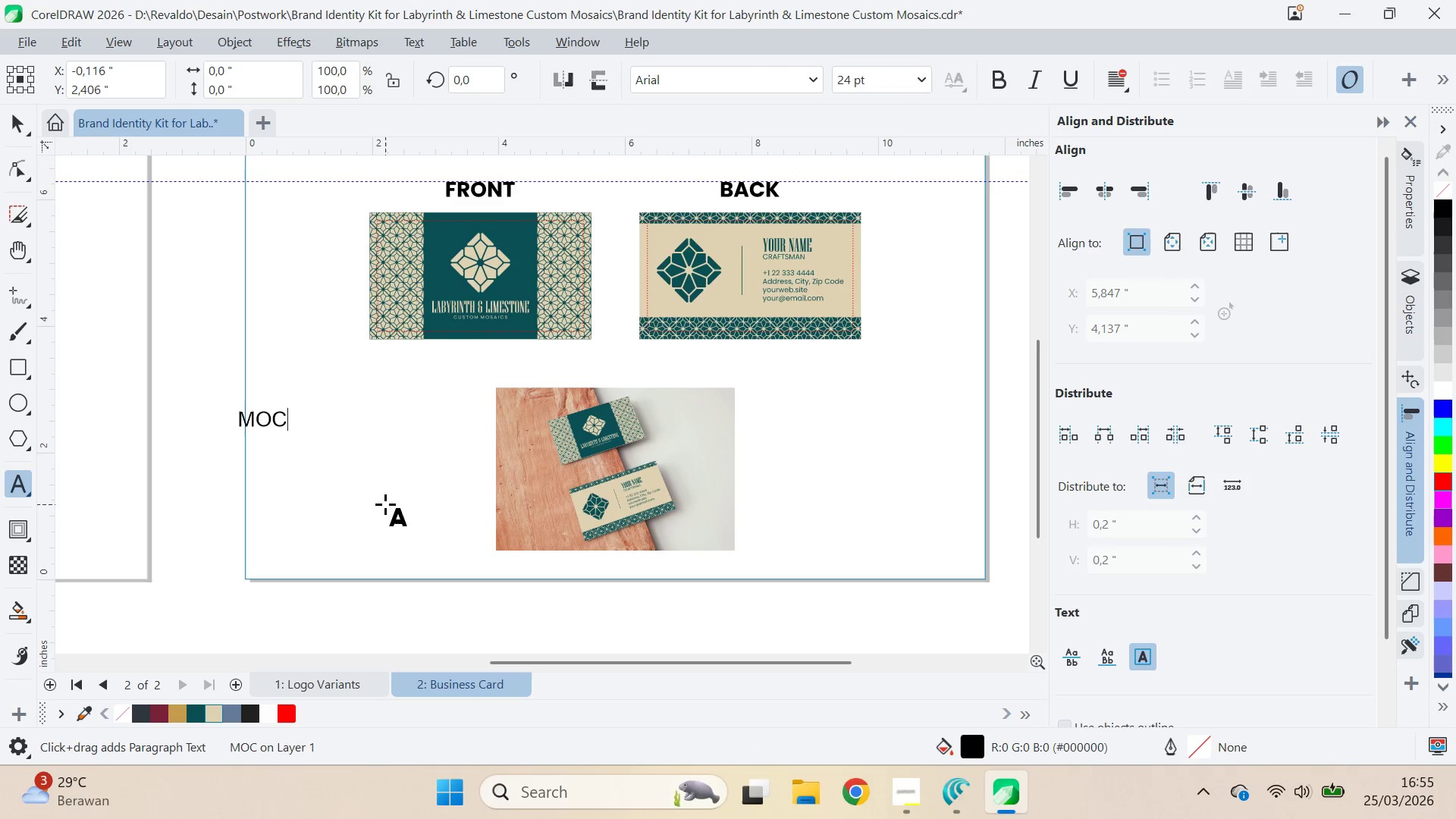 
key(Control+ControlLeft)
 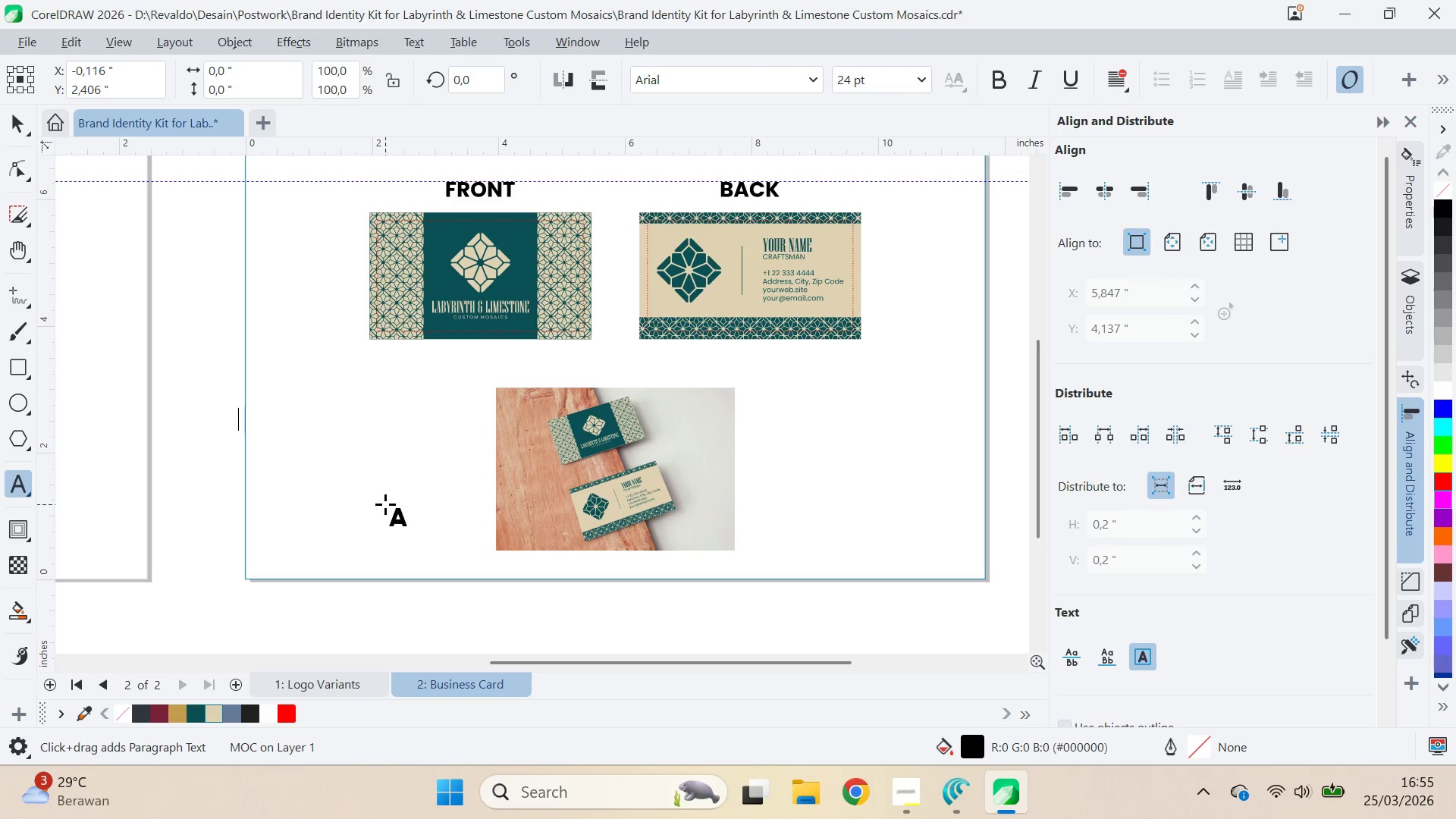 
key(Control+Backspace)
 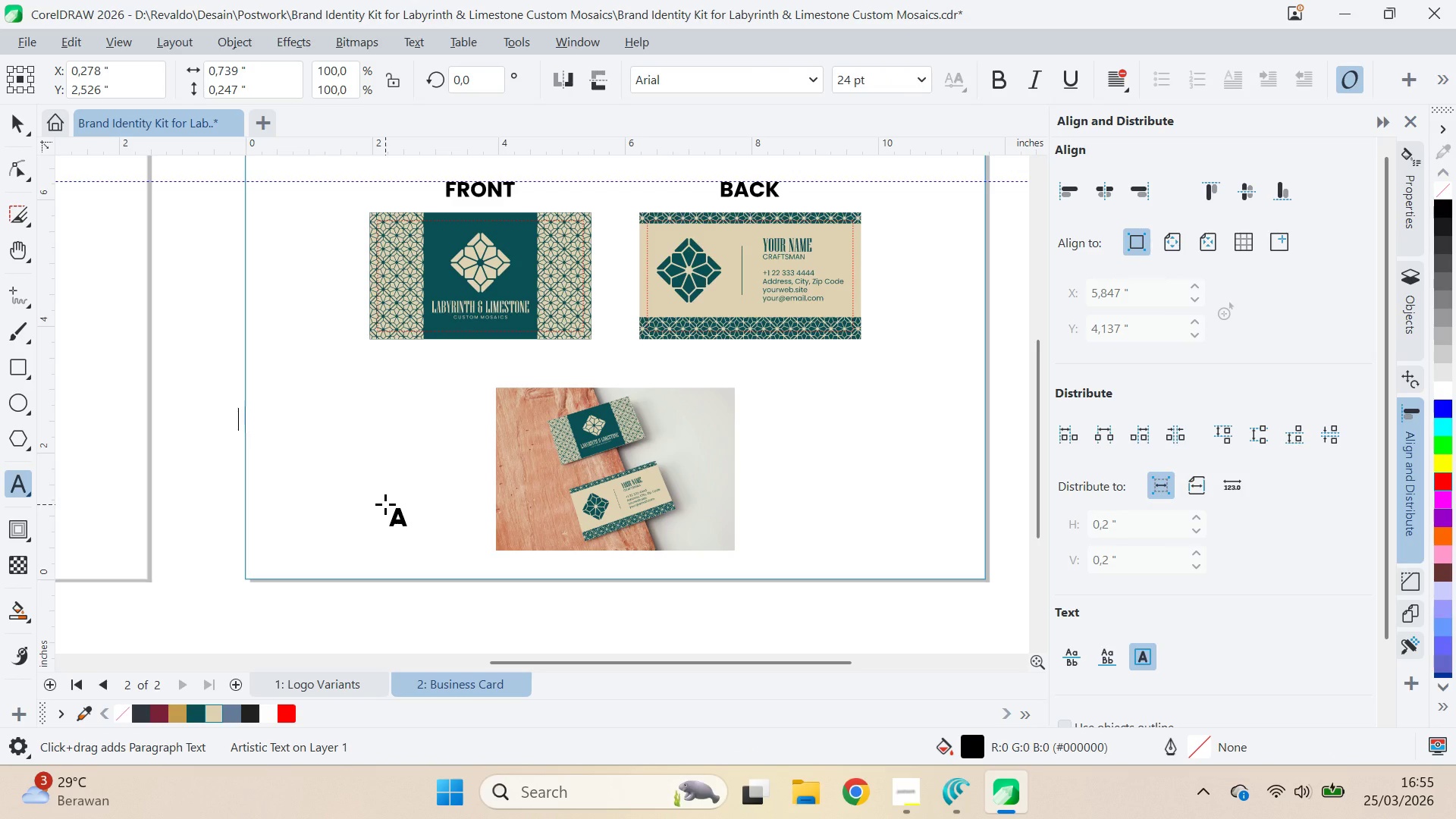 
type(m)
key(Backspace)
type(MOCKUP )
key(Backspace)
 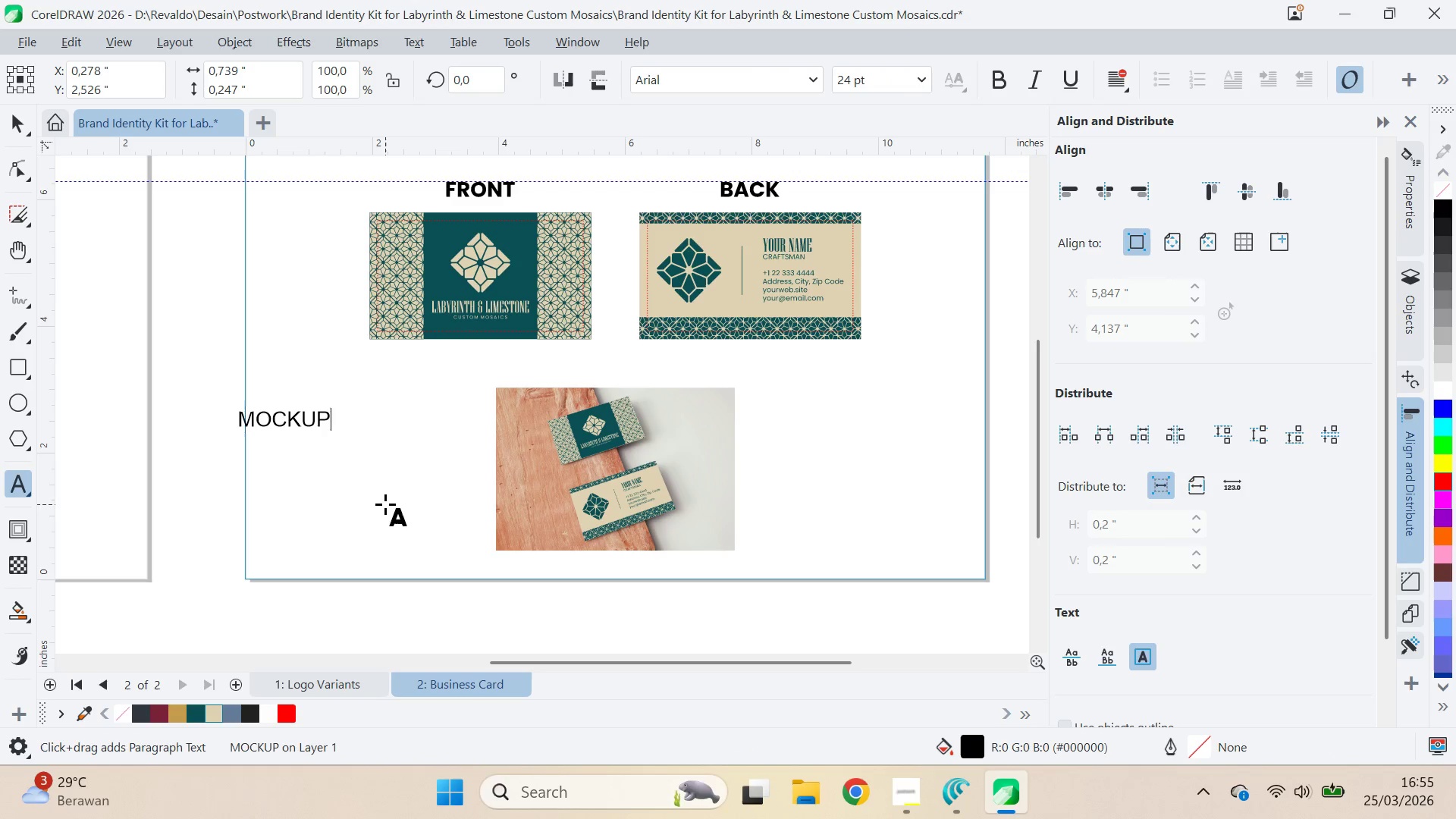 
key(Control+Backspace)
 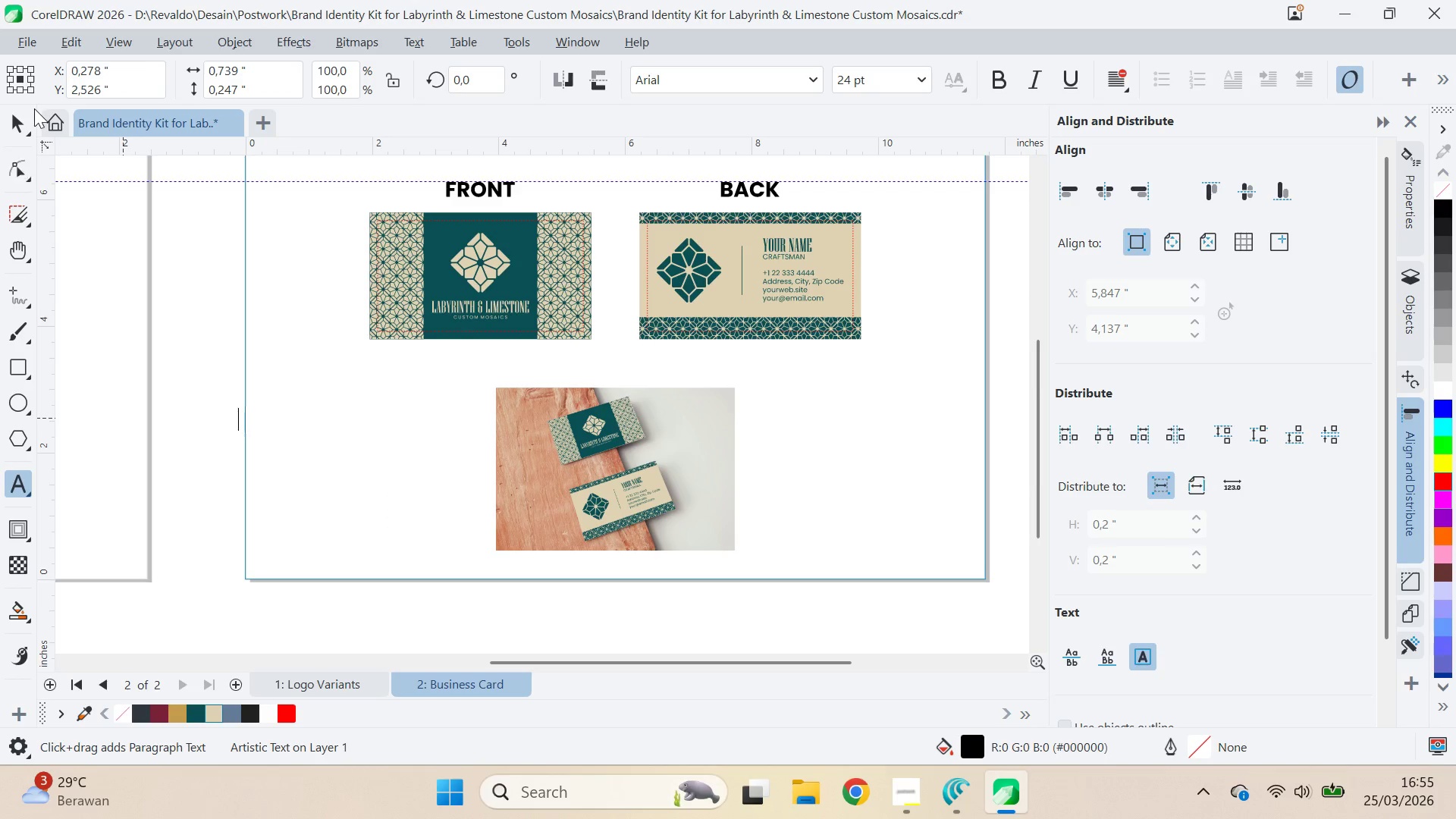 
left_click([14, 125])
 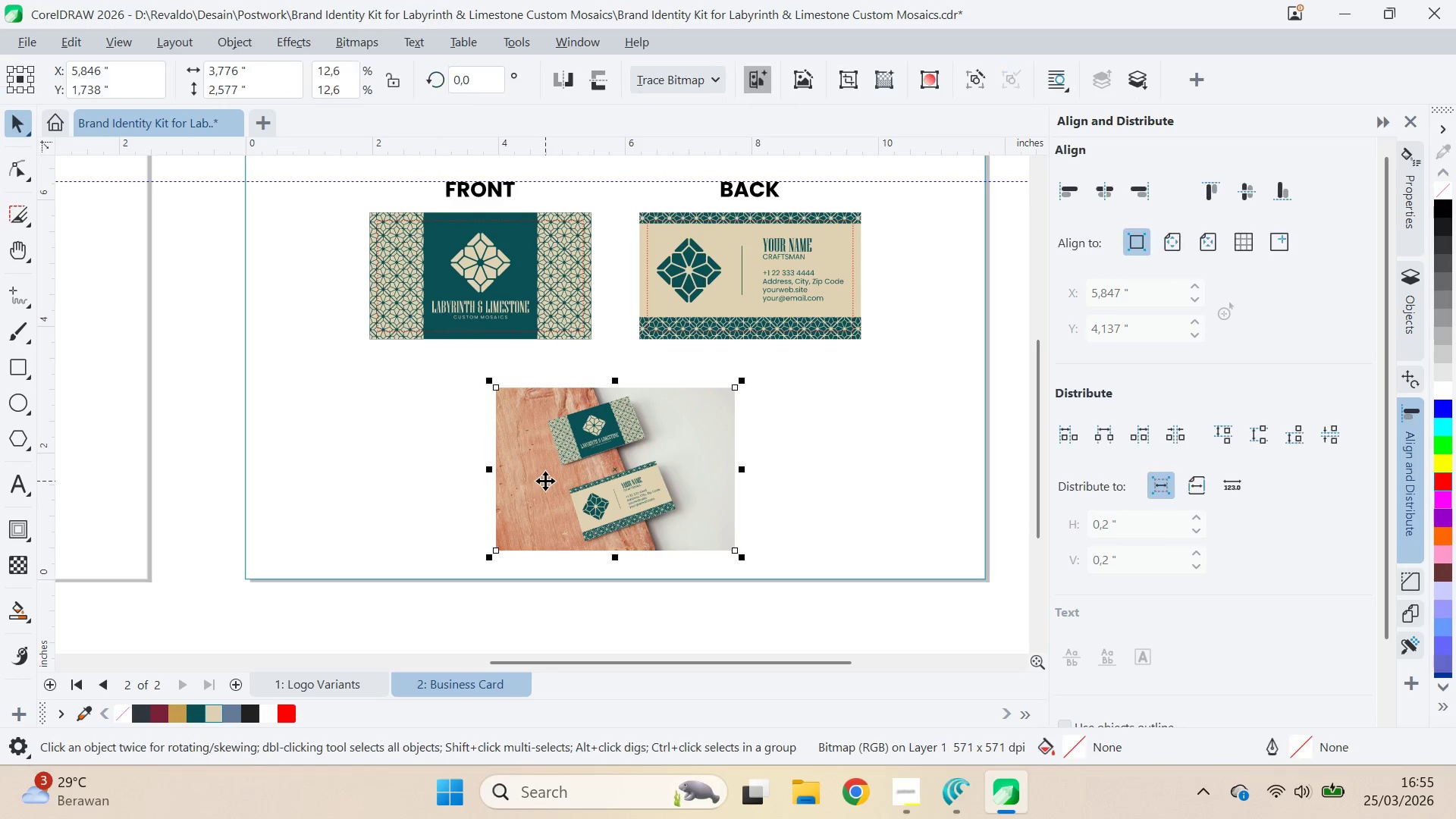 
left_click_drag(start_coordinate=[642, 466], to_coordinate=[639, 446])
 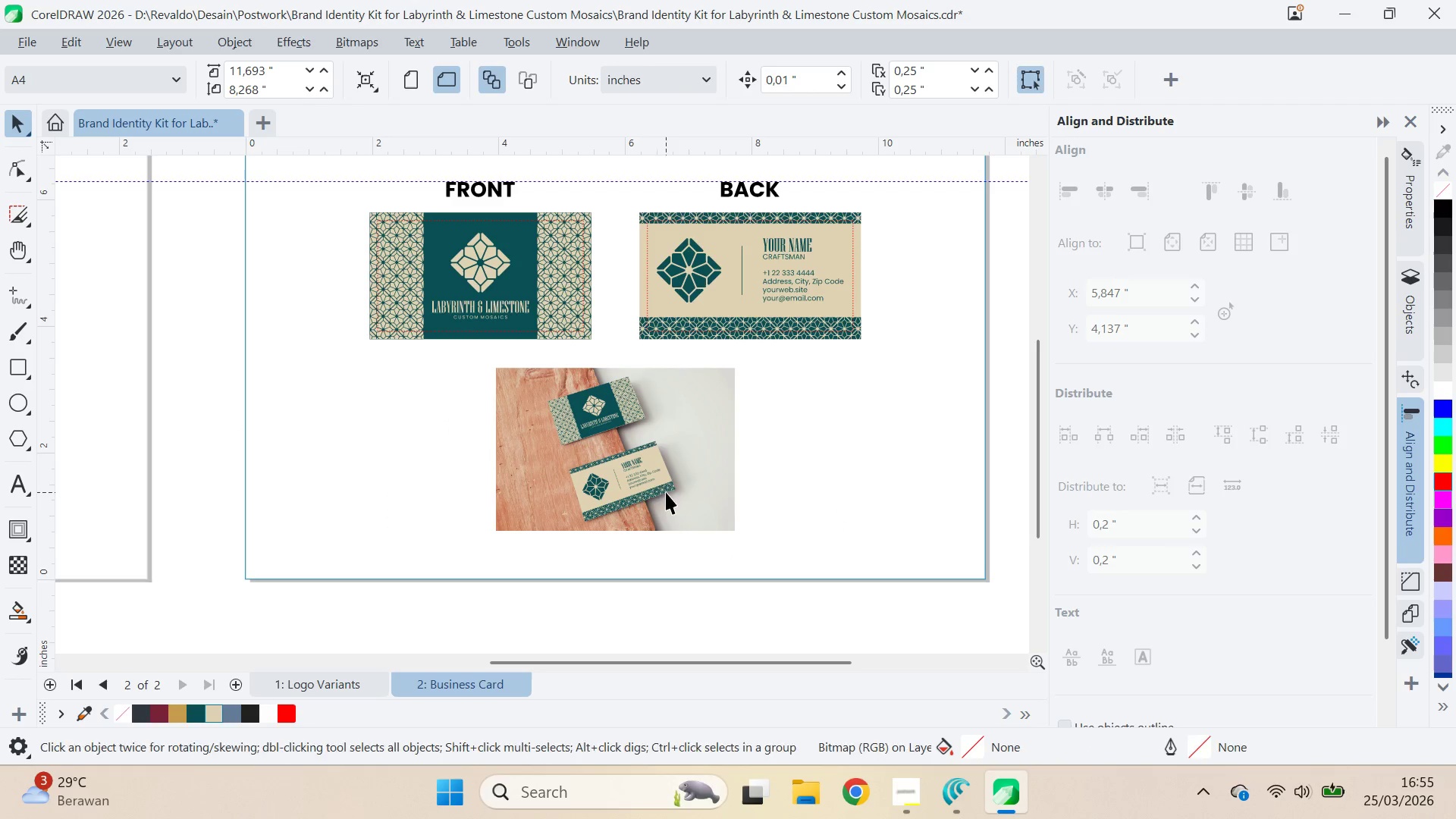 
hold_key(key=ShiftLeft, duration=0.66)
 